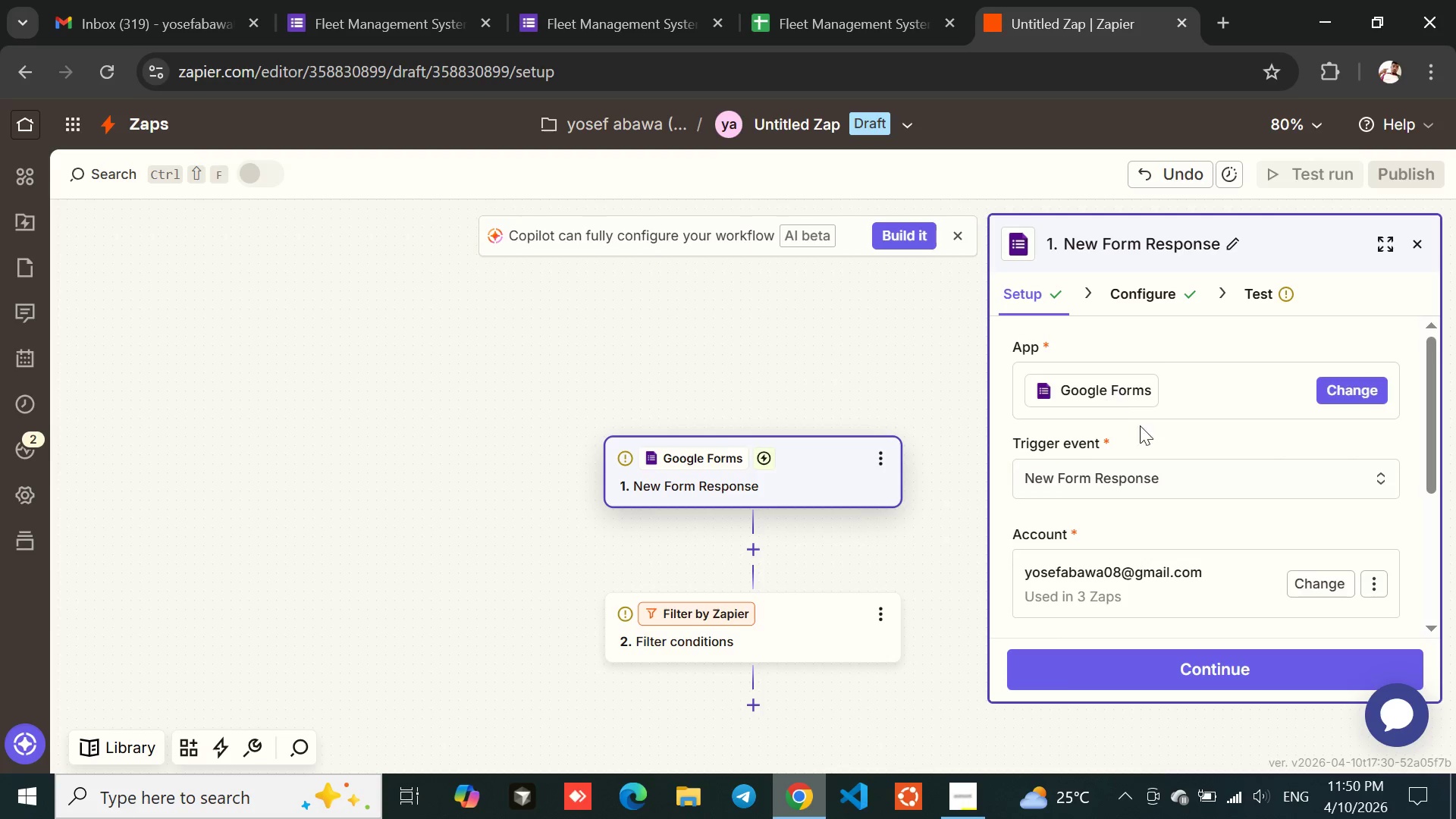 
mouse_move([1189, 507])
 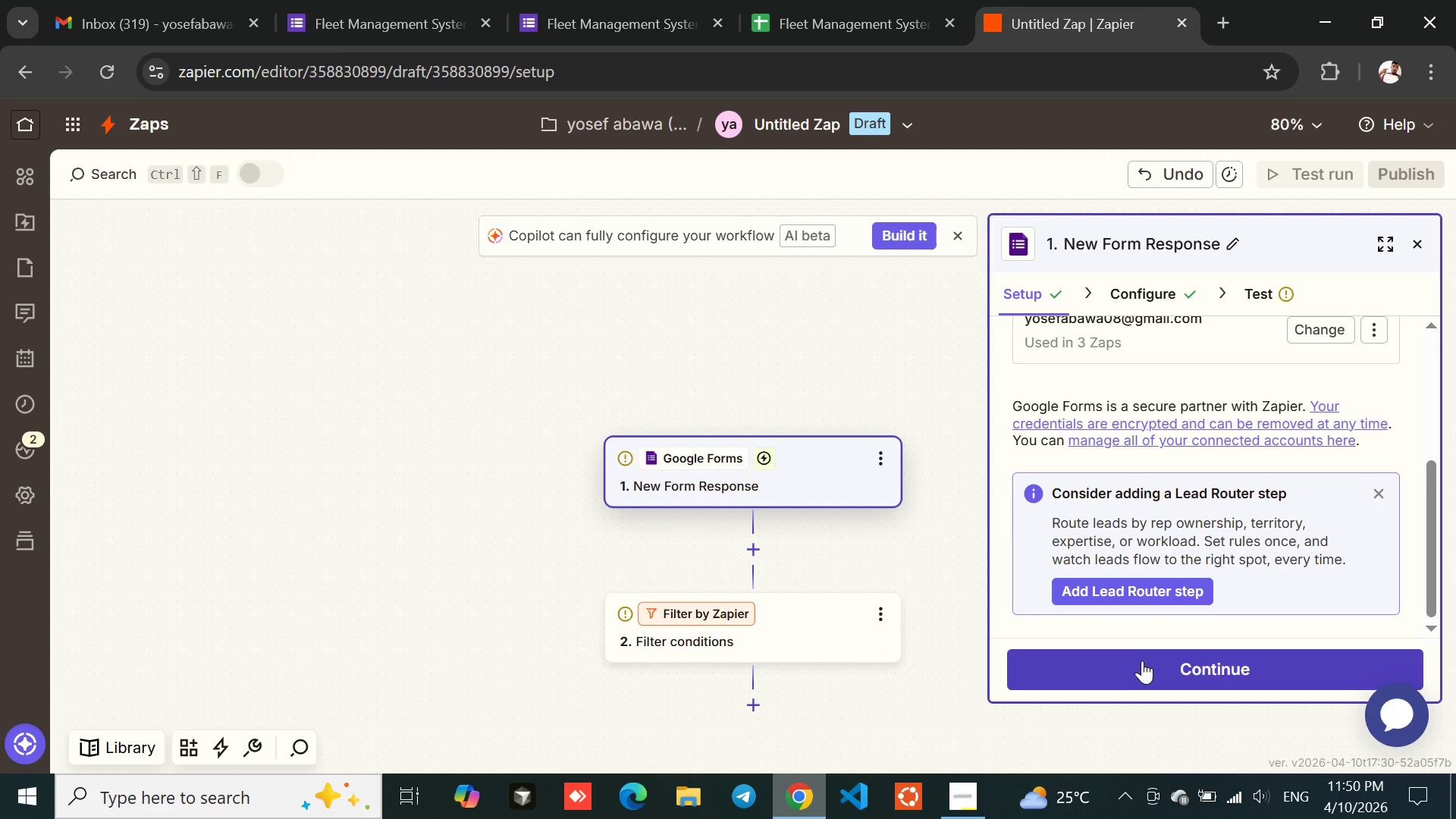 
left_click([1142, 661])
 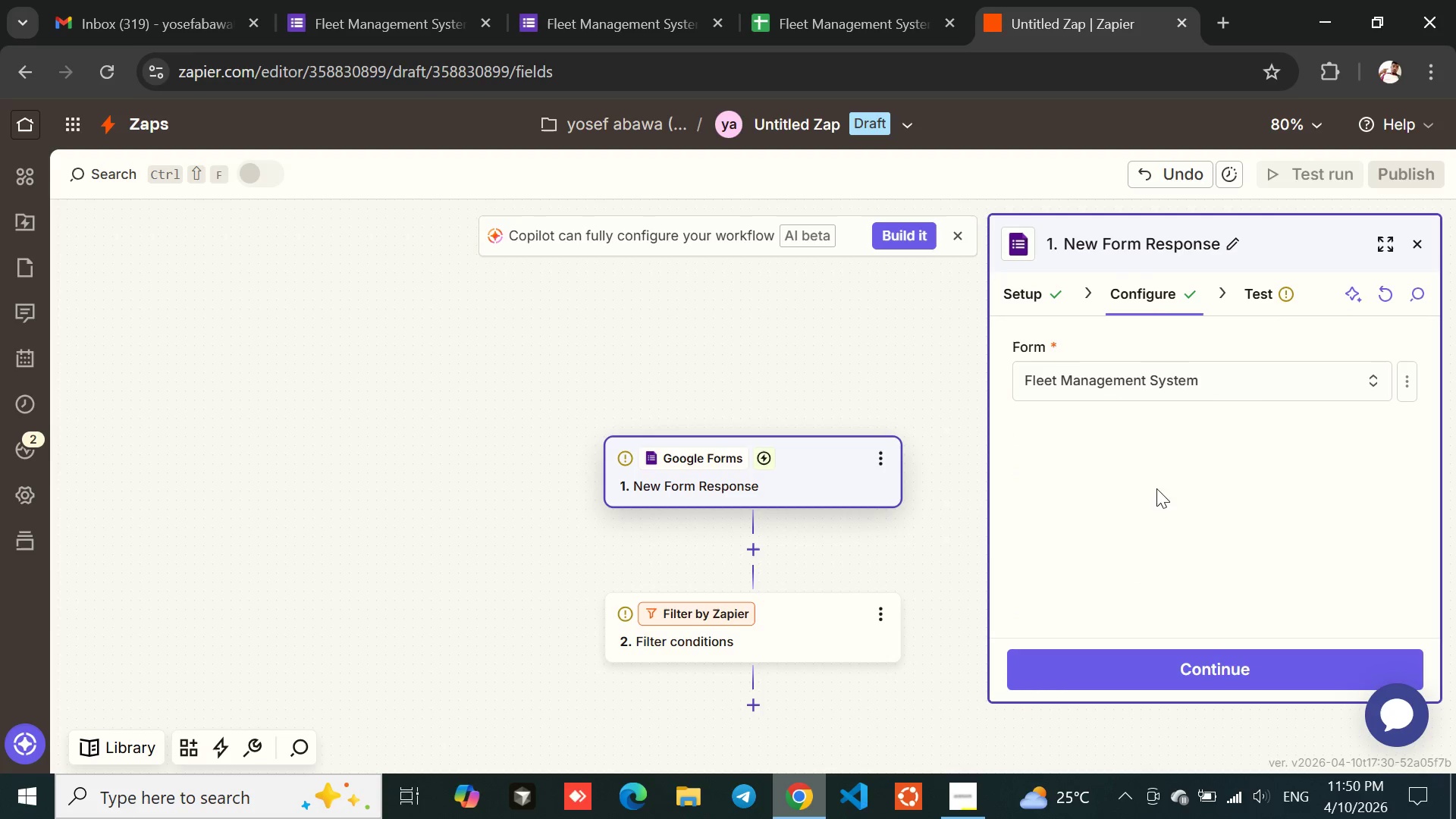 
left_click([1159, 664])
 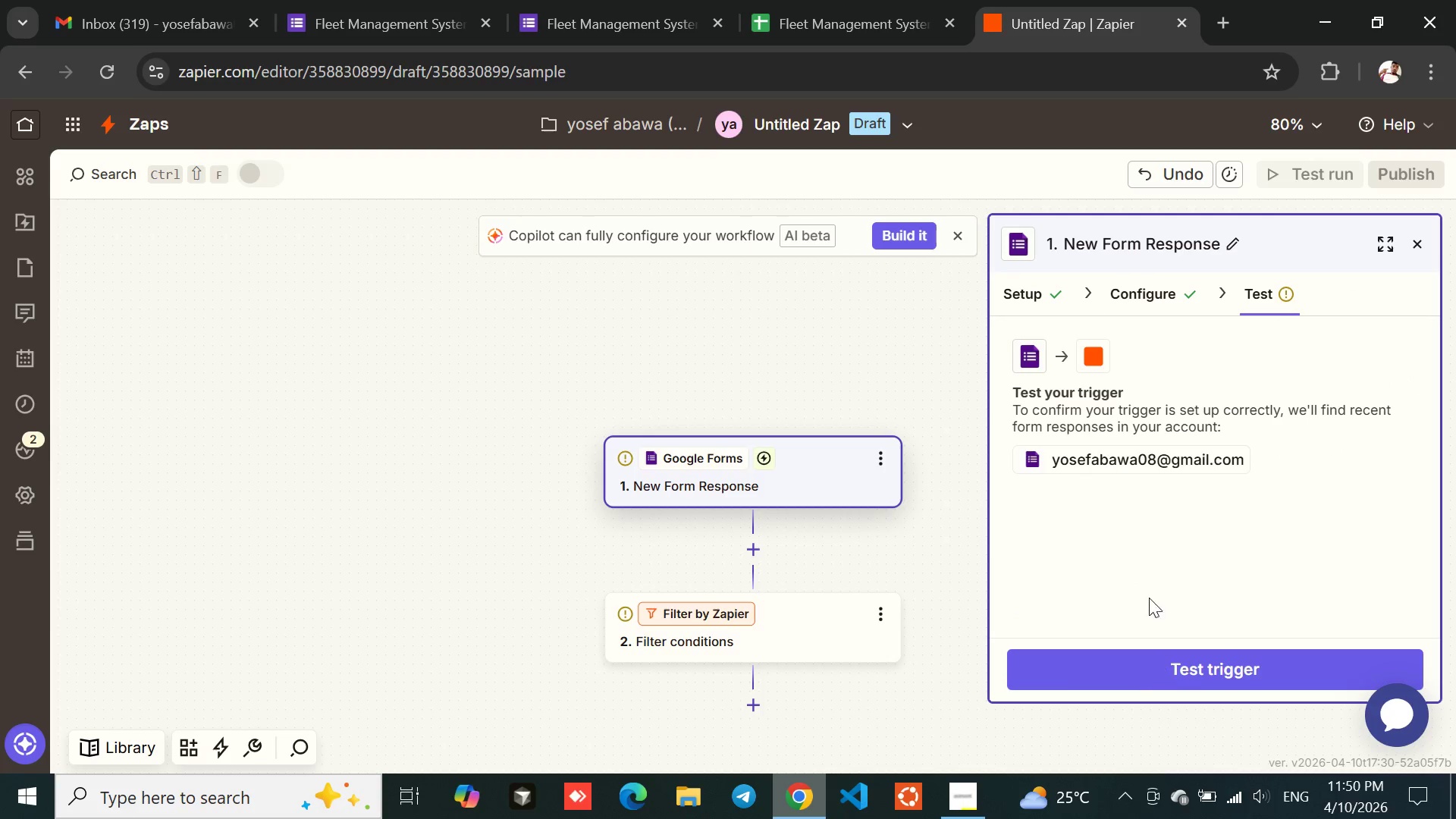 
left_click([1175, 665])
 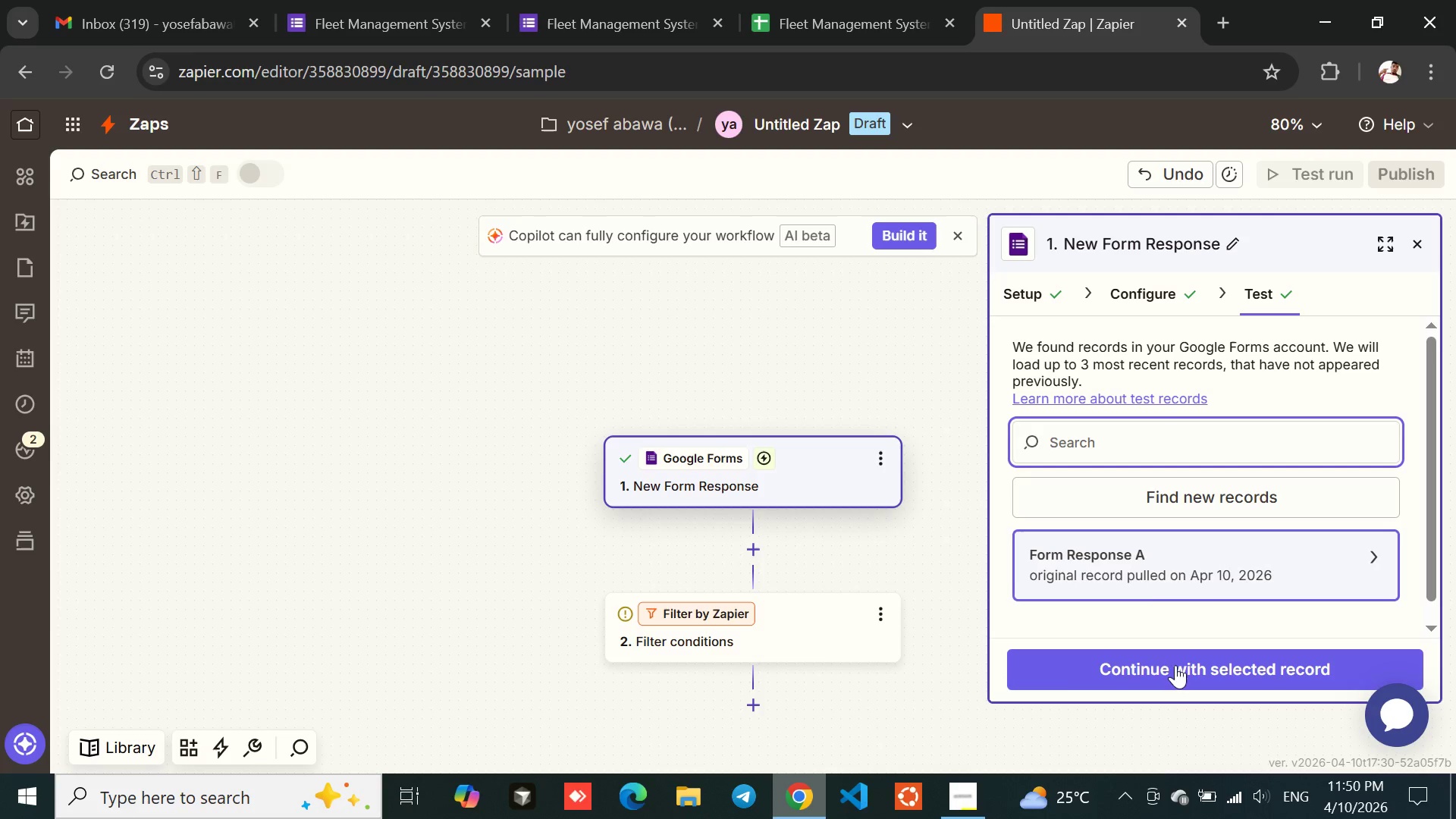 
wait(10.09)
 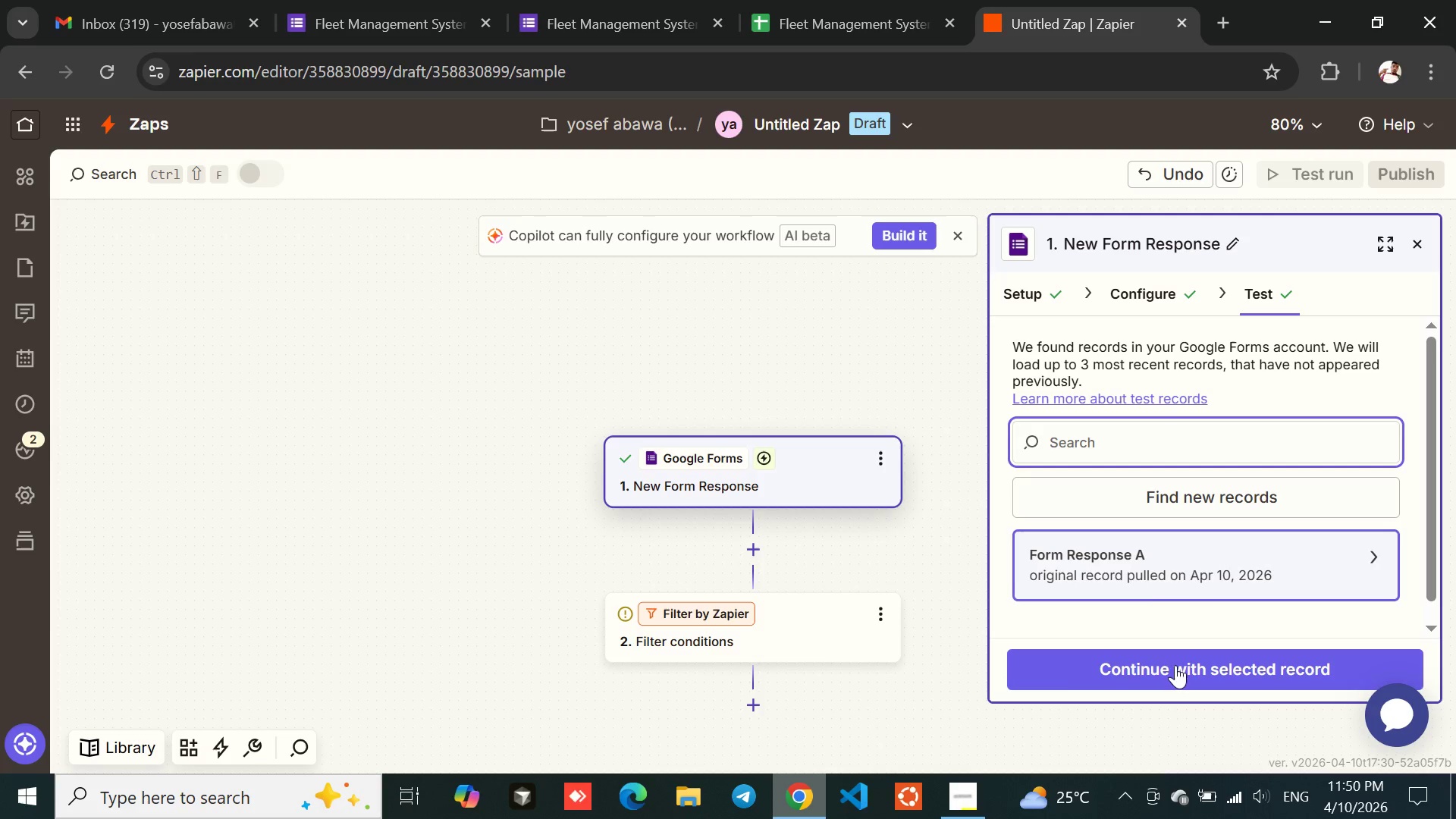 
left_click([830, 0])
 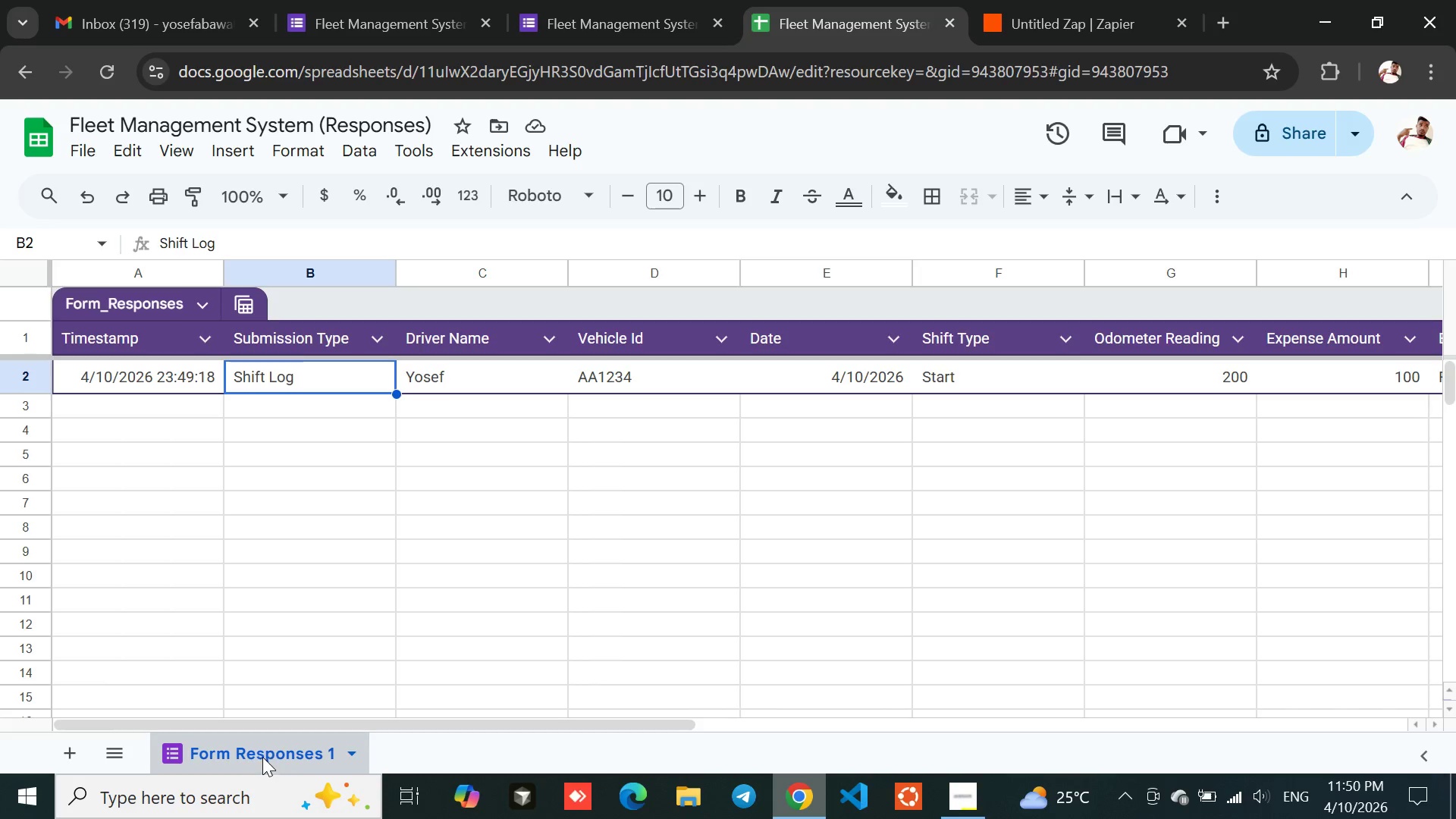 
wait(9.64)
 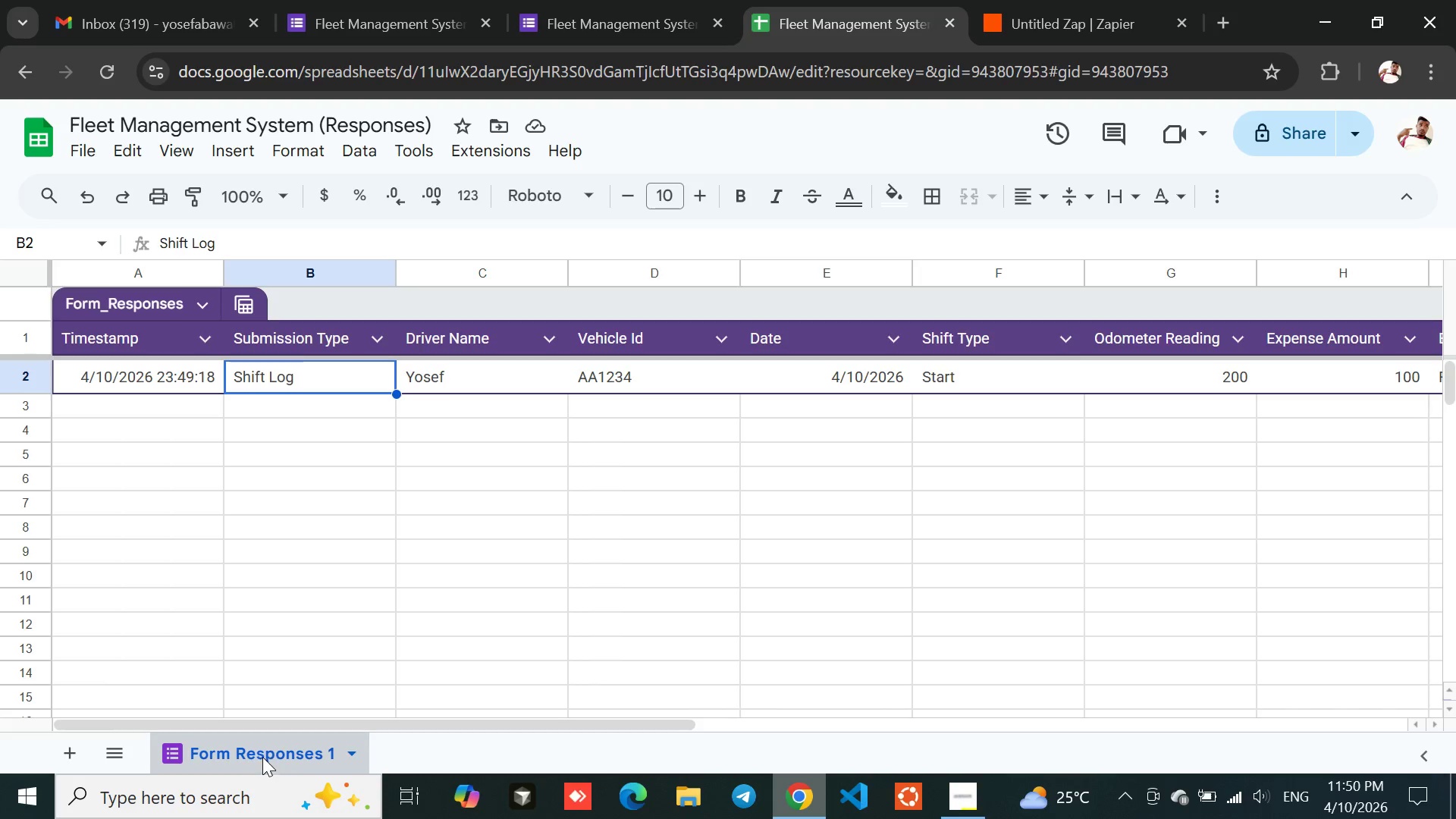 
left_click([1093, 0])
 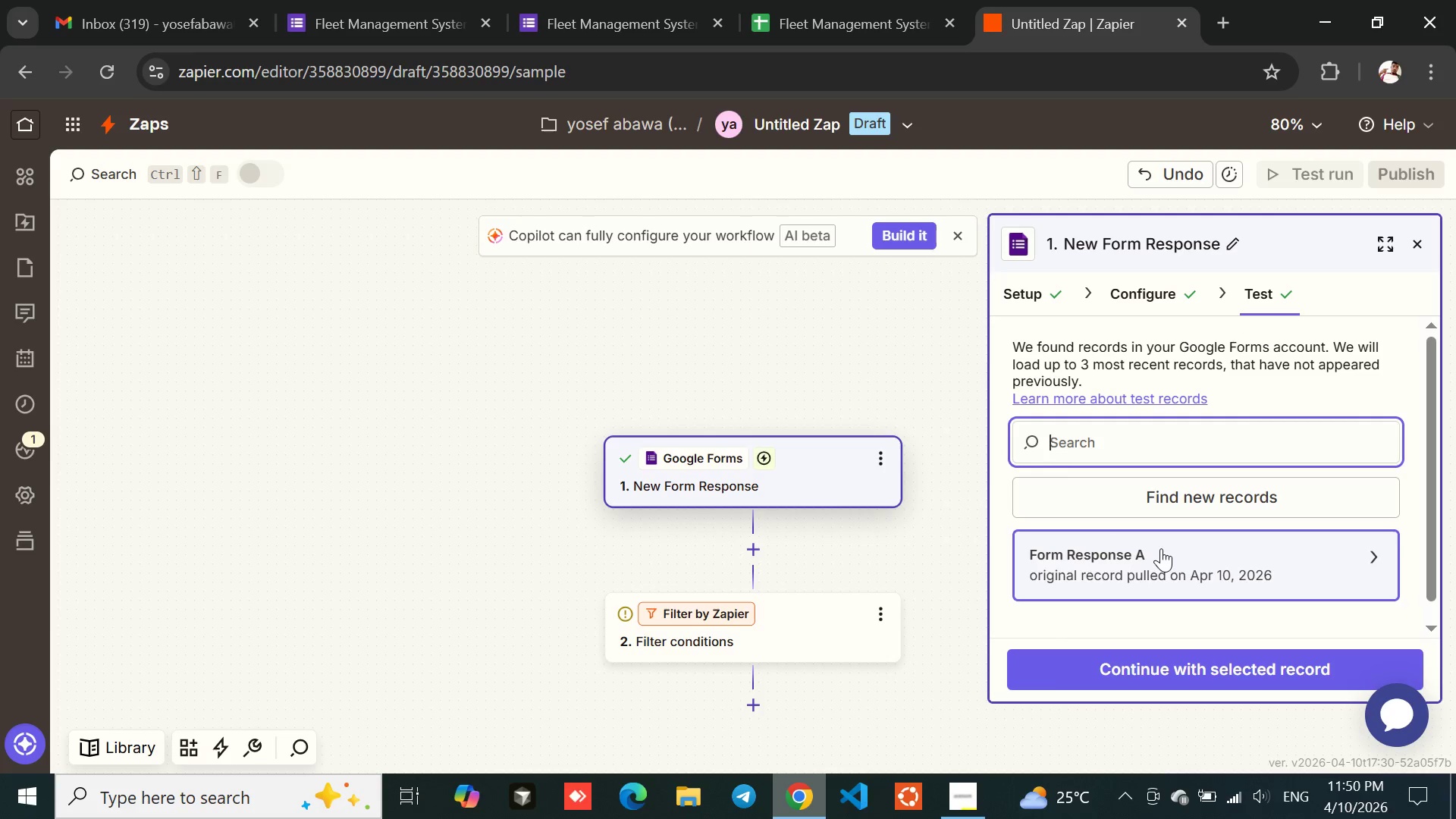 
wait(11.86)
 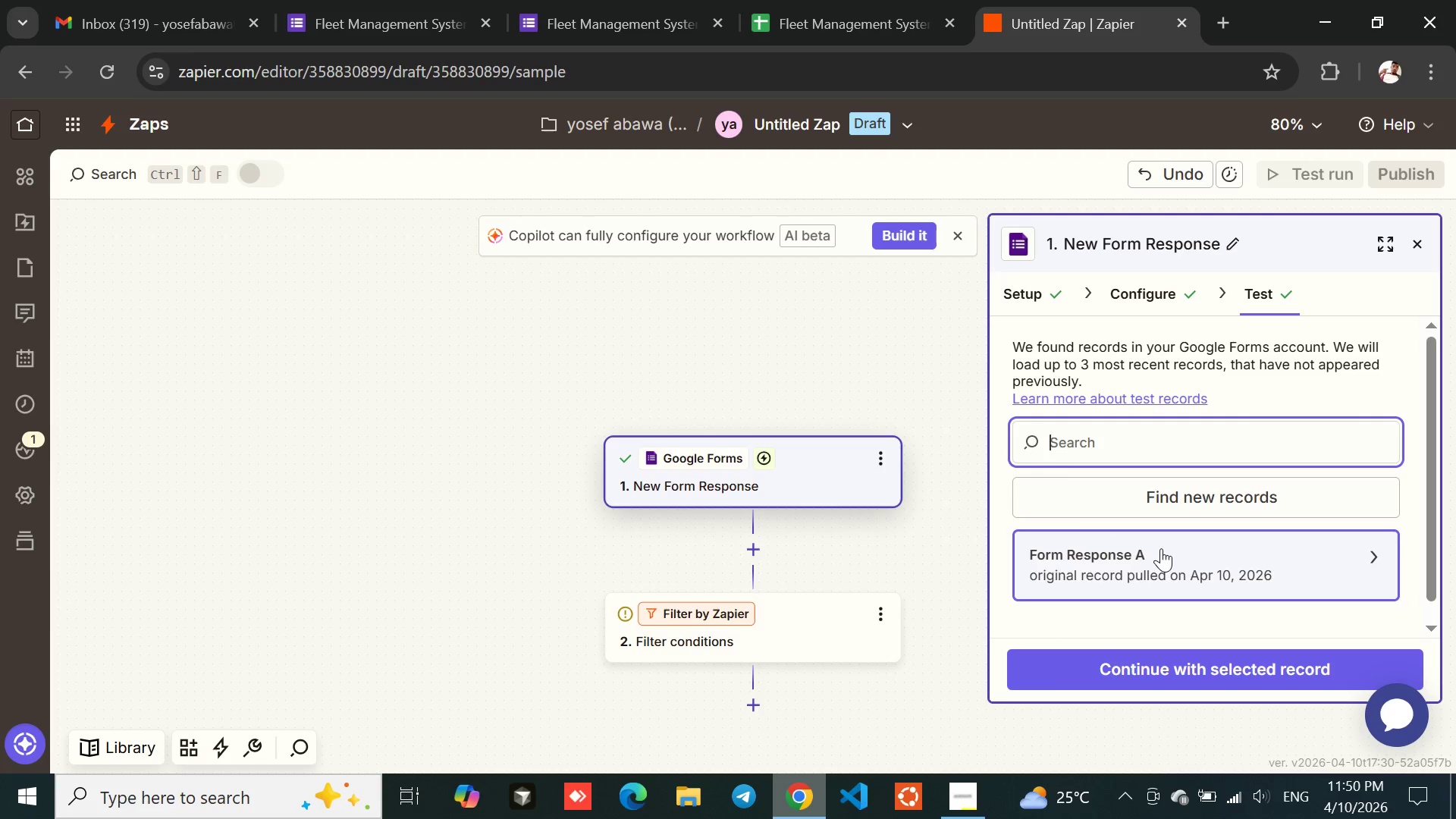 
left_click([1015, 307])
 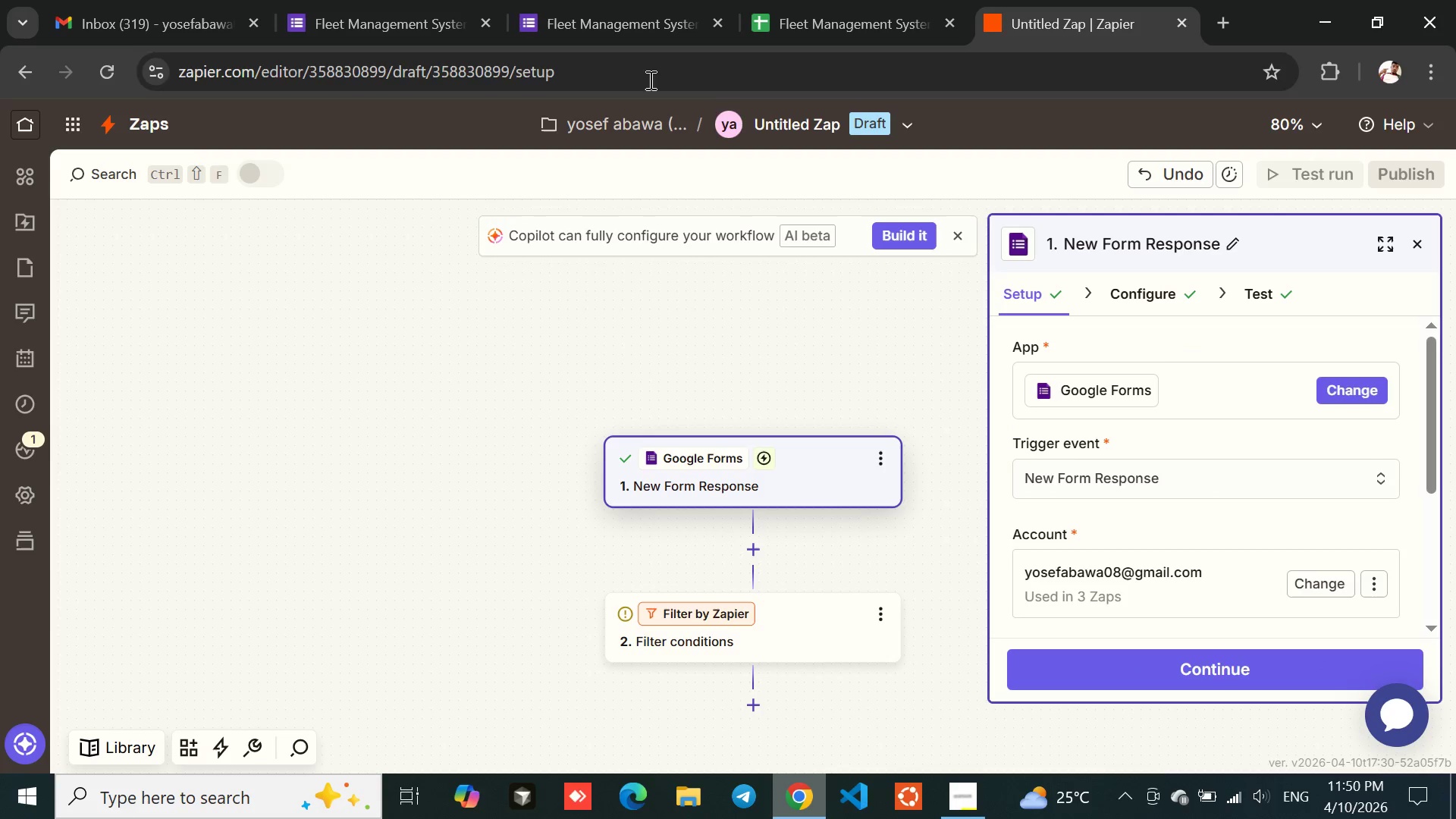 
left_click([643, 57])
 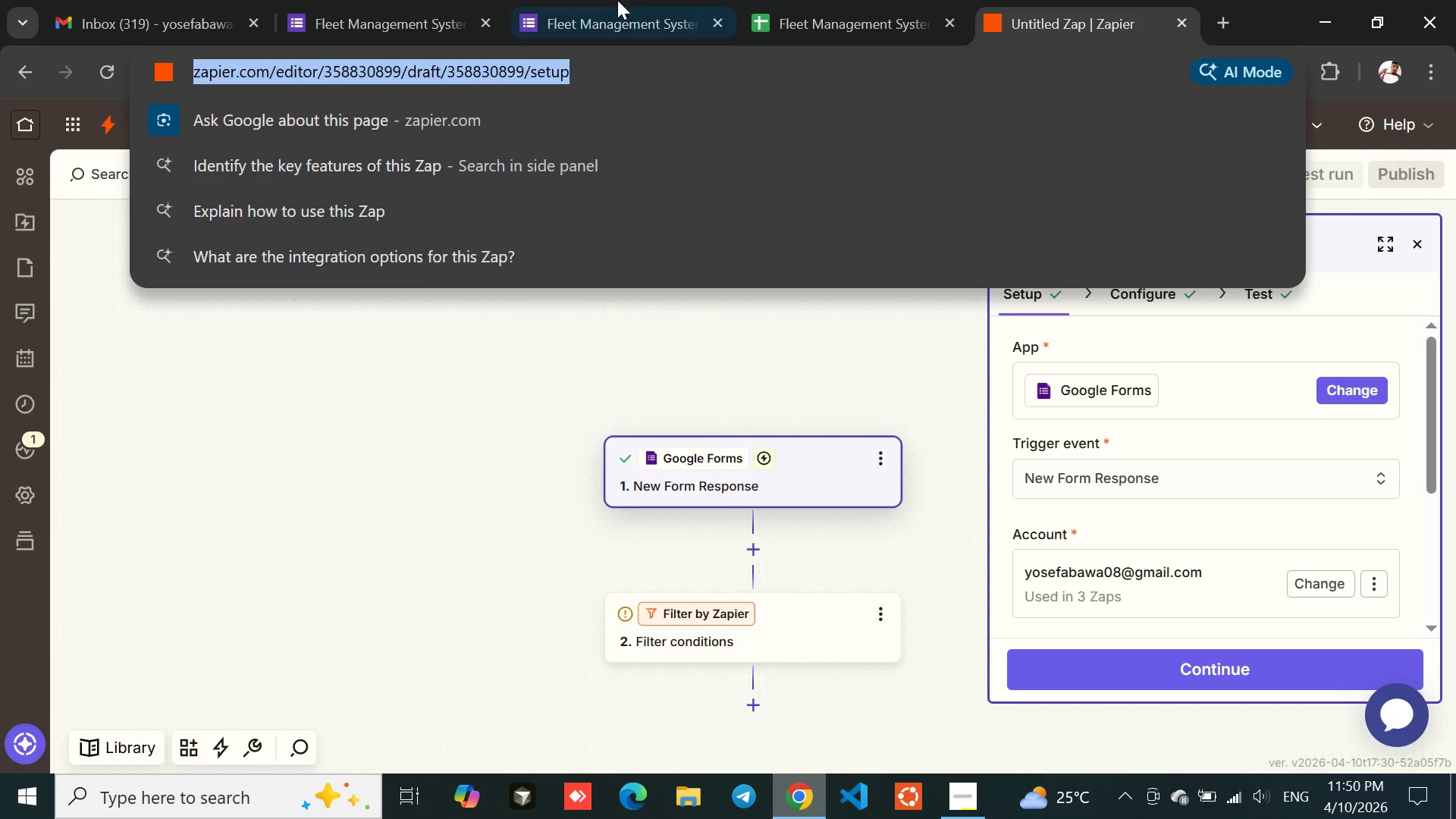 
left_click([617, 0])
 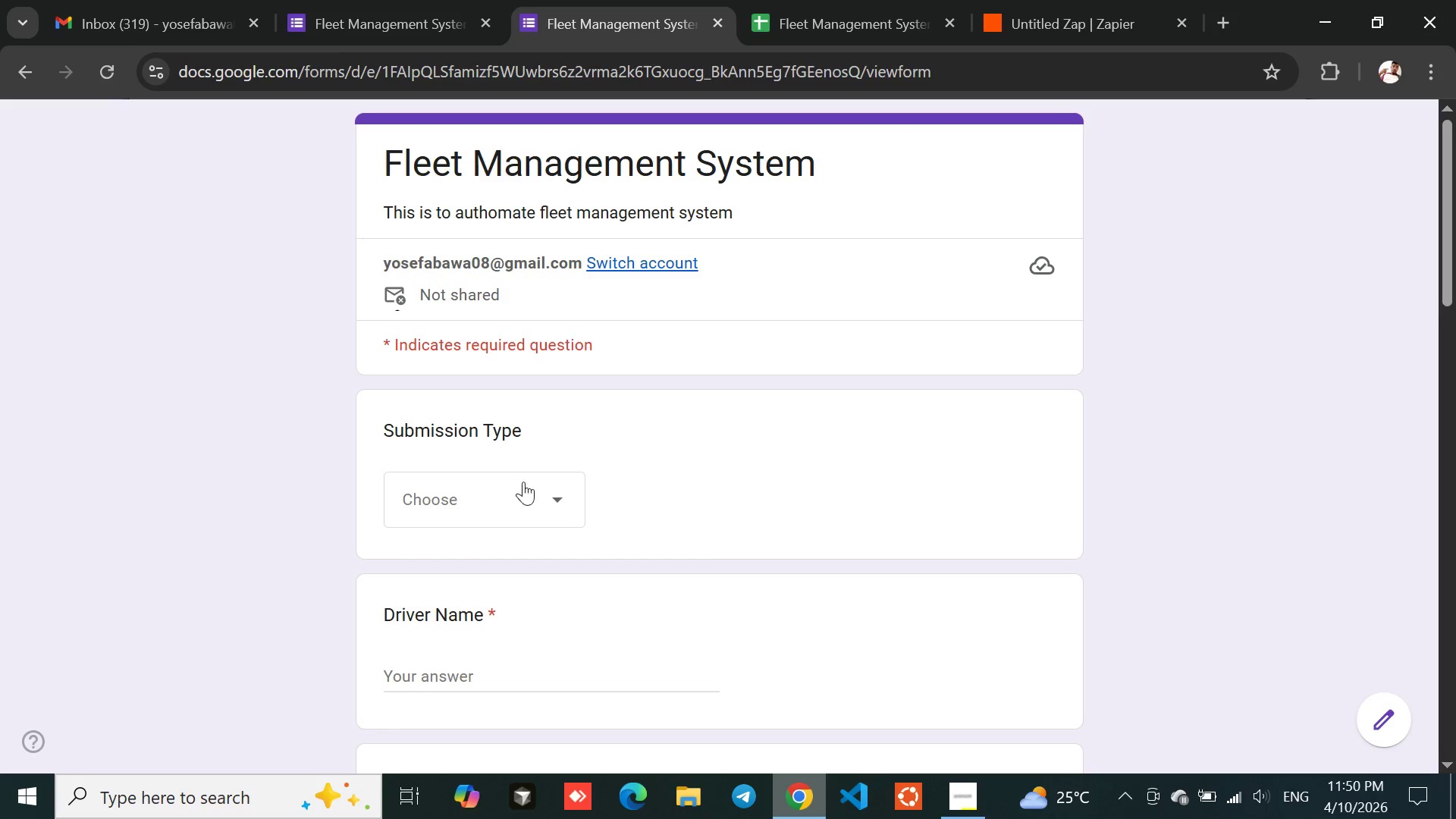 
left_click([494, 494])
 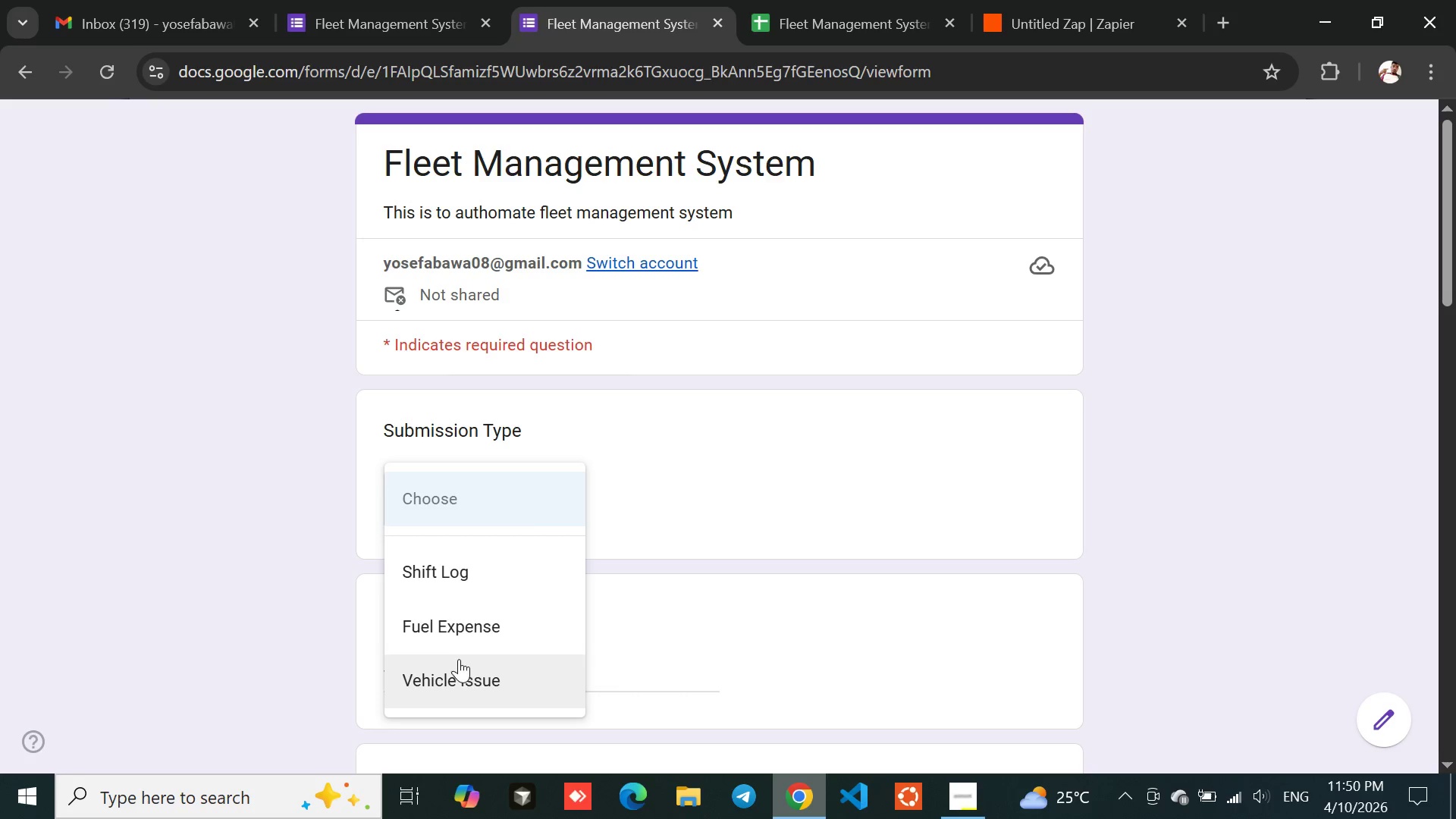 
left_click([457, 666])
 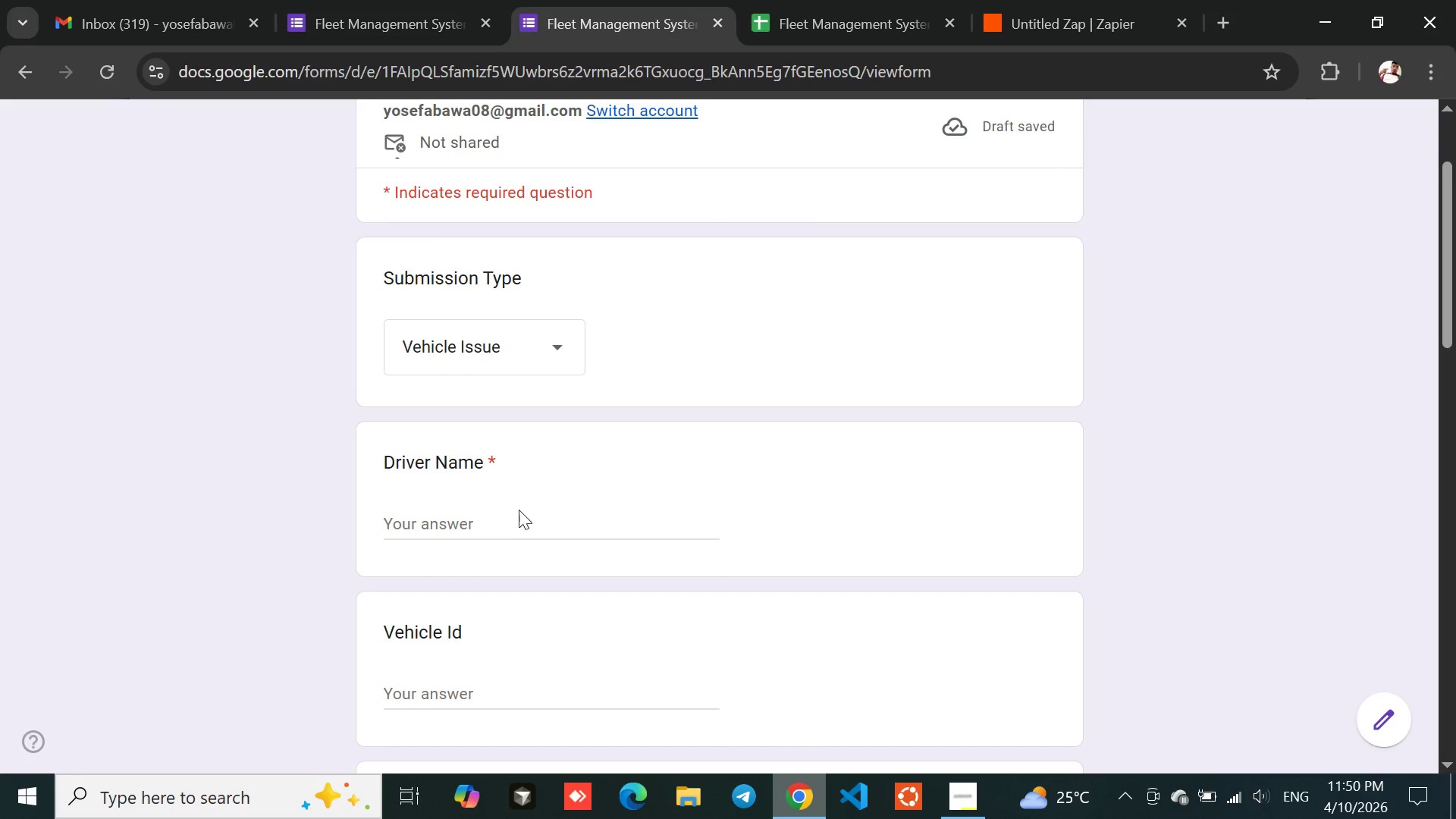 
left_click([488, 531])
 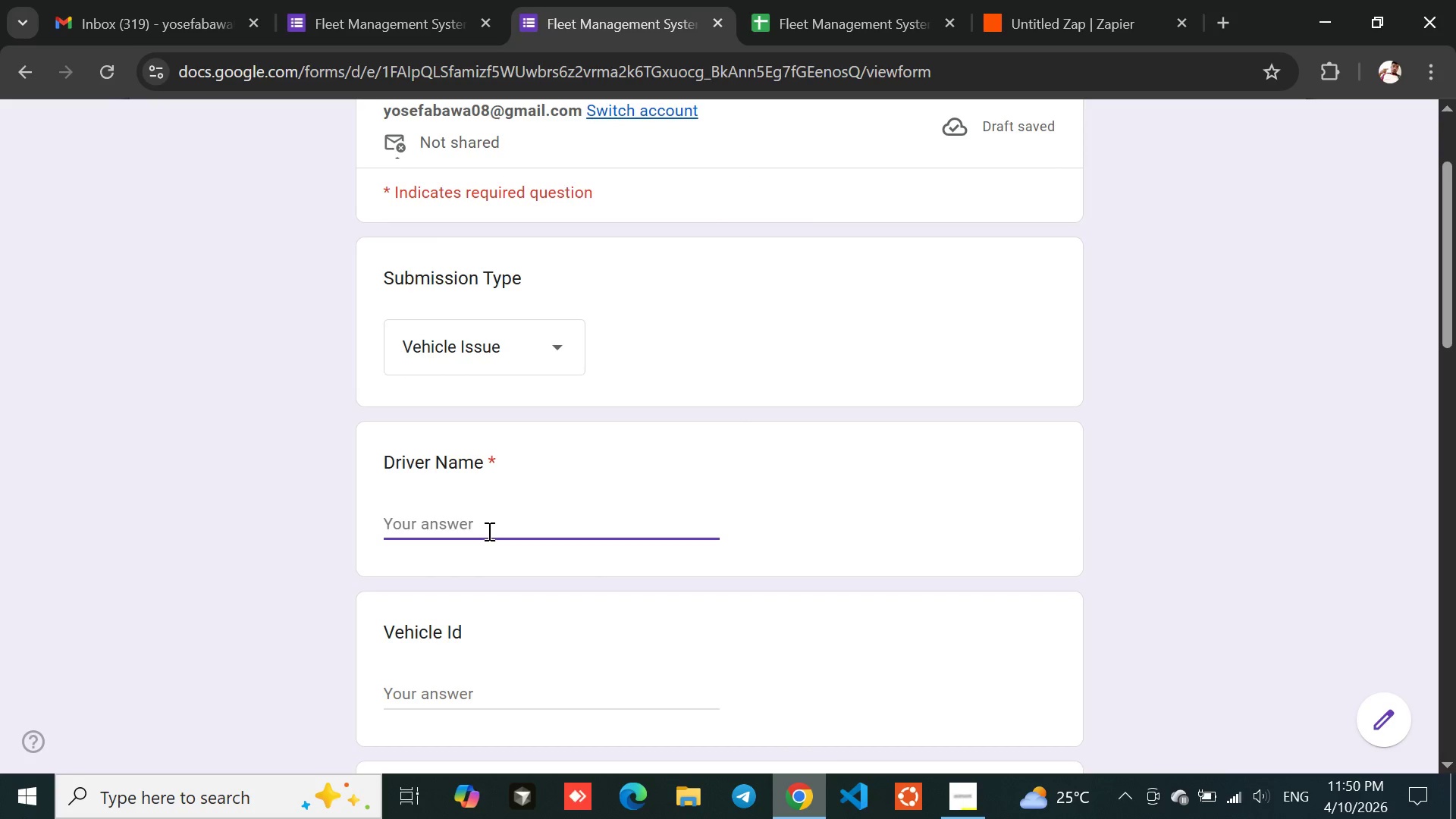 
type(Jhon)
 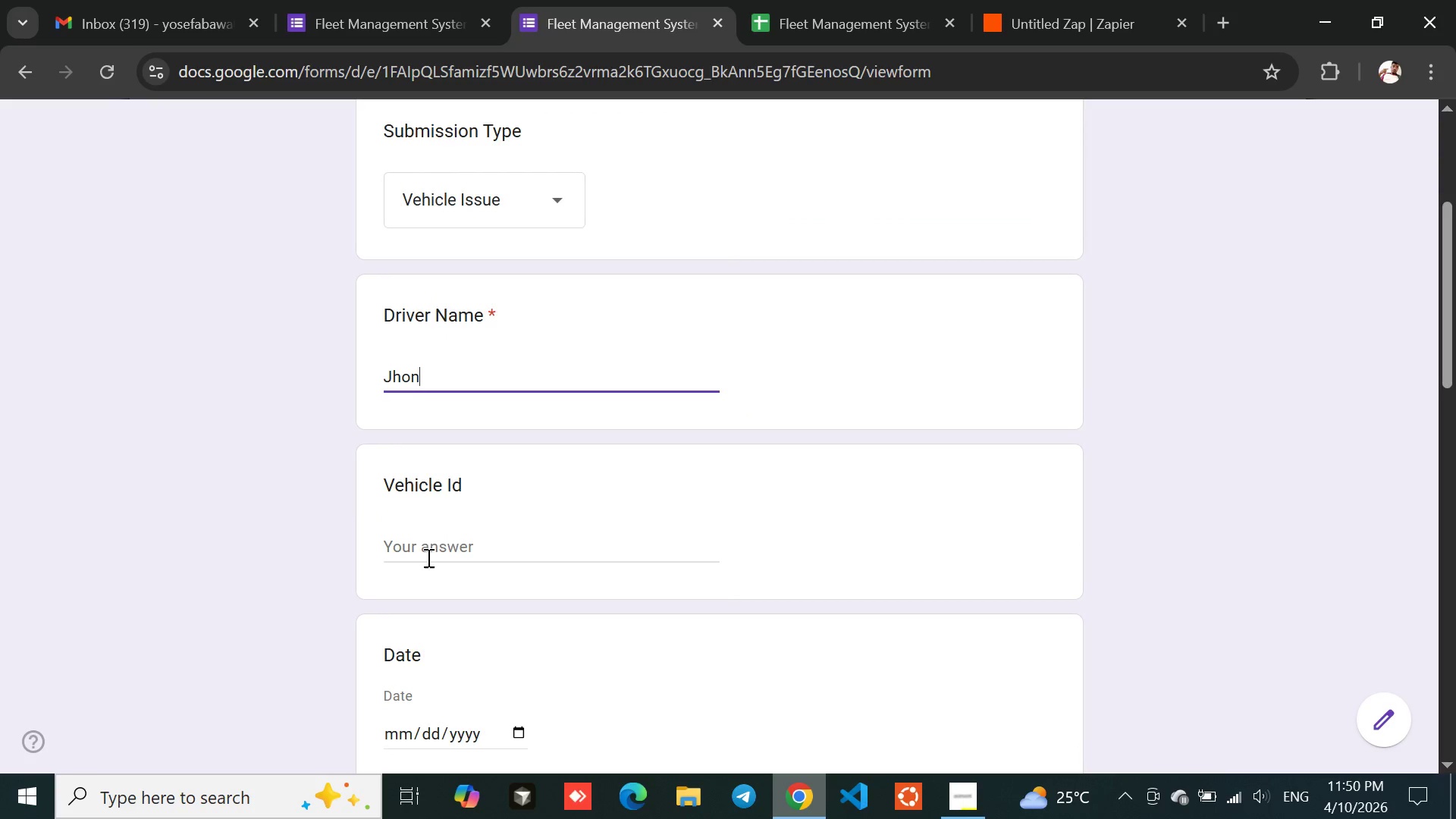 
left_click([427, 557])
 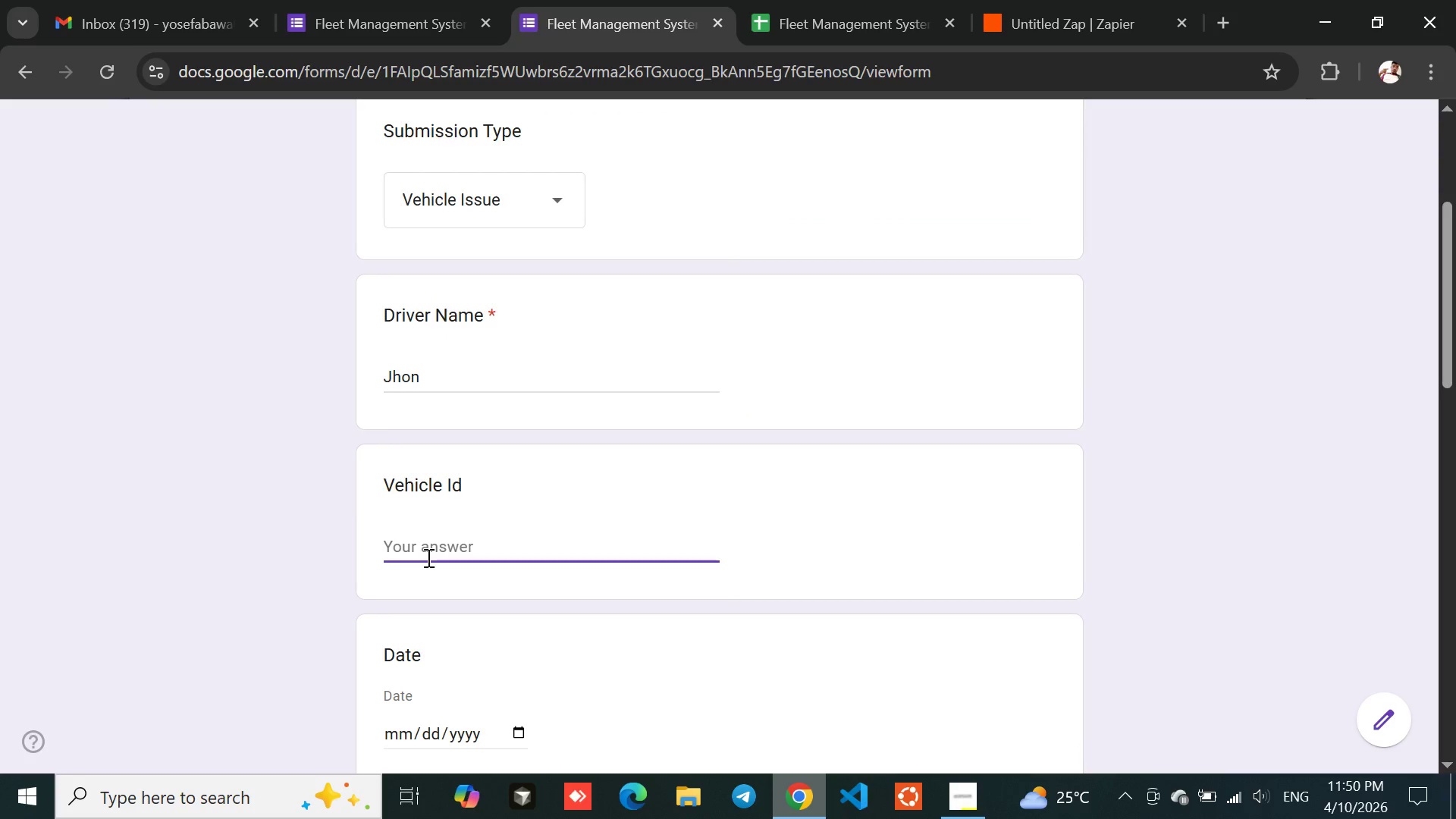 
hold_key(key=ShiftLeft, duration=1.52)
 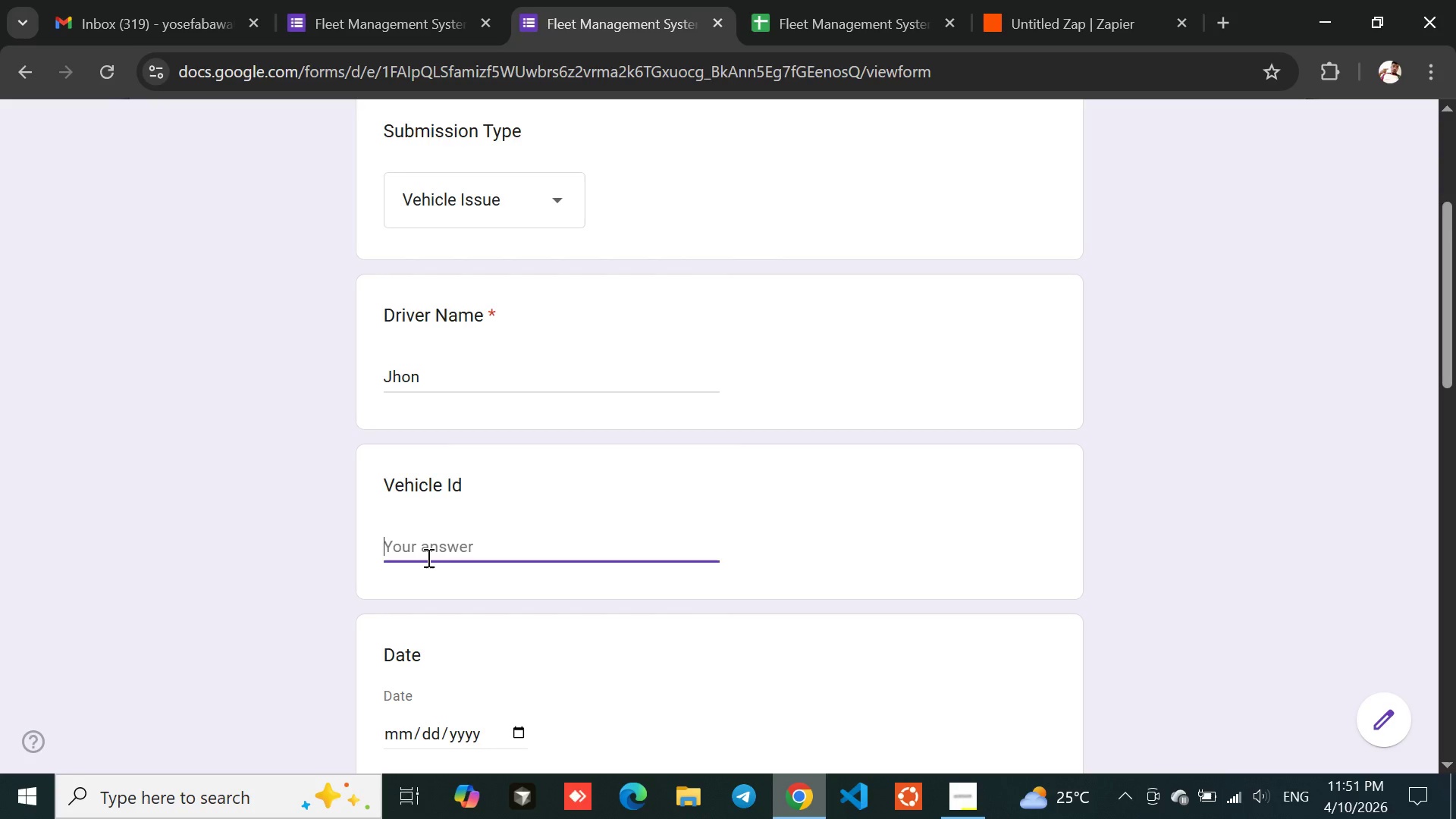 
type(BD243)
 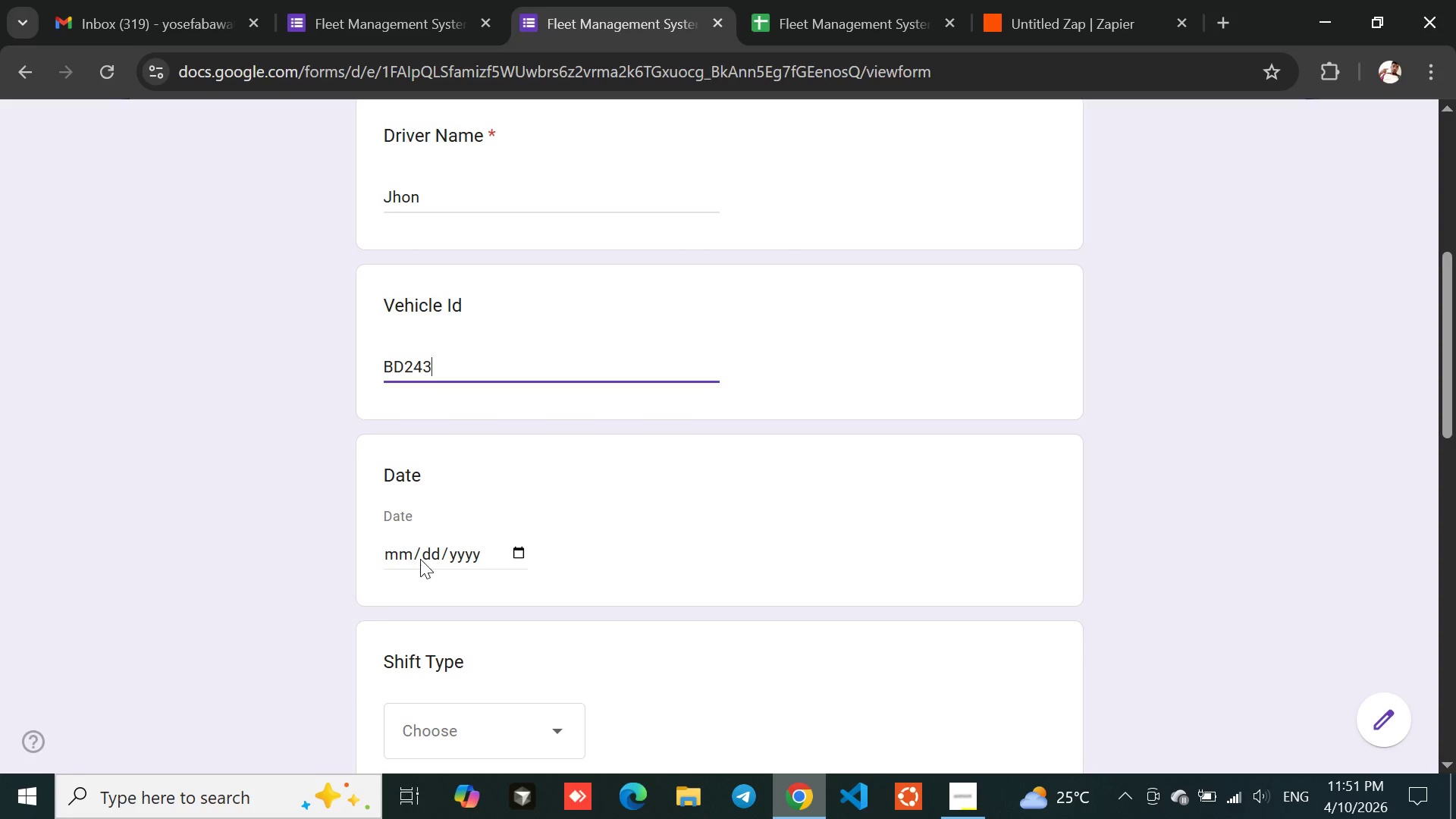 
left_click([399, 557])
 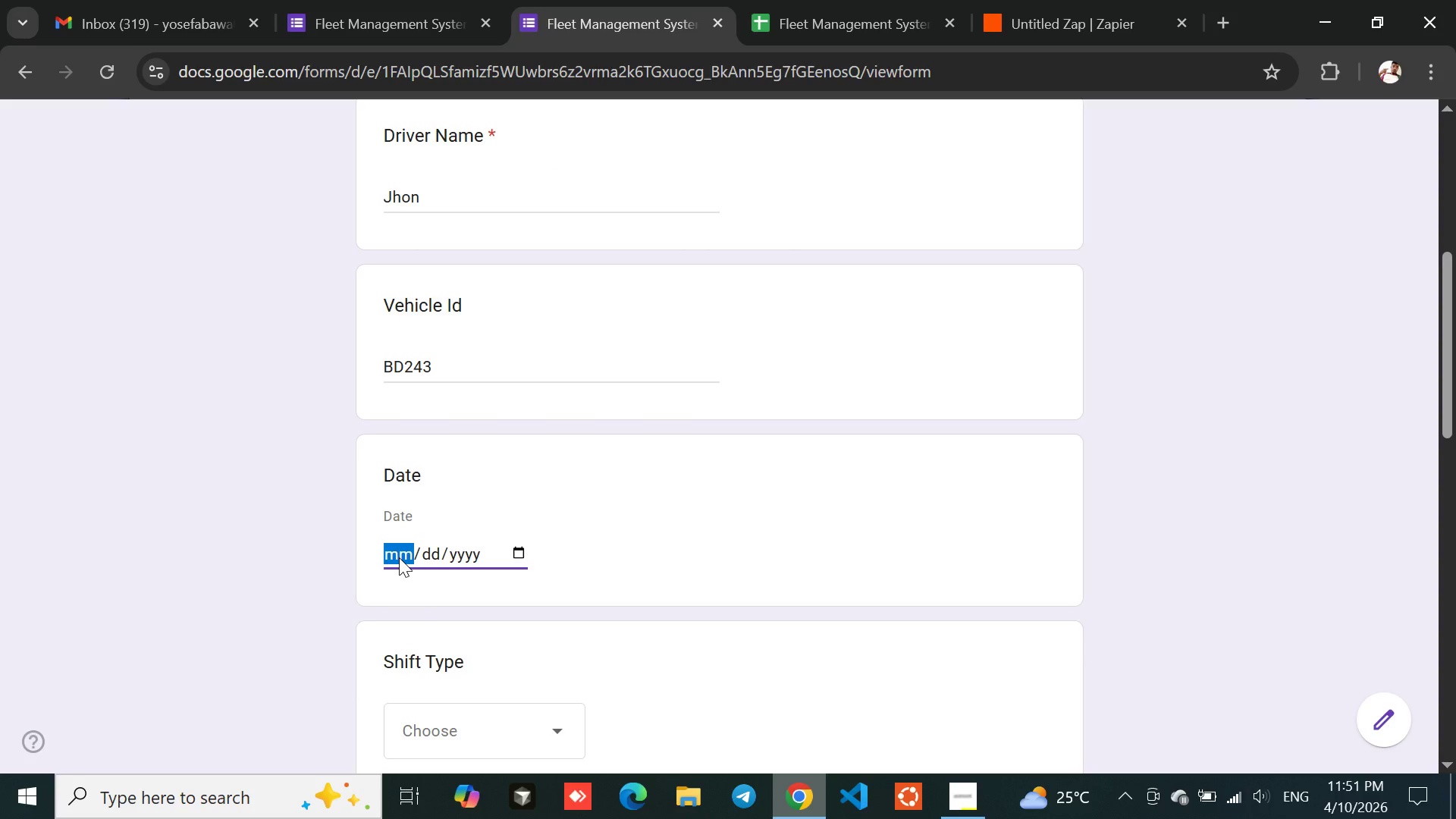 
type(10042026)
 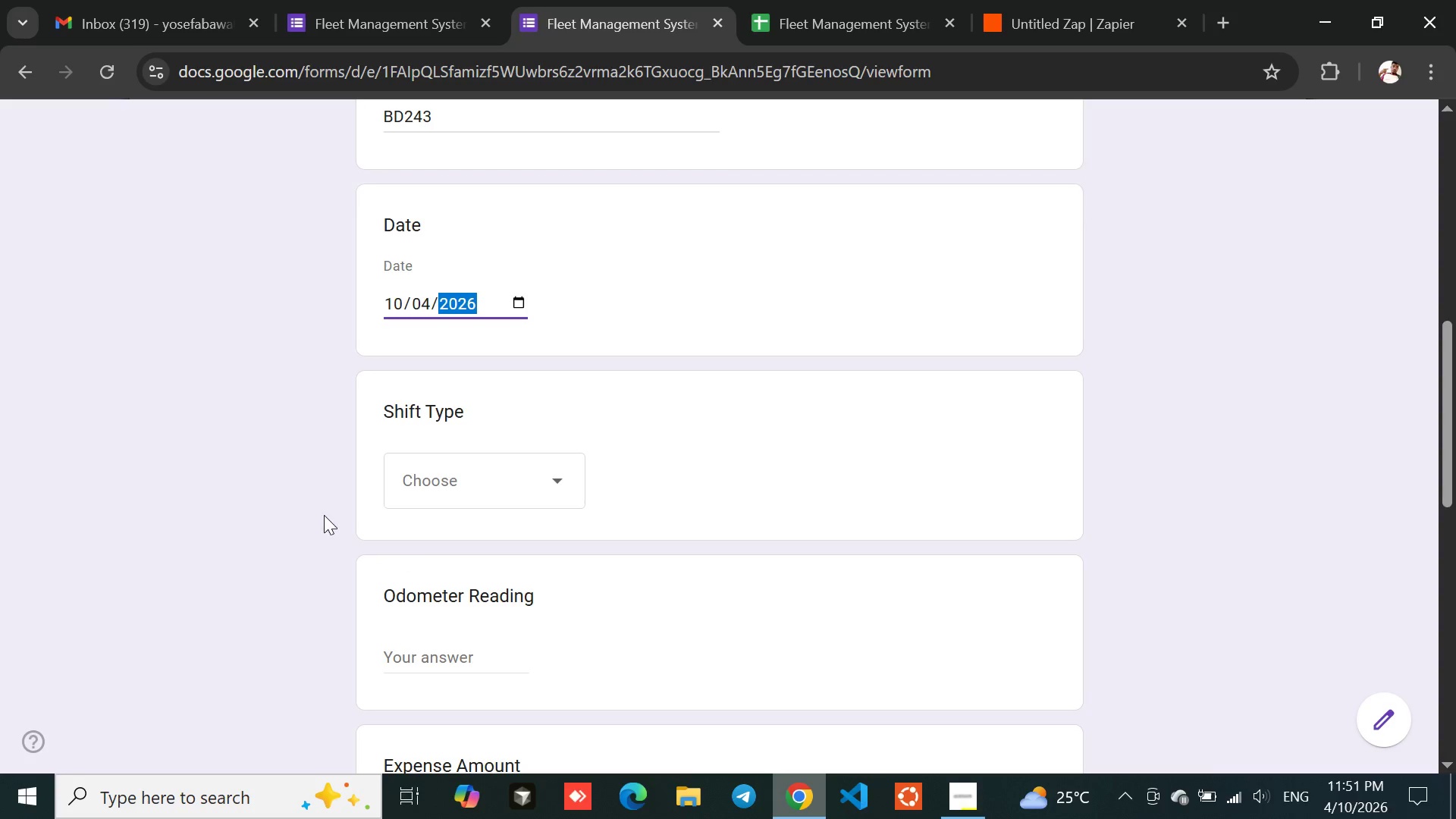 
left_click([474, 475])
 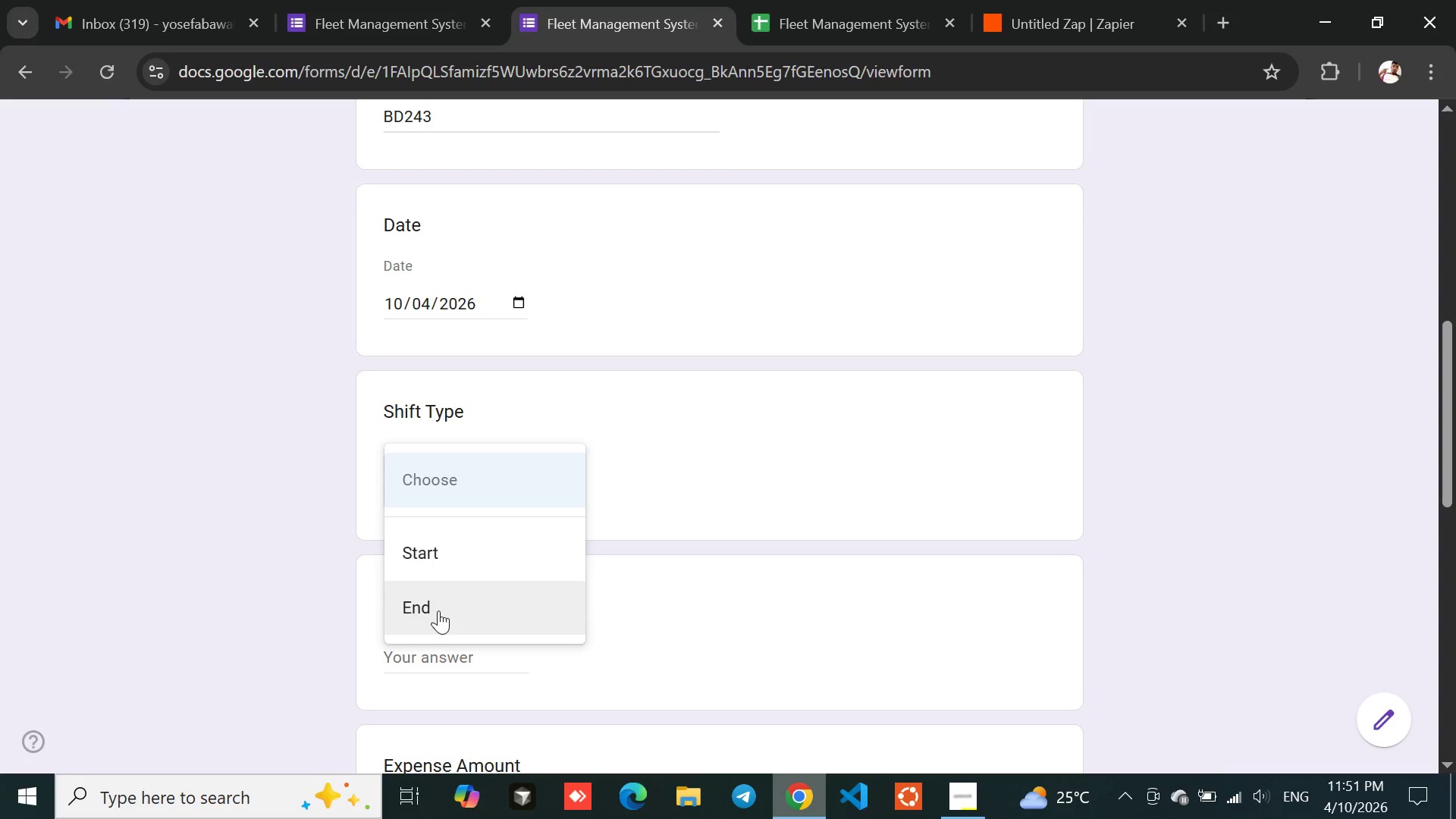 
left_click([438, 613])
 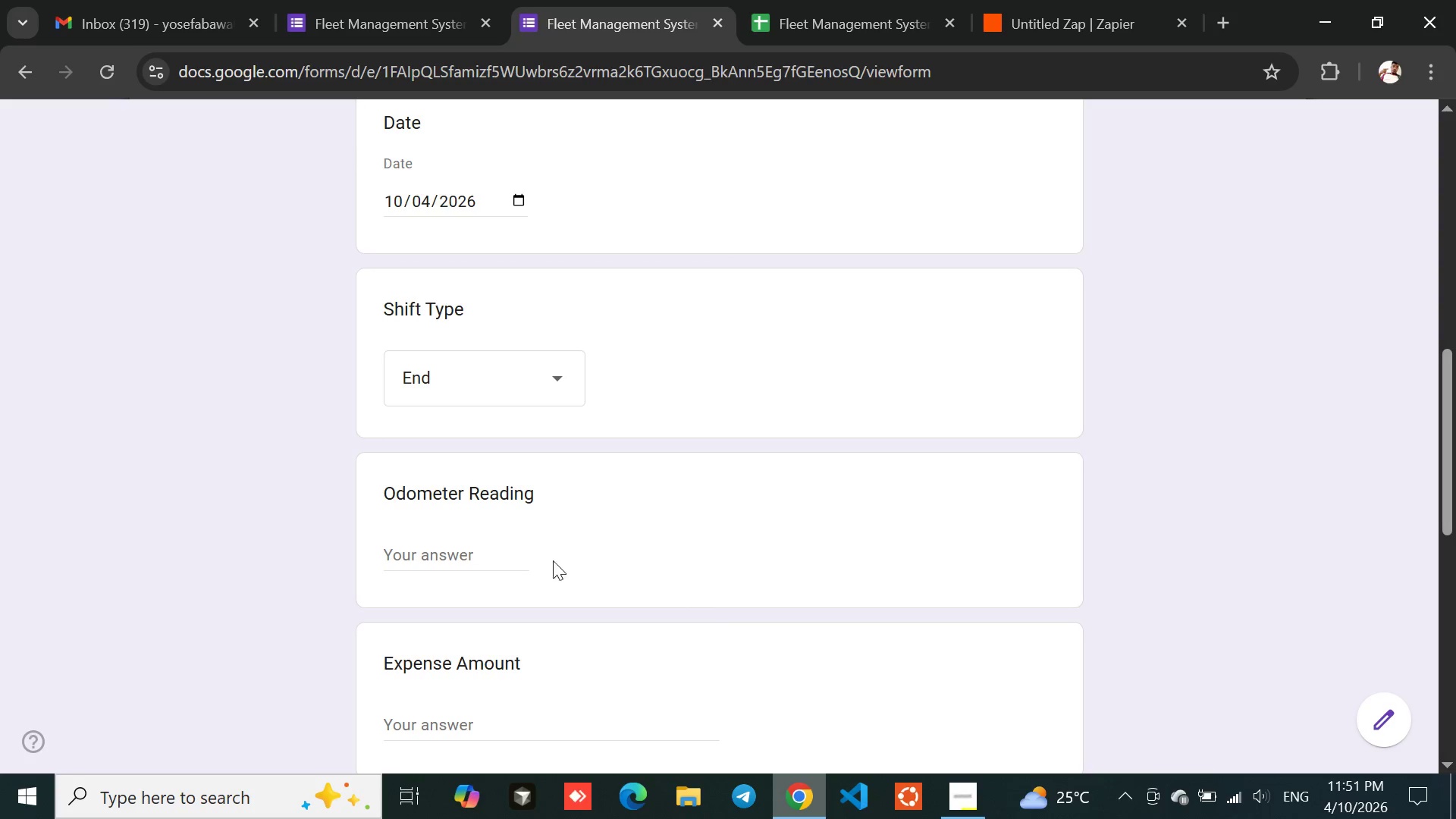 
left_click([481, 557])
 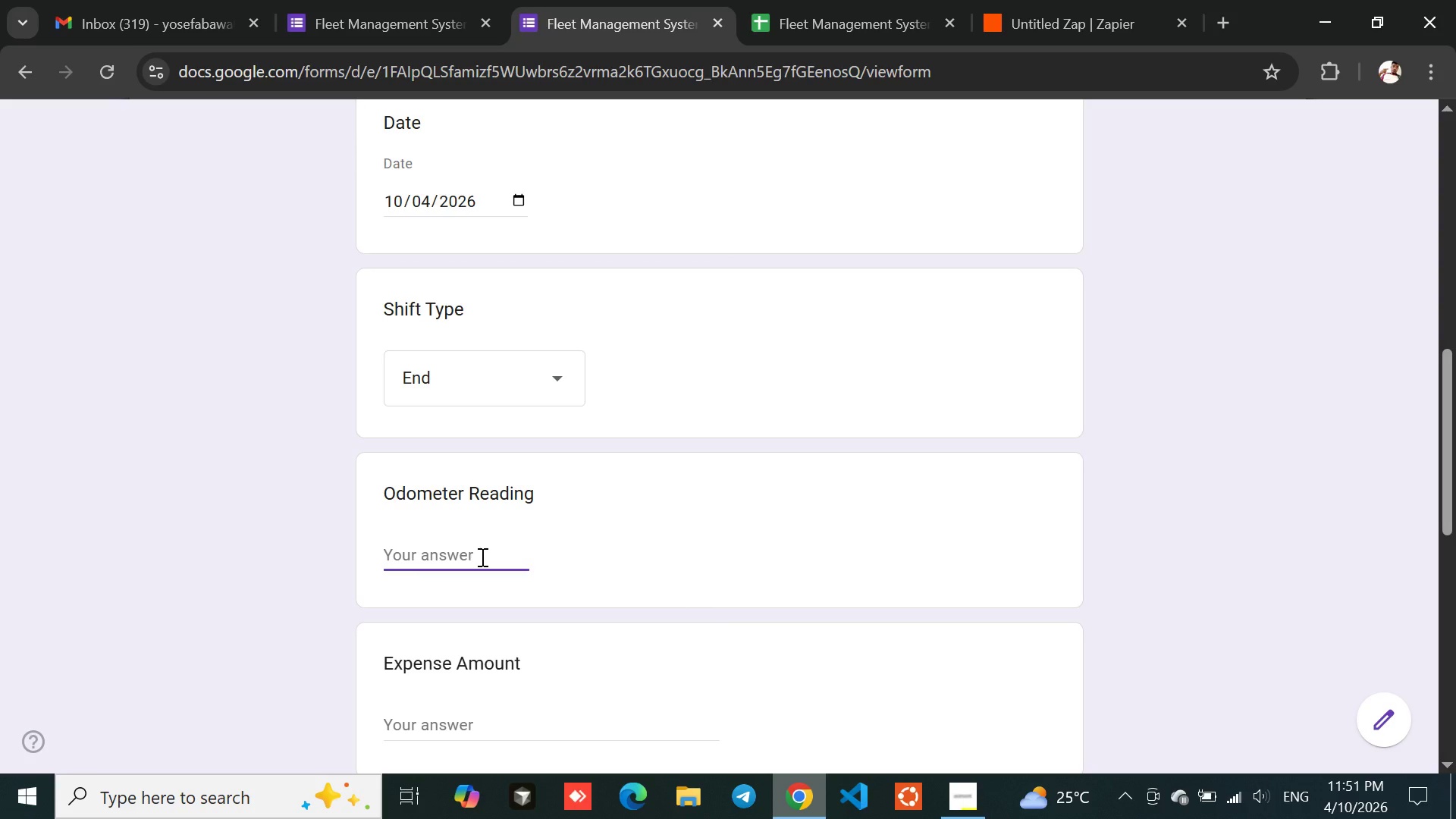 
type(300)
 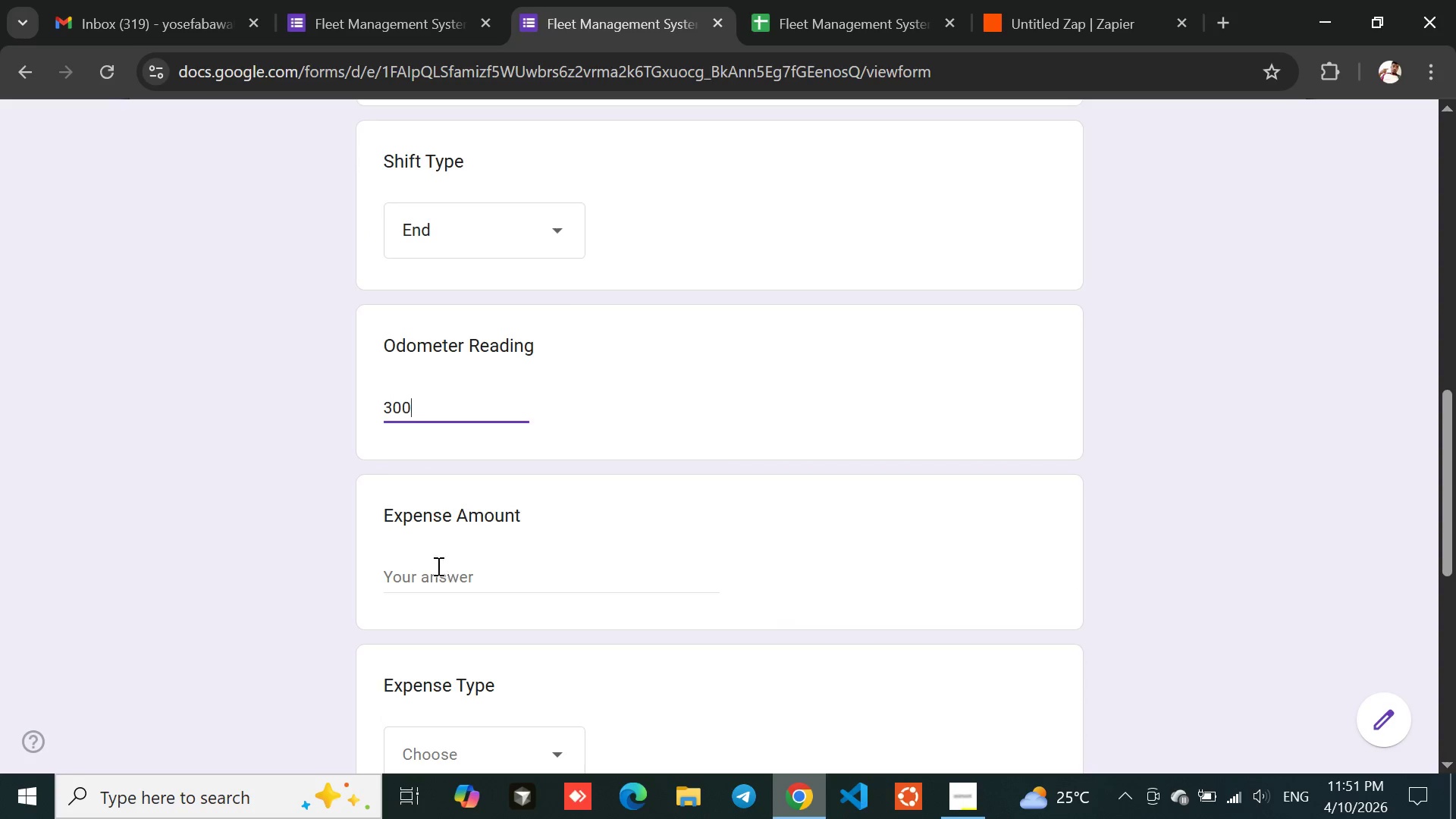 
left_click([436, 568])
 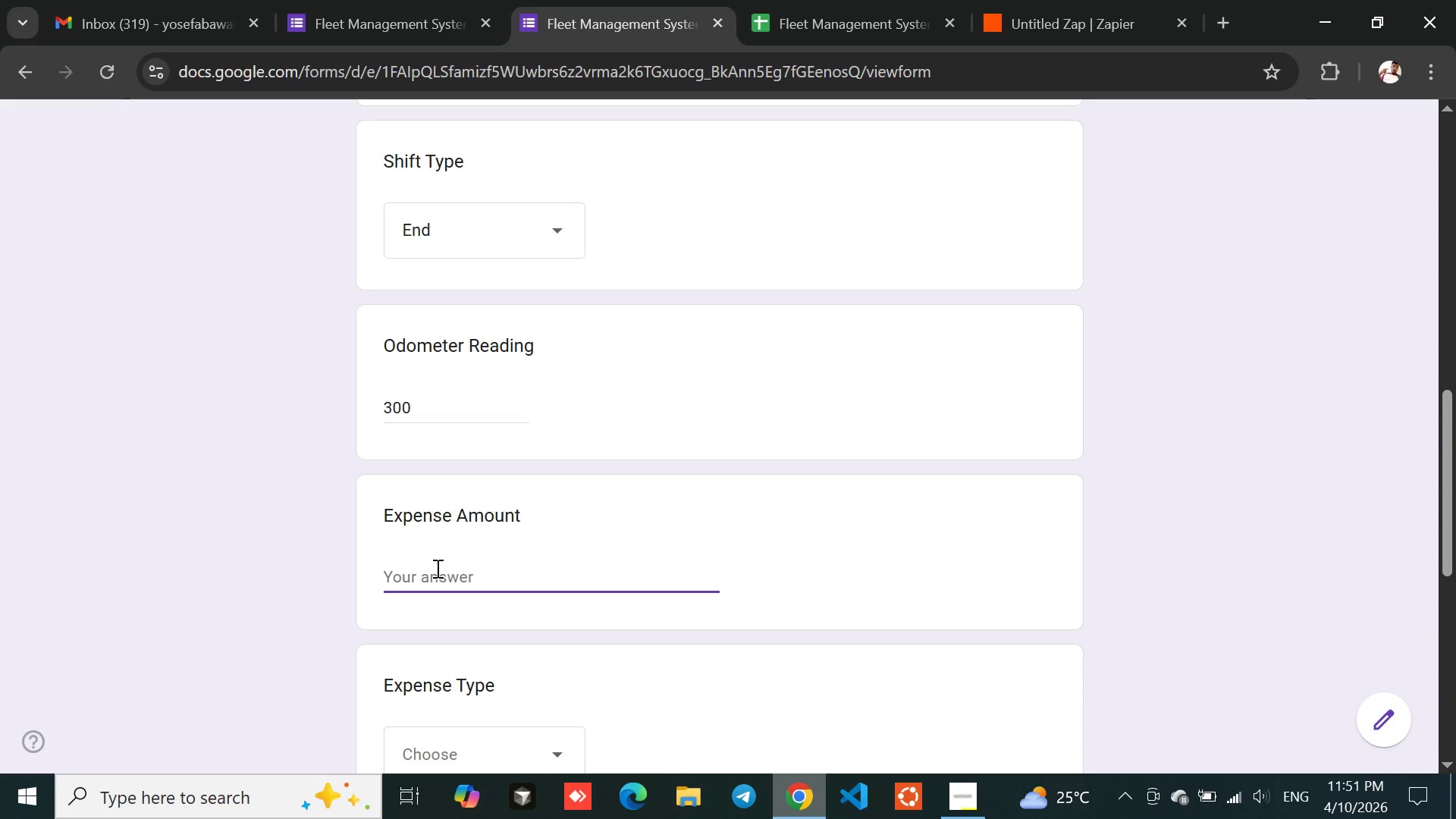 
type(300)
 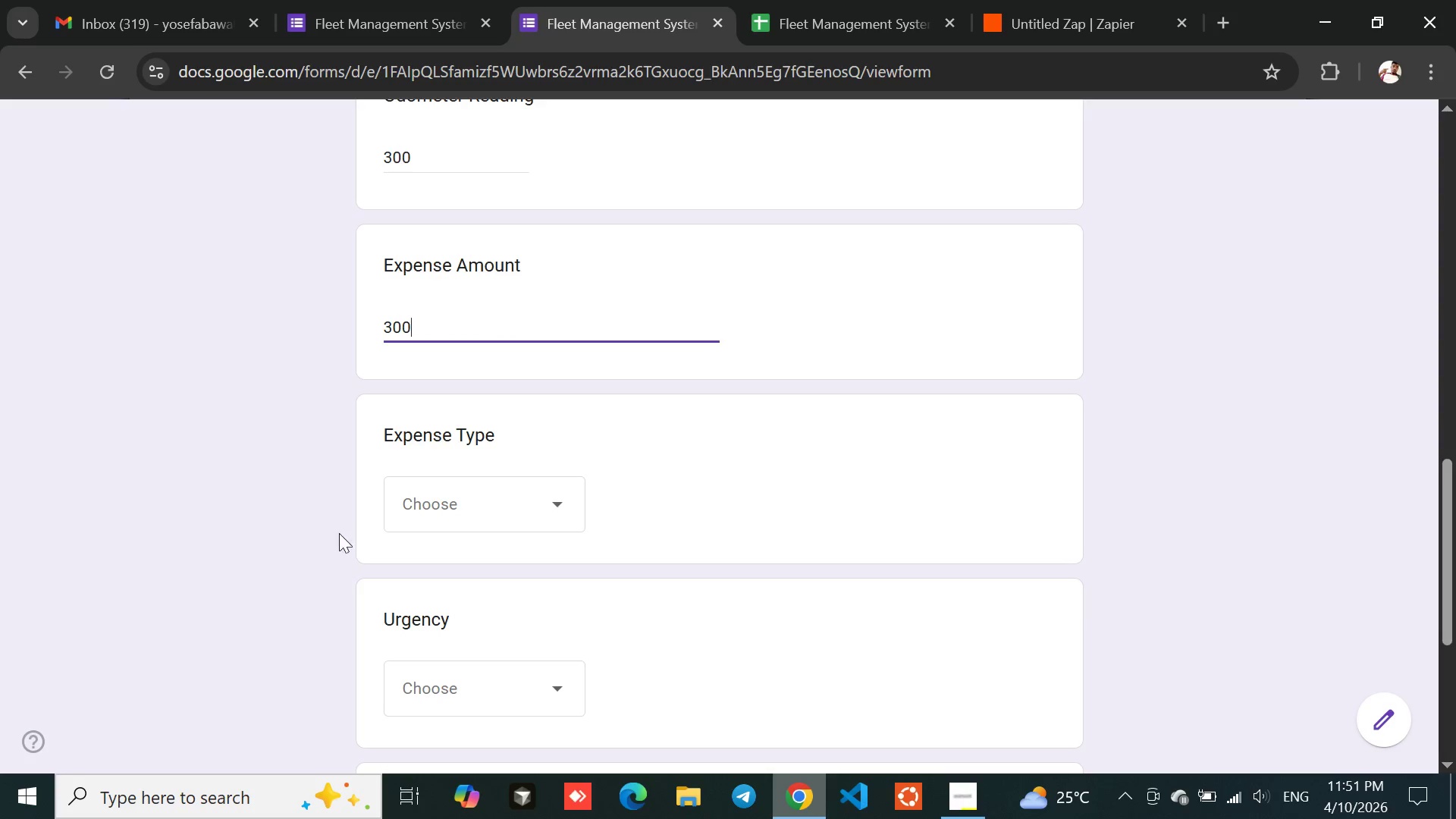 
left_click([444, 509])
 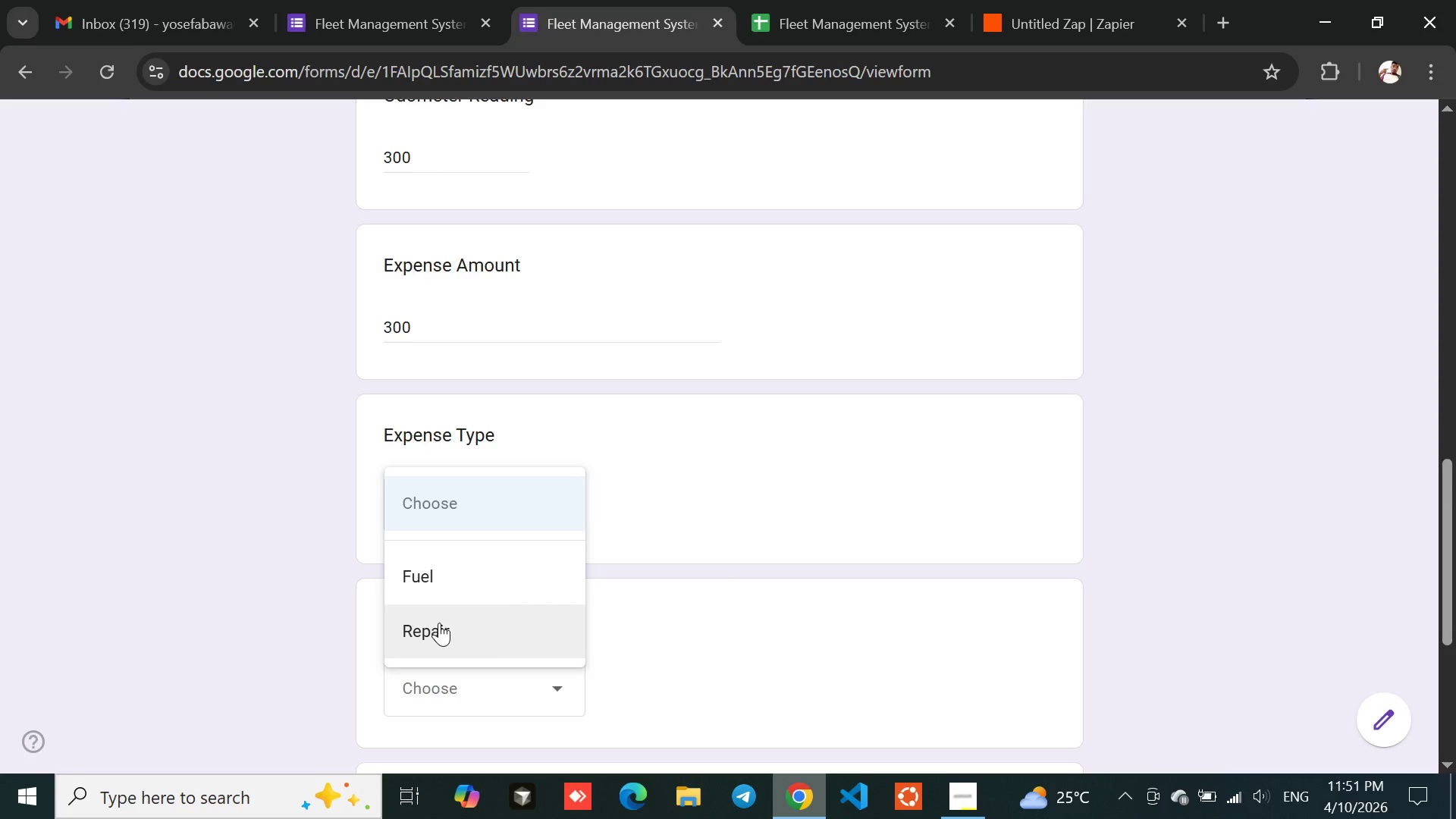 
left_click([439, 623])
 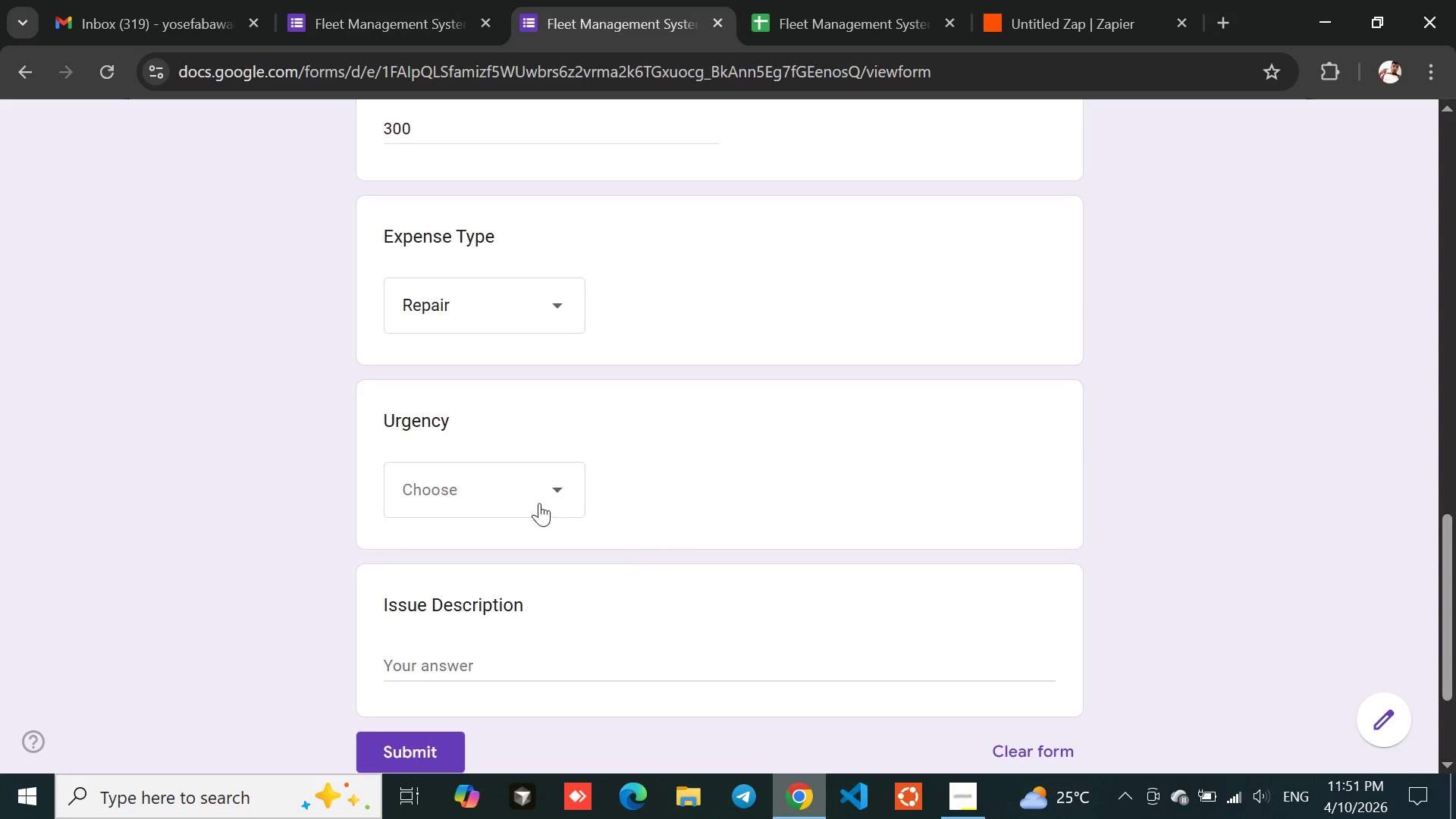 
left_click([463, 472])
 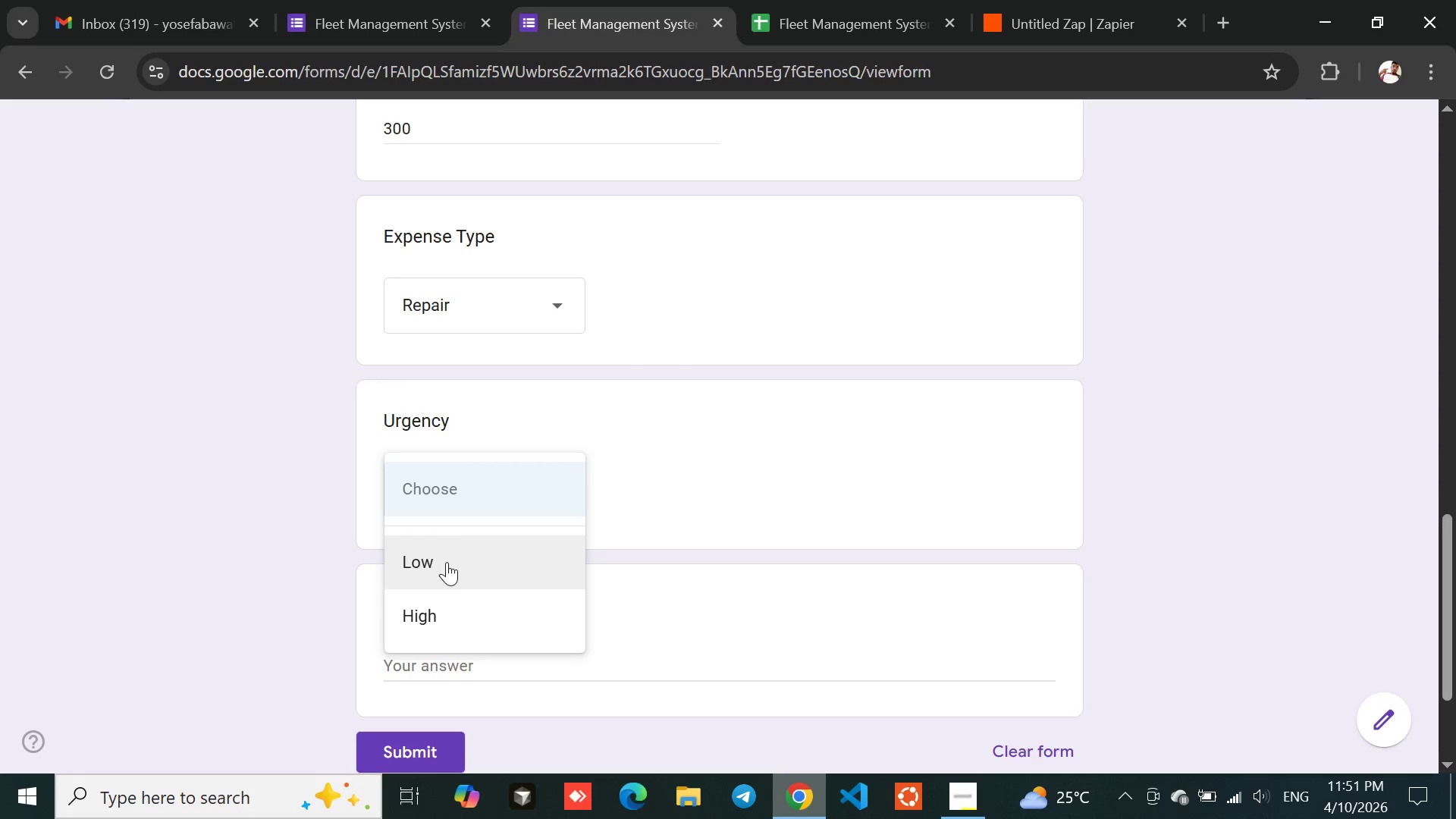 
left_click([445, 564])
 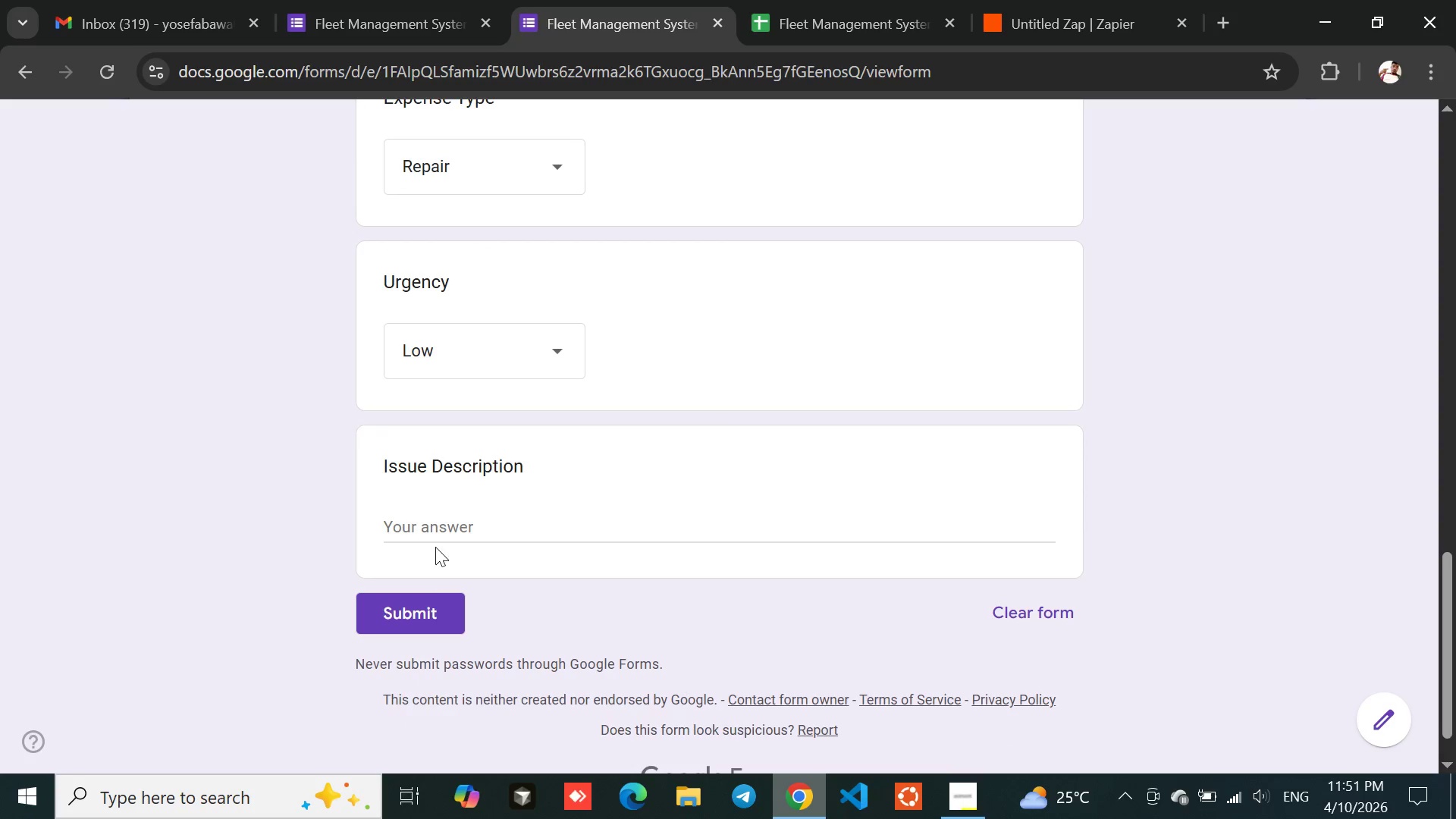 
left_click([461, 518])
 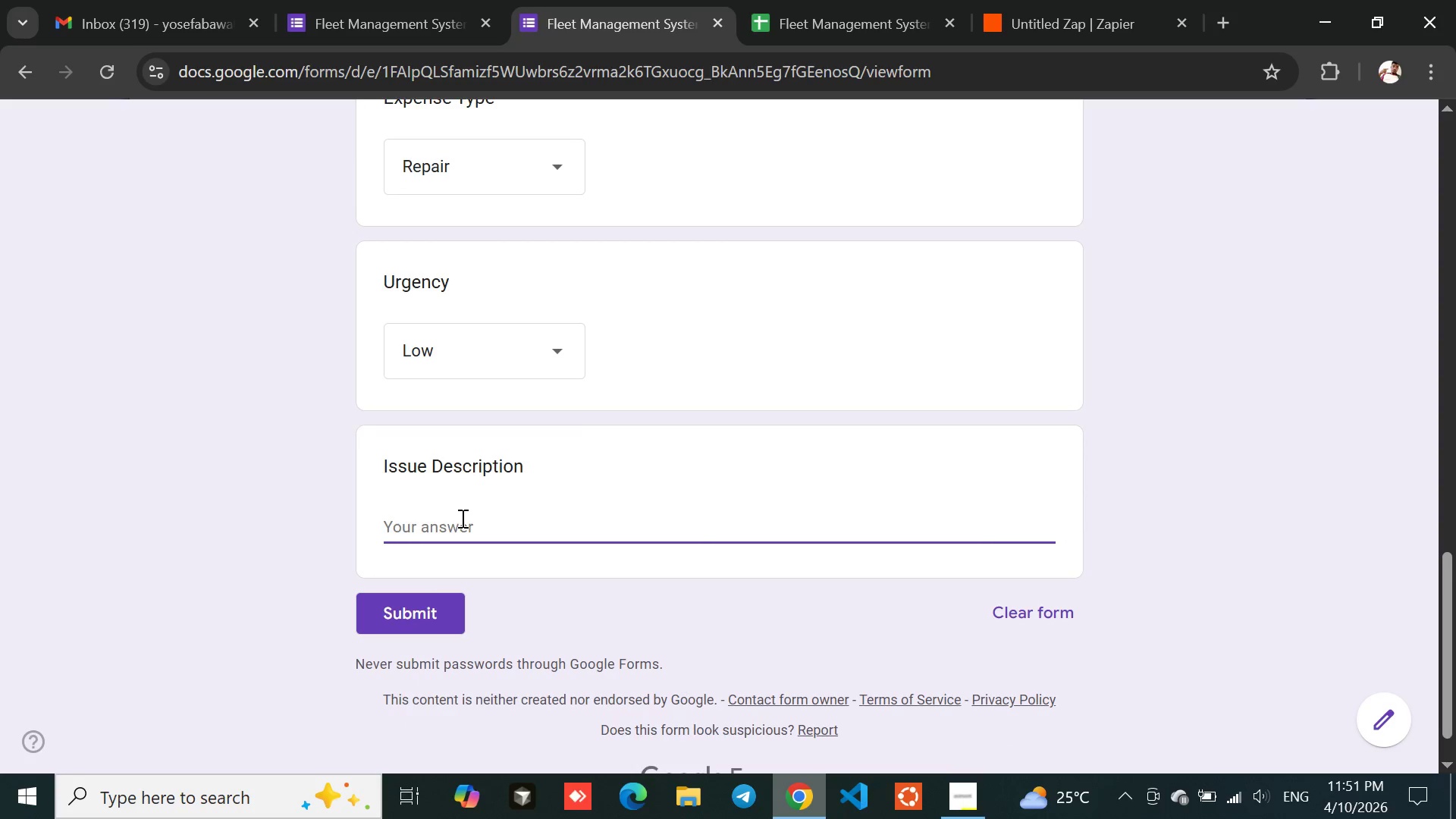 
type(this is description)
 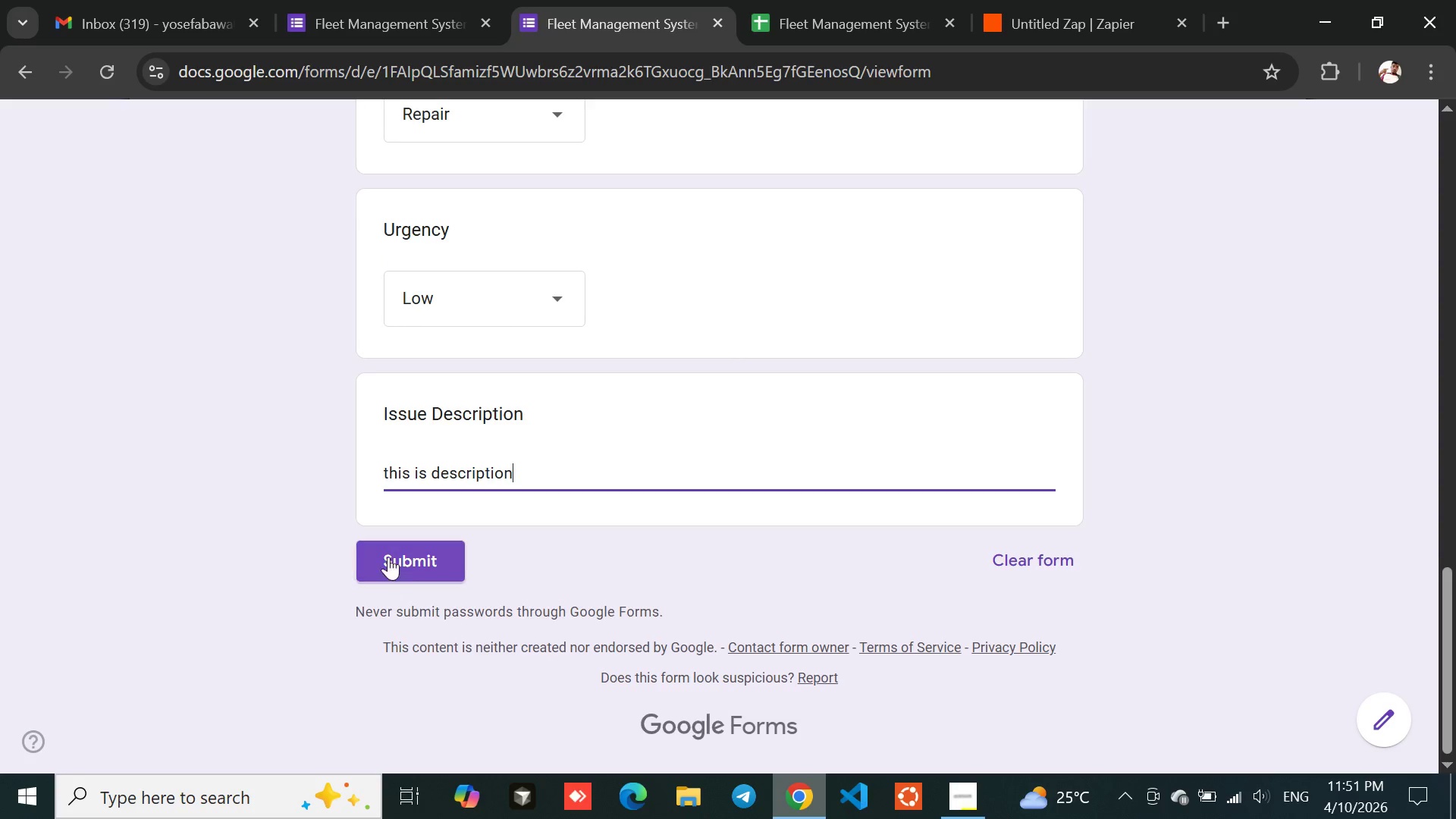 
left_click([421, 557])
 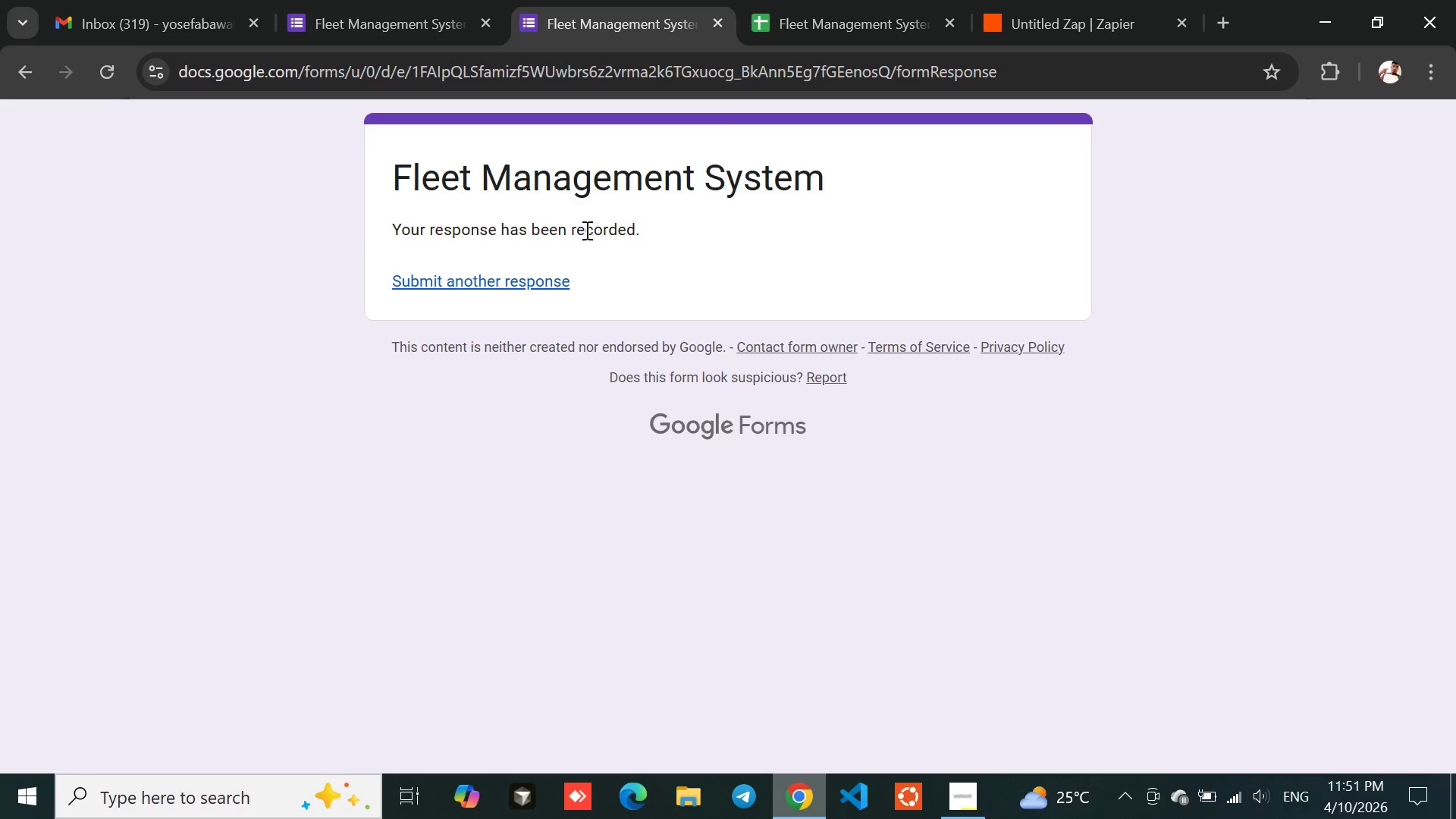 
left_click([848, 0])
 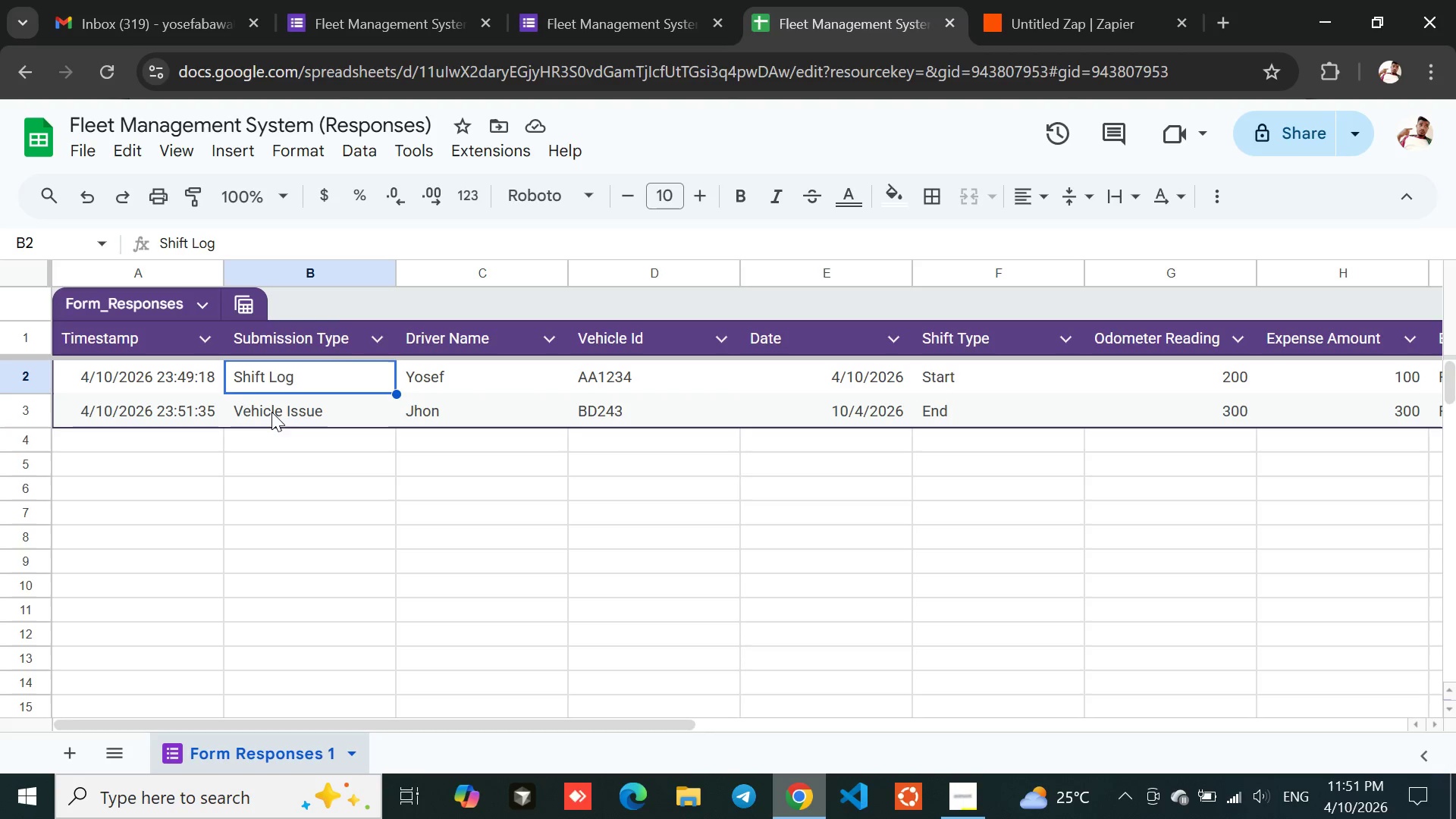 
left_click([274, 410])
 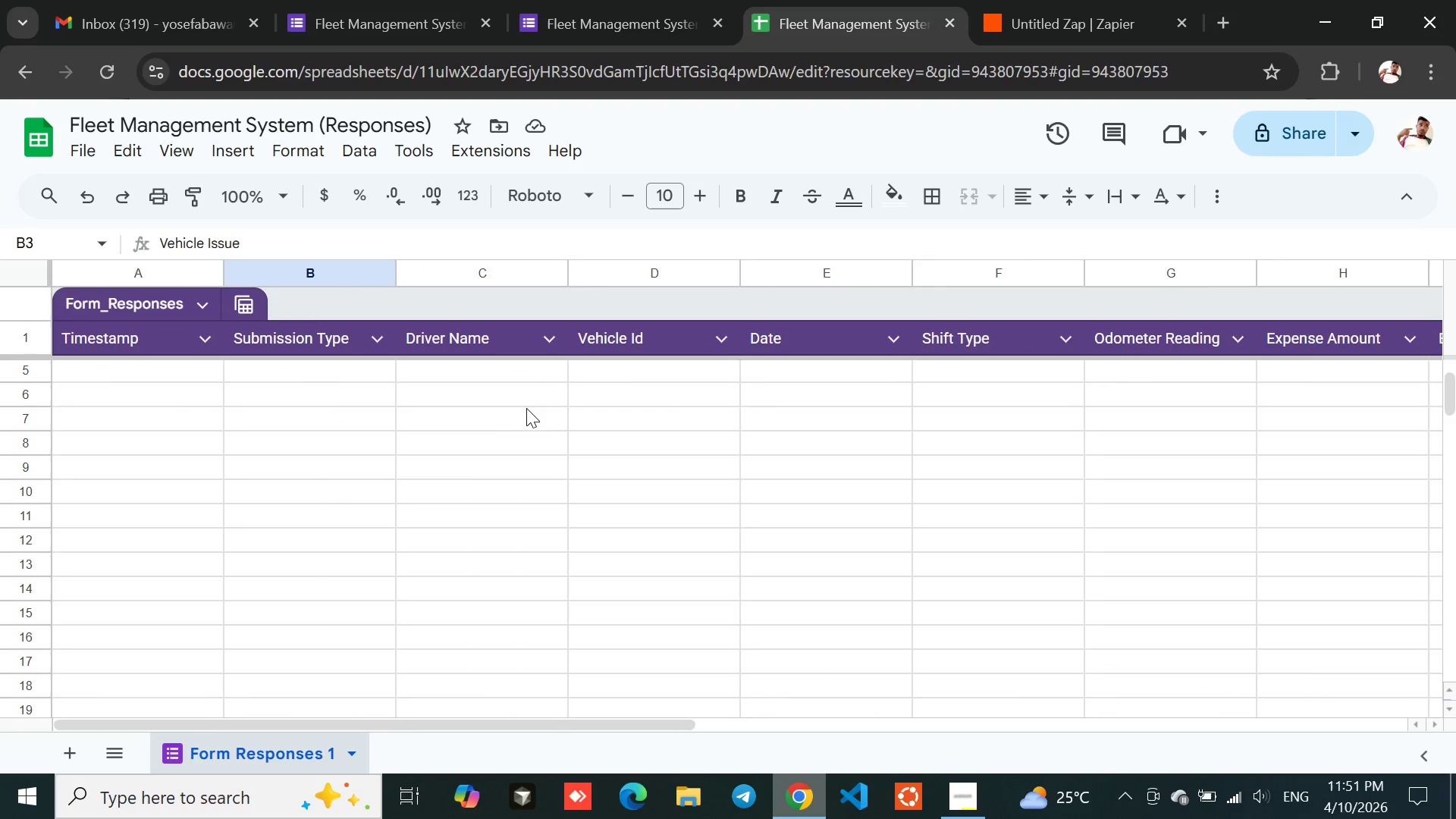 
wait(9.59)
 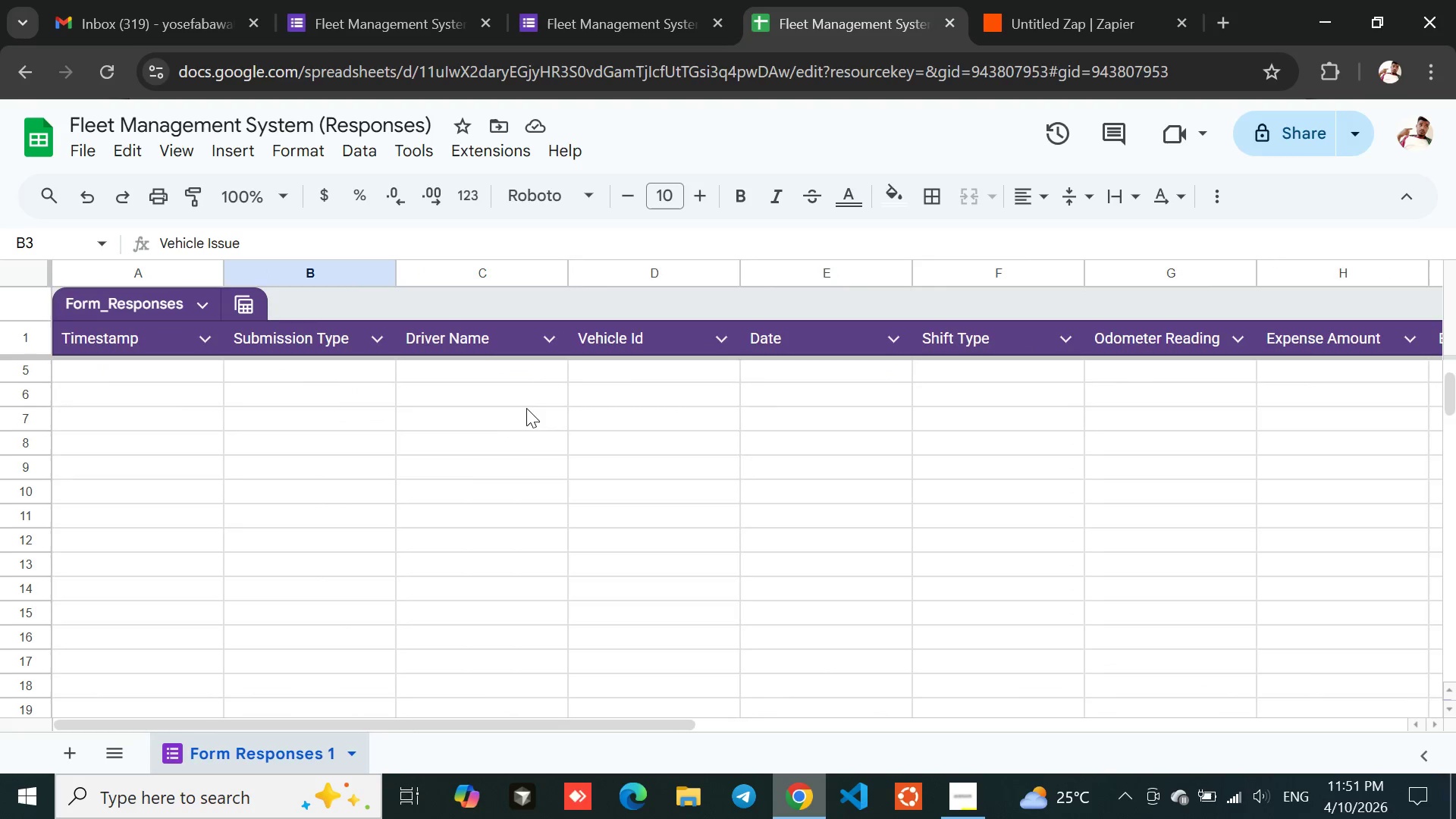 
left_click([1129, 0])
 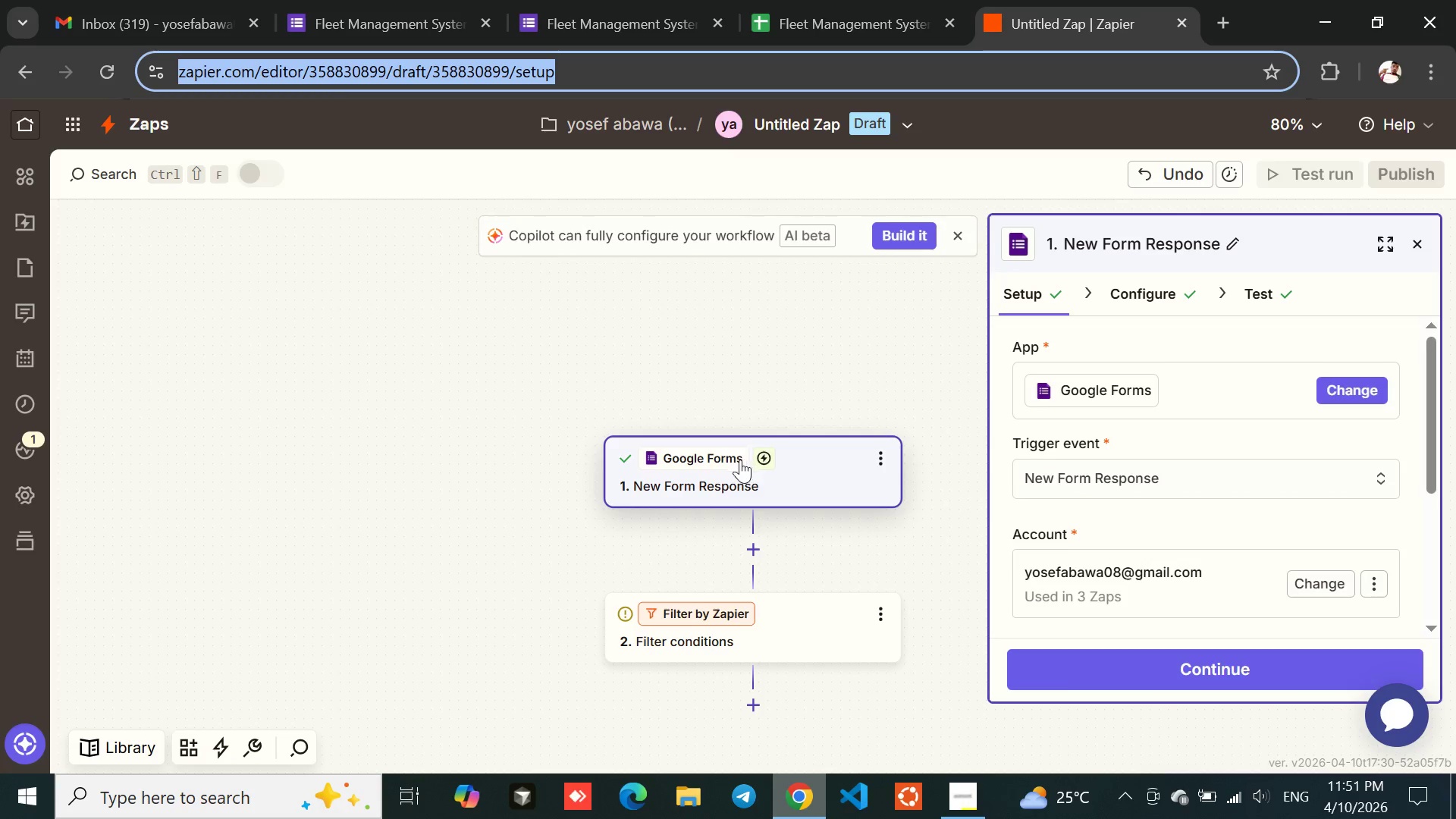 
left_click([808, 465])
 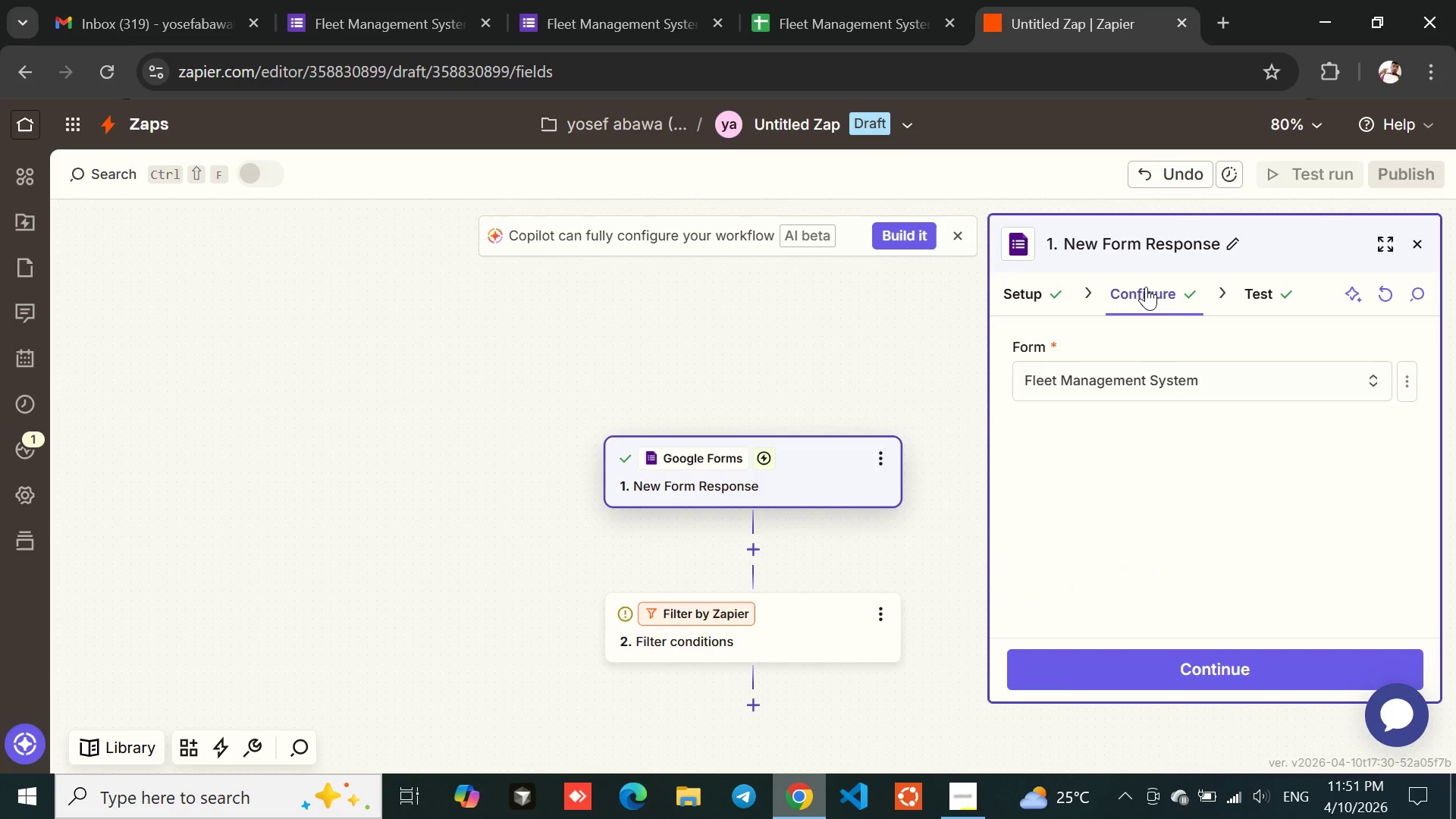 
left_click([1040, 287])
 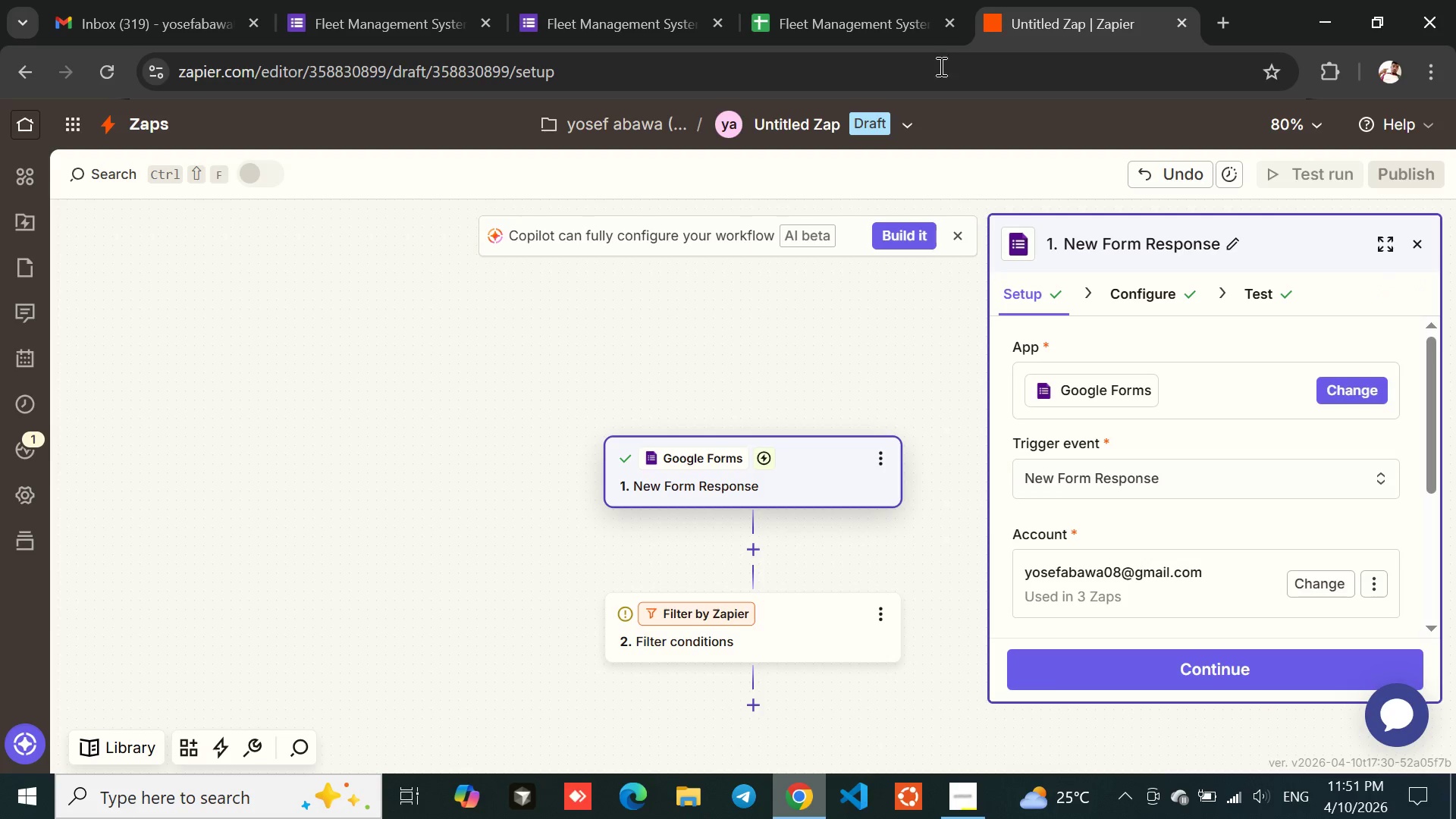 
left_click([847, 0])
 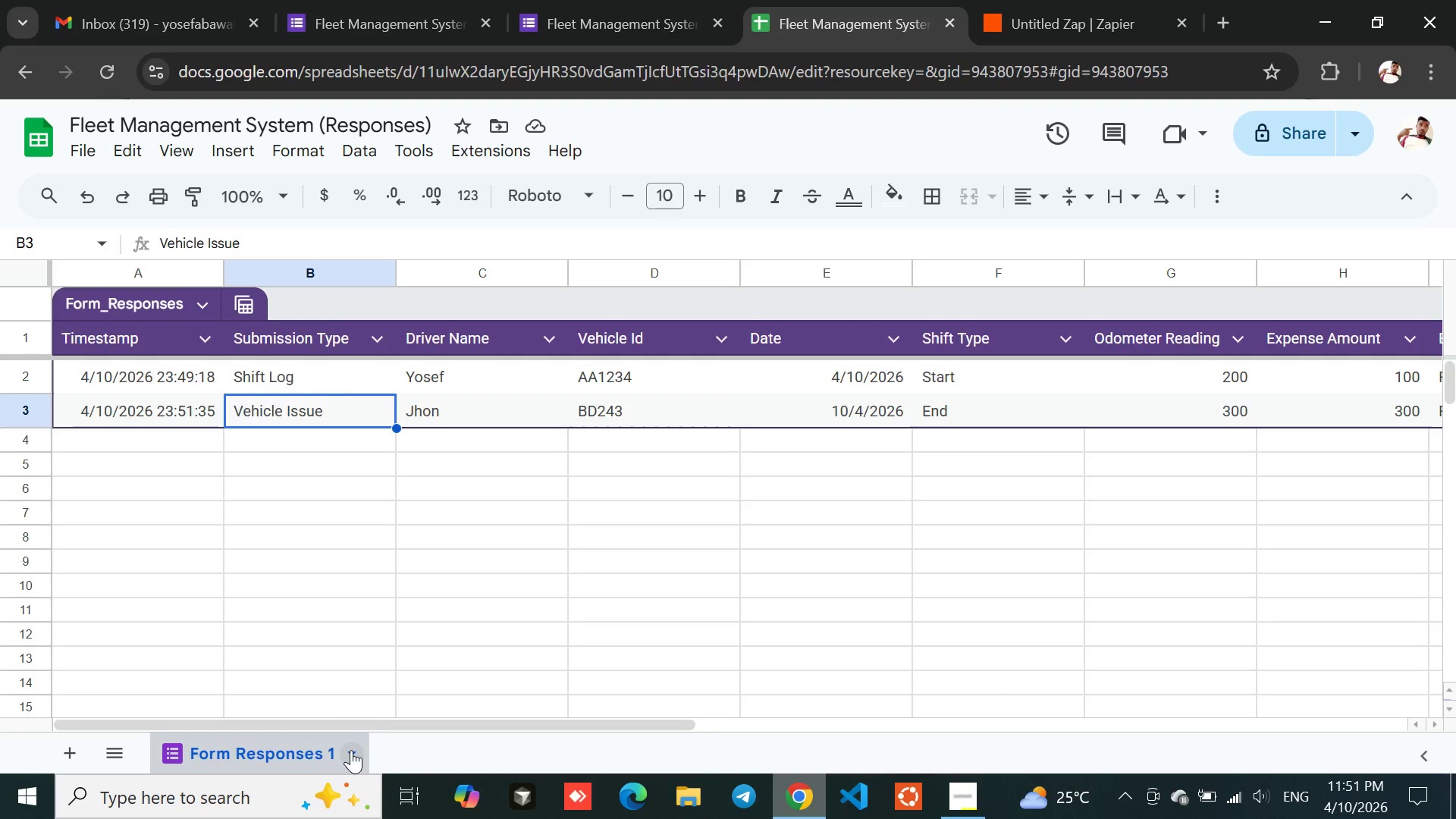 
wait(5.08)
 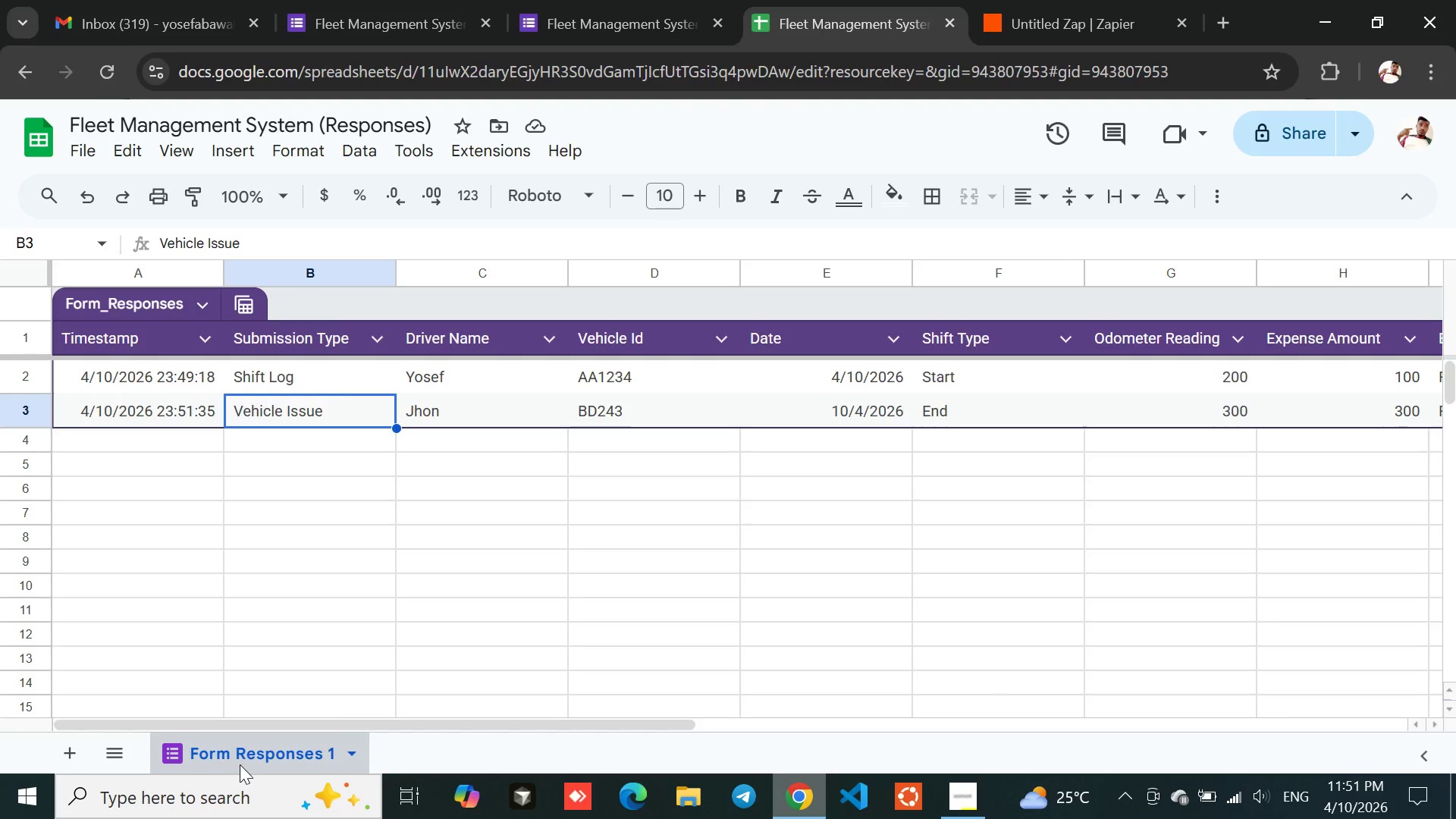 
mouse_move([384, -3])
 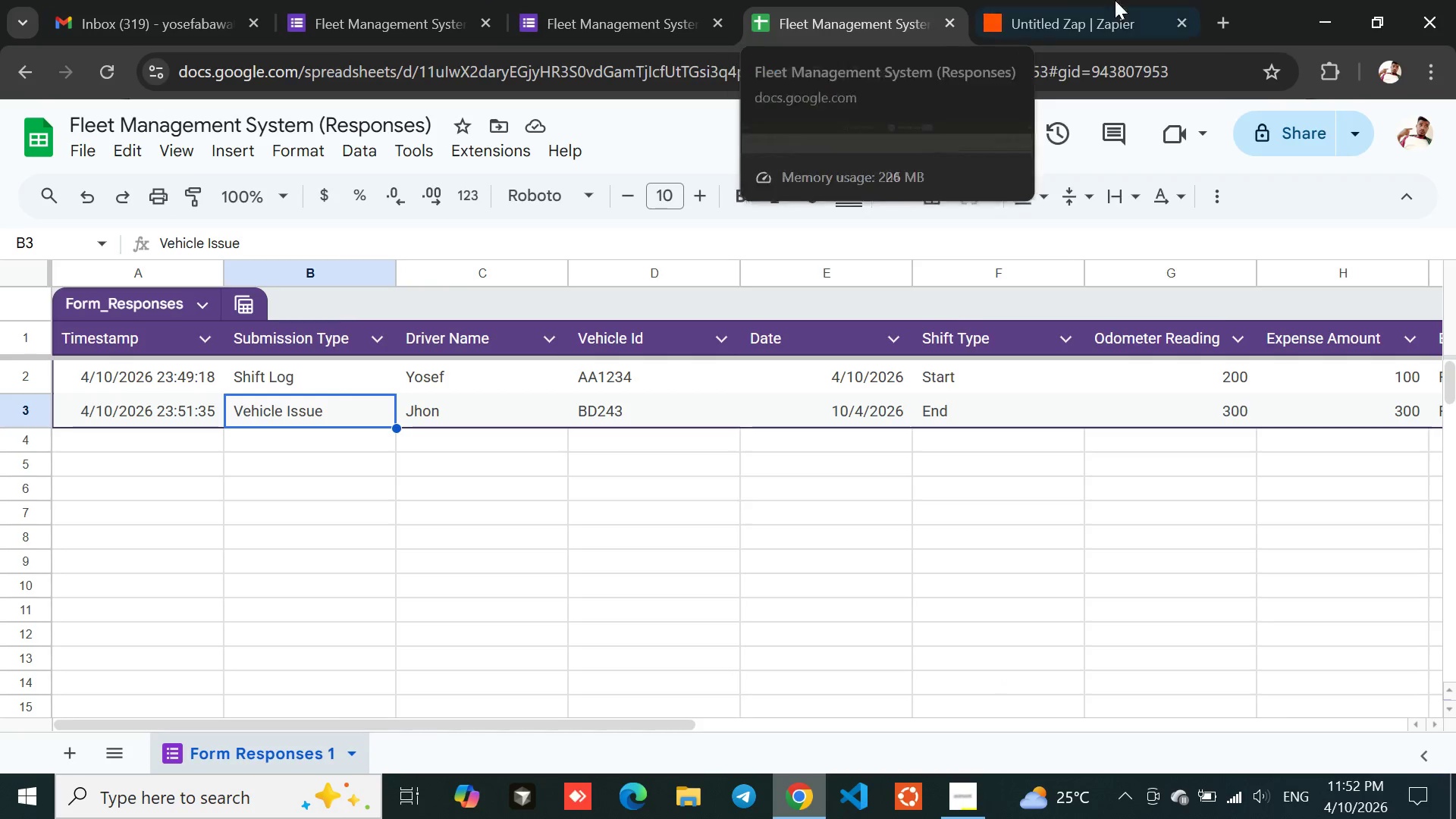 
left_click([1138, 0])
 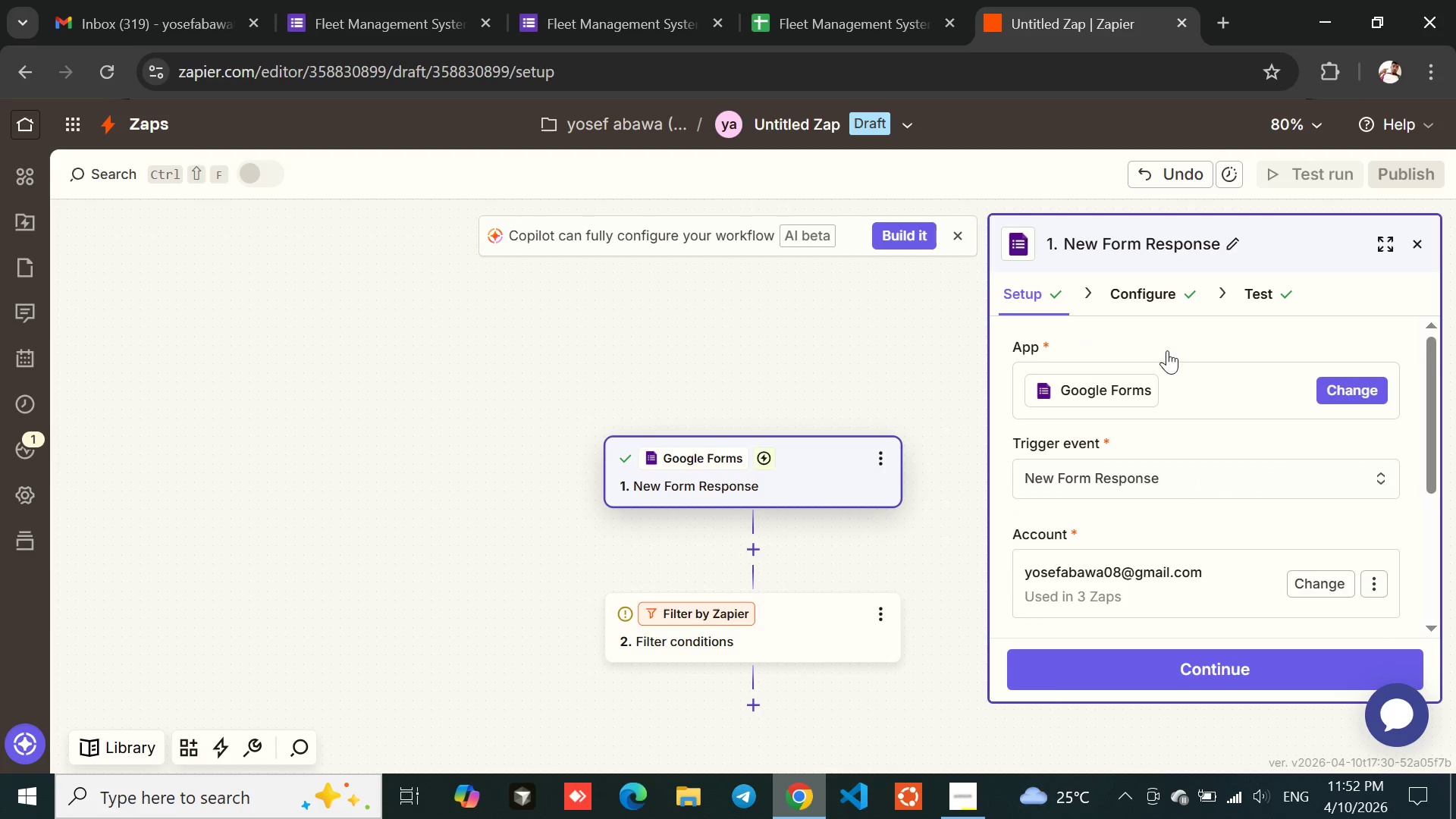 
wait(5.11)
 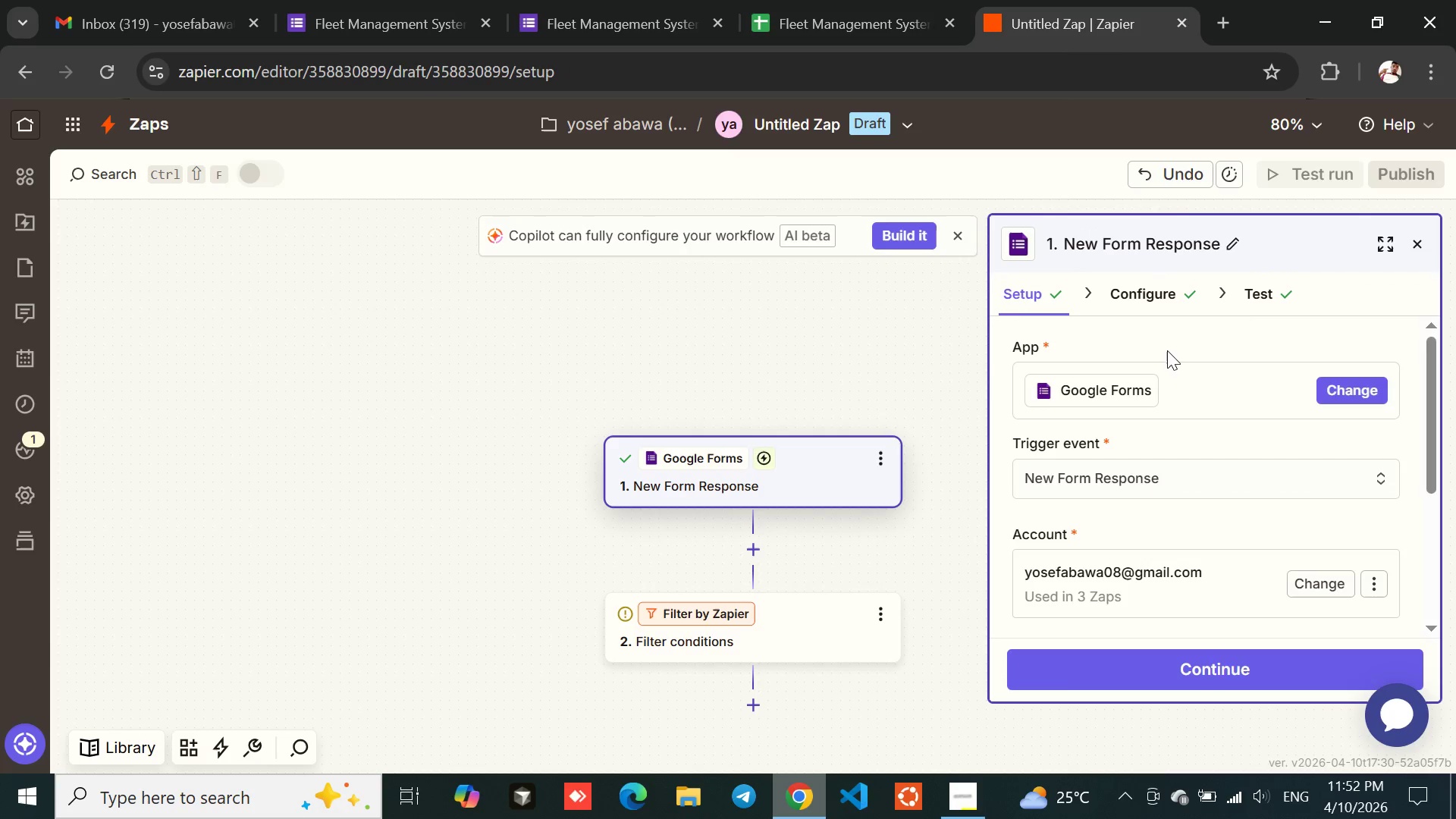 
left_click([1170, 682])
 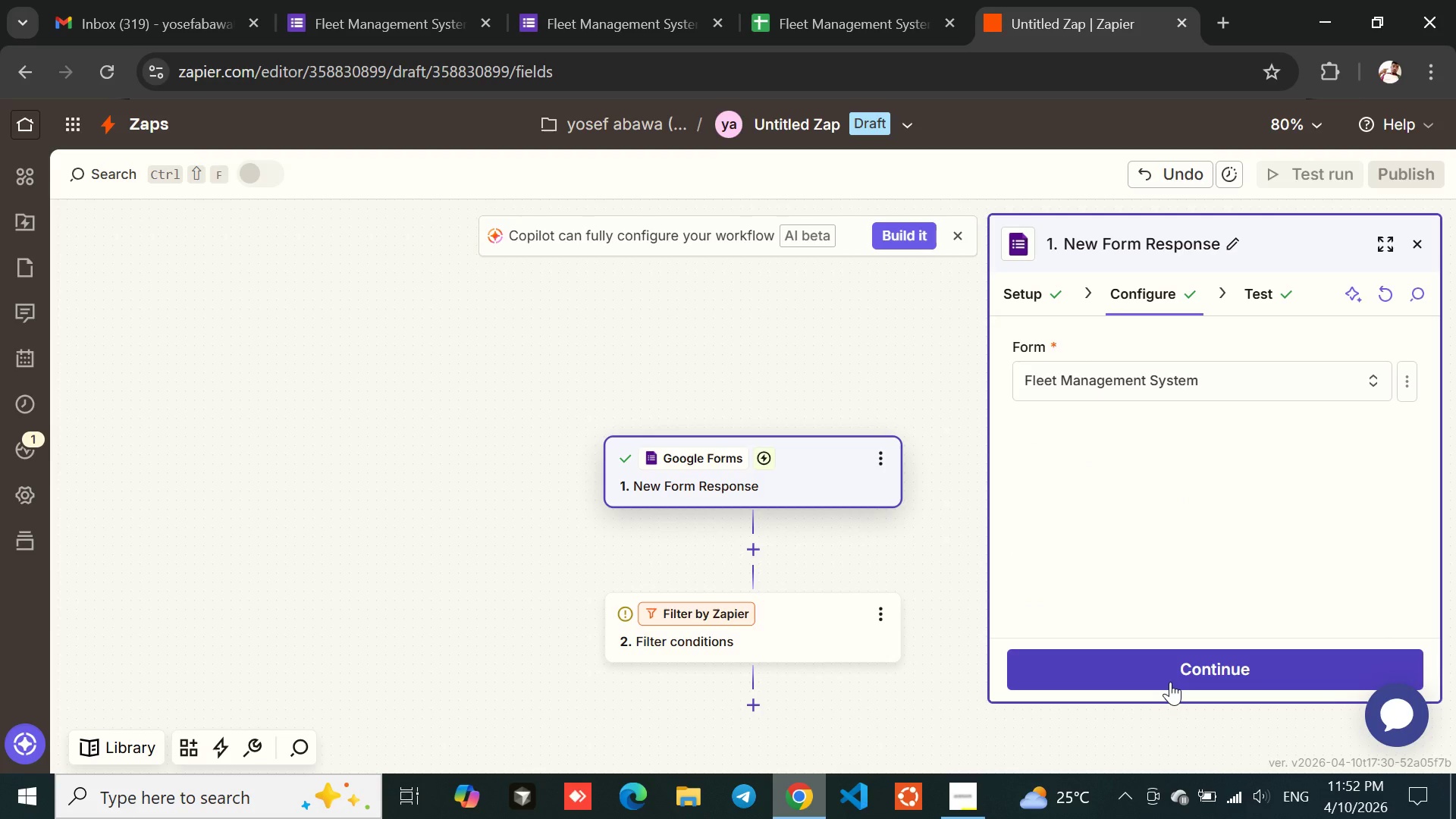 
left_click([1170, 682])
 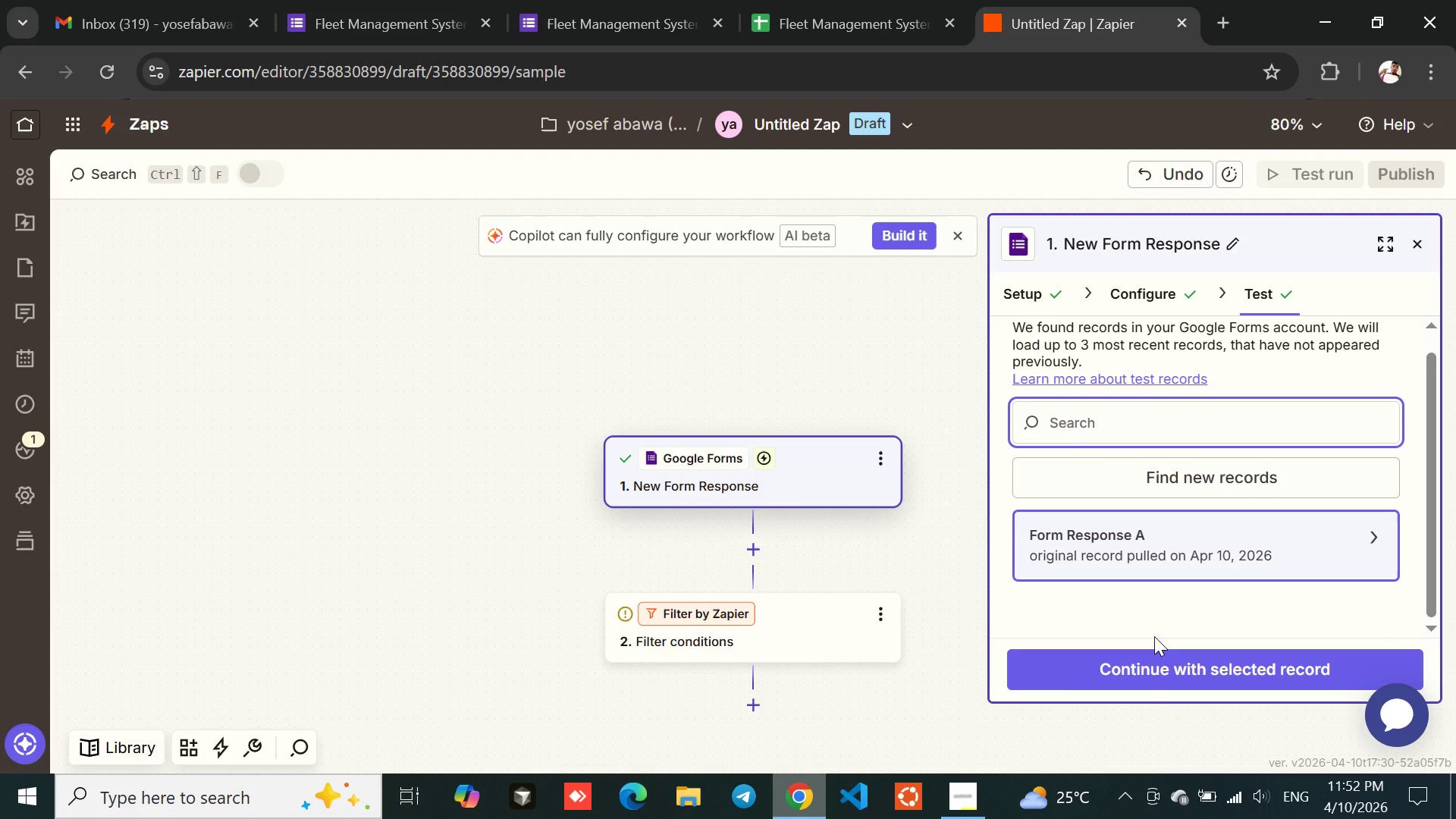 
wait(5.78)
 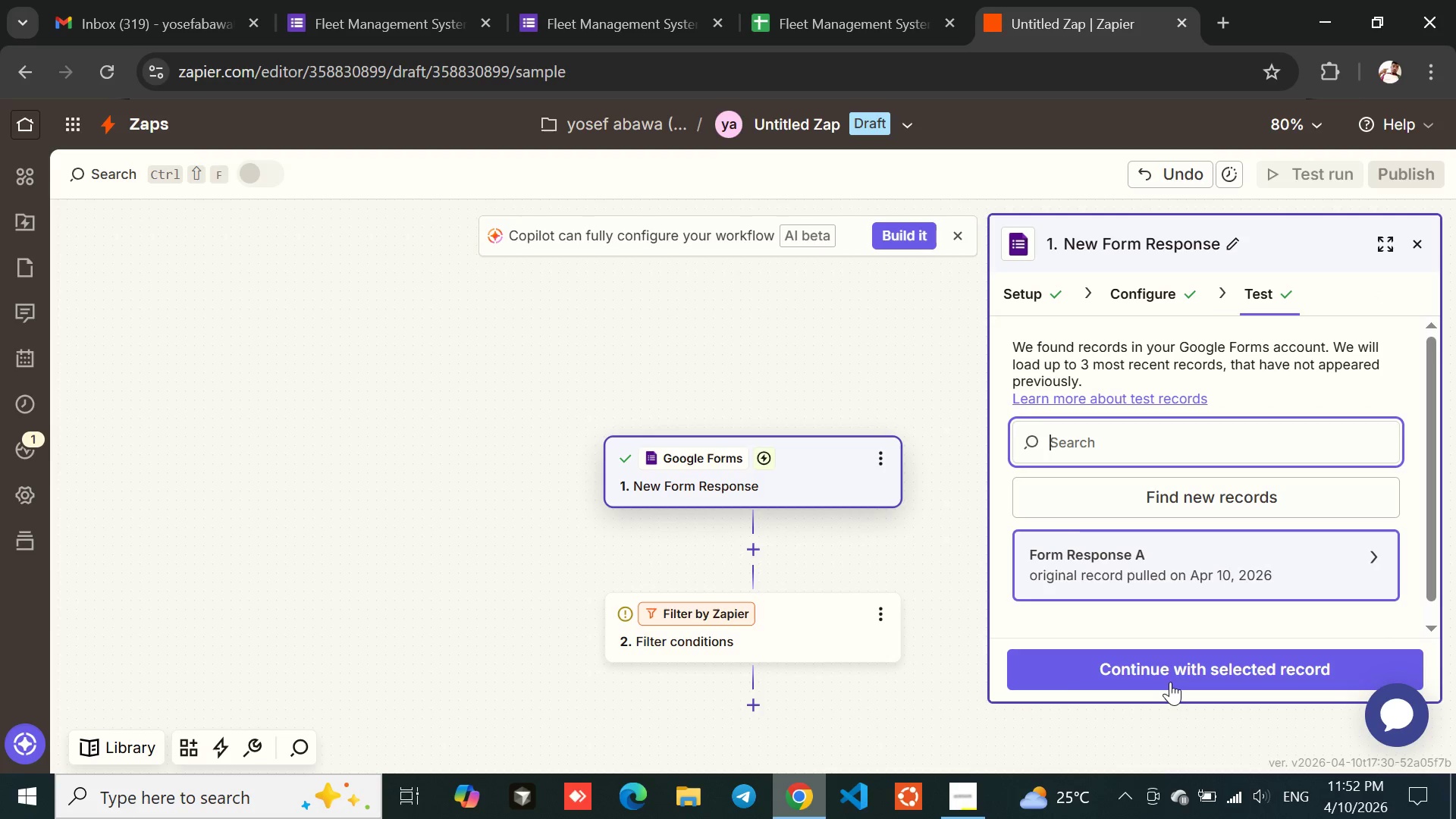 
left_click([1157, 480])
 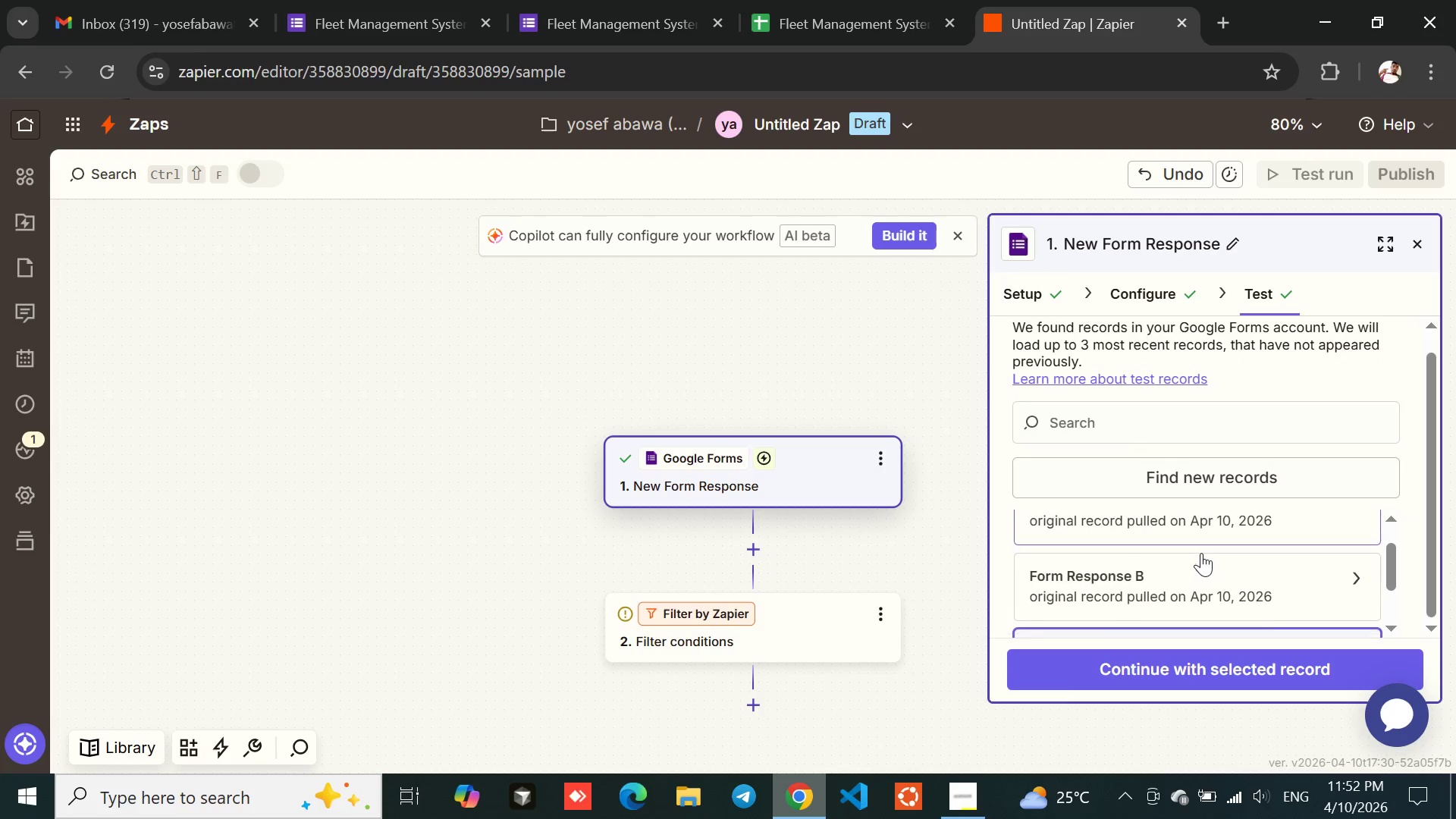 
wait(15.22)
 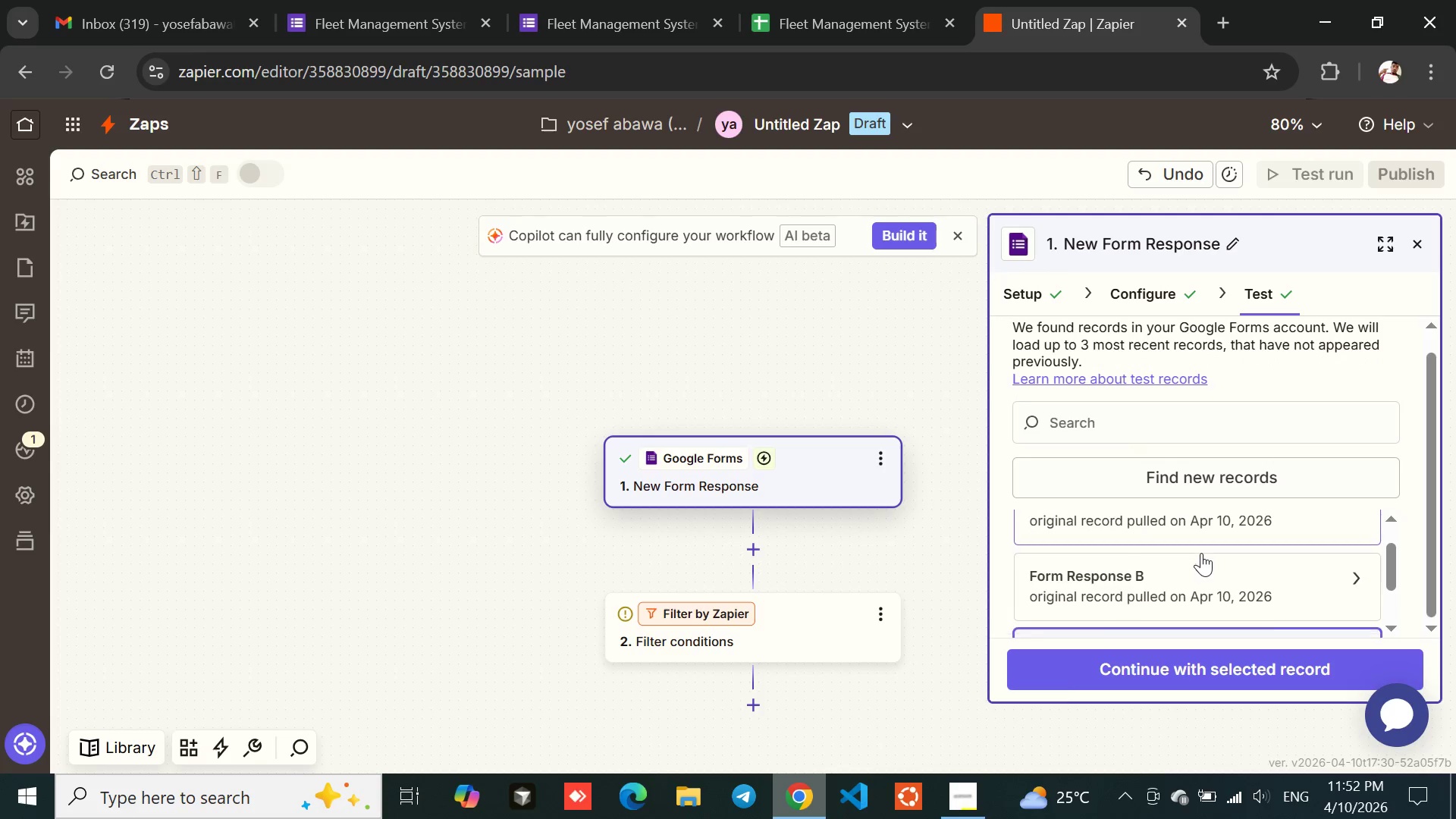 
left_click([821, 0])
 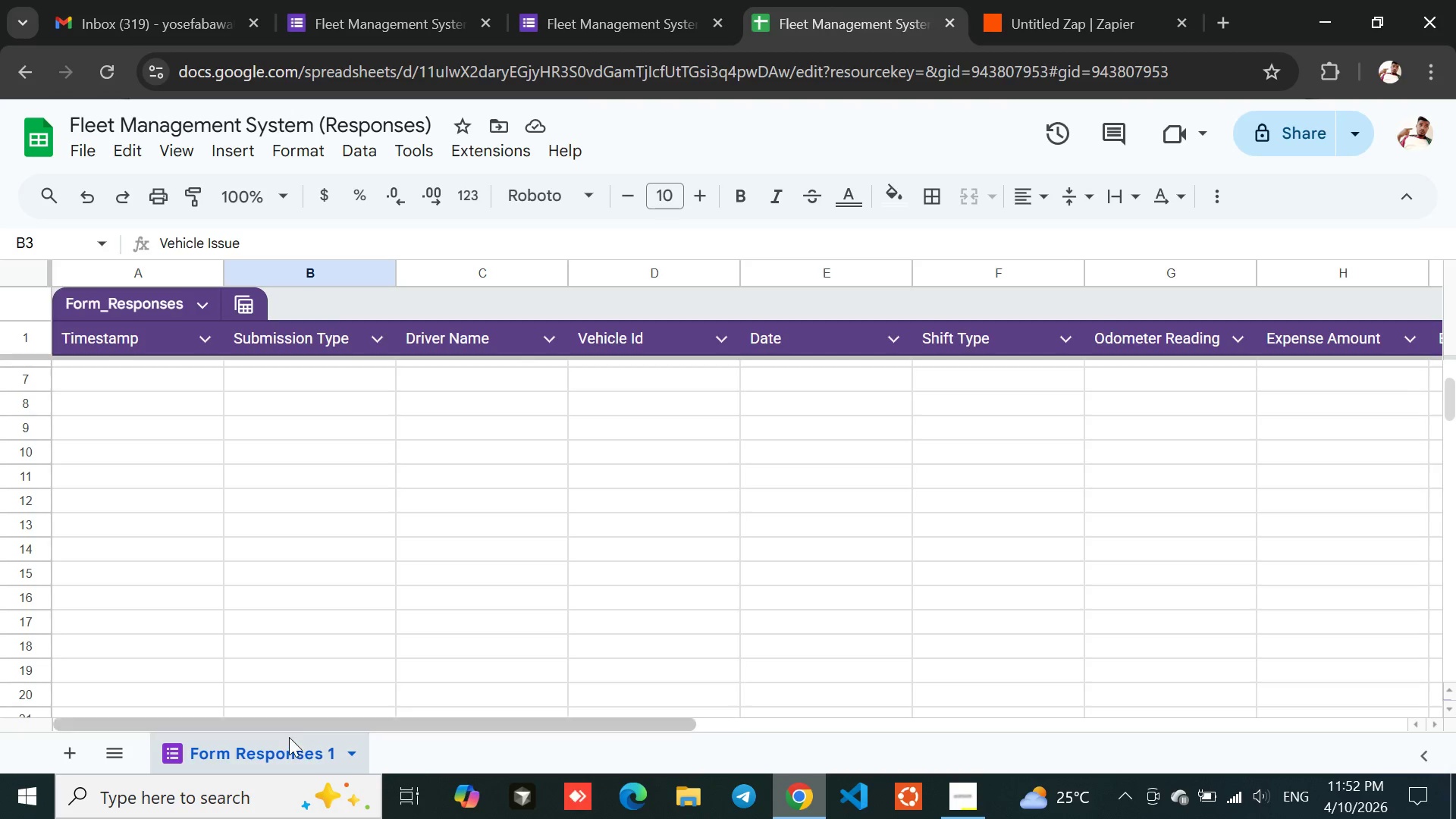 
left_click([353, 750])
 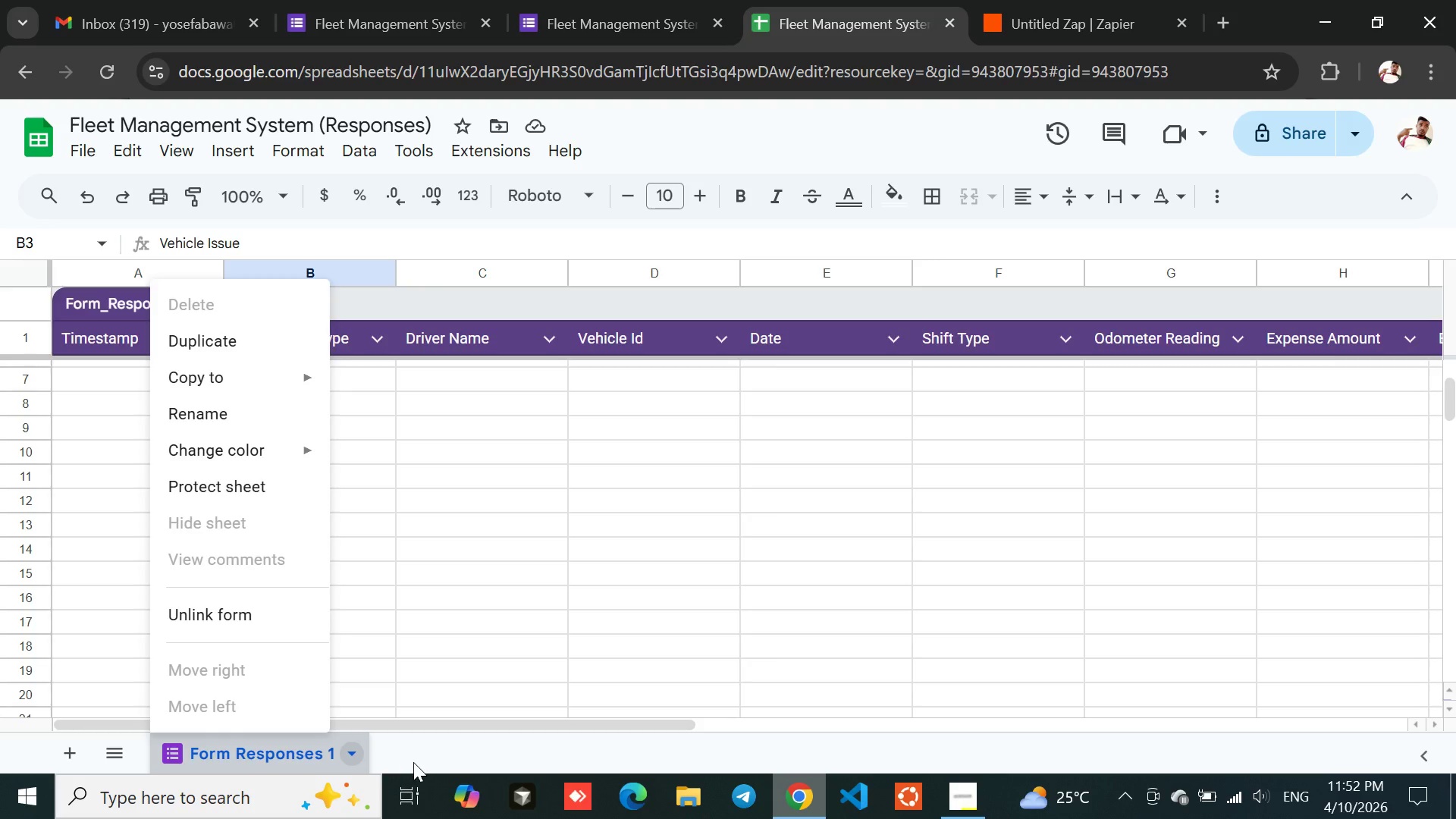 
left_click([428, 762])
 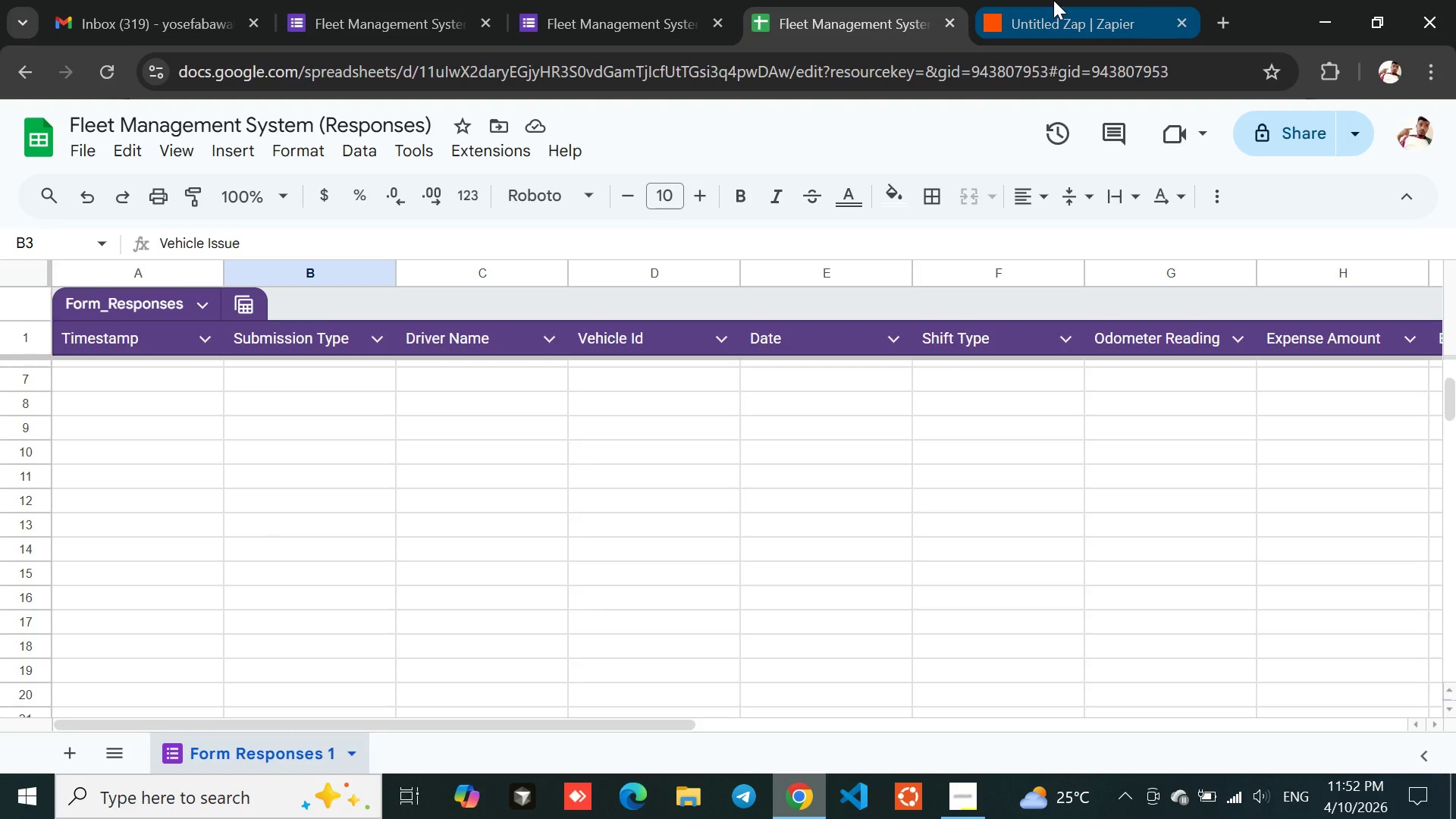 
left_click([1053, 0])
 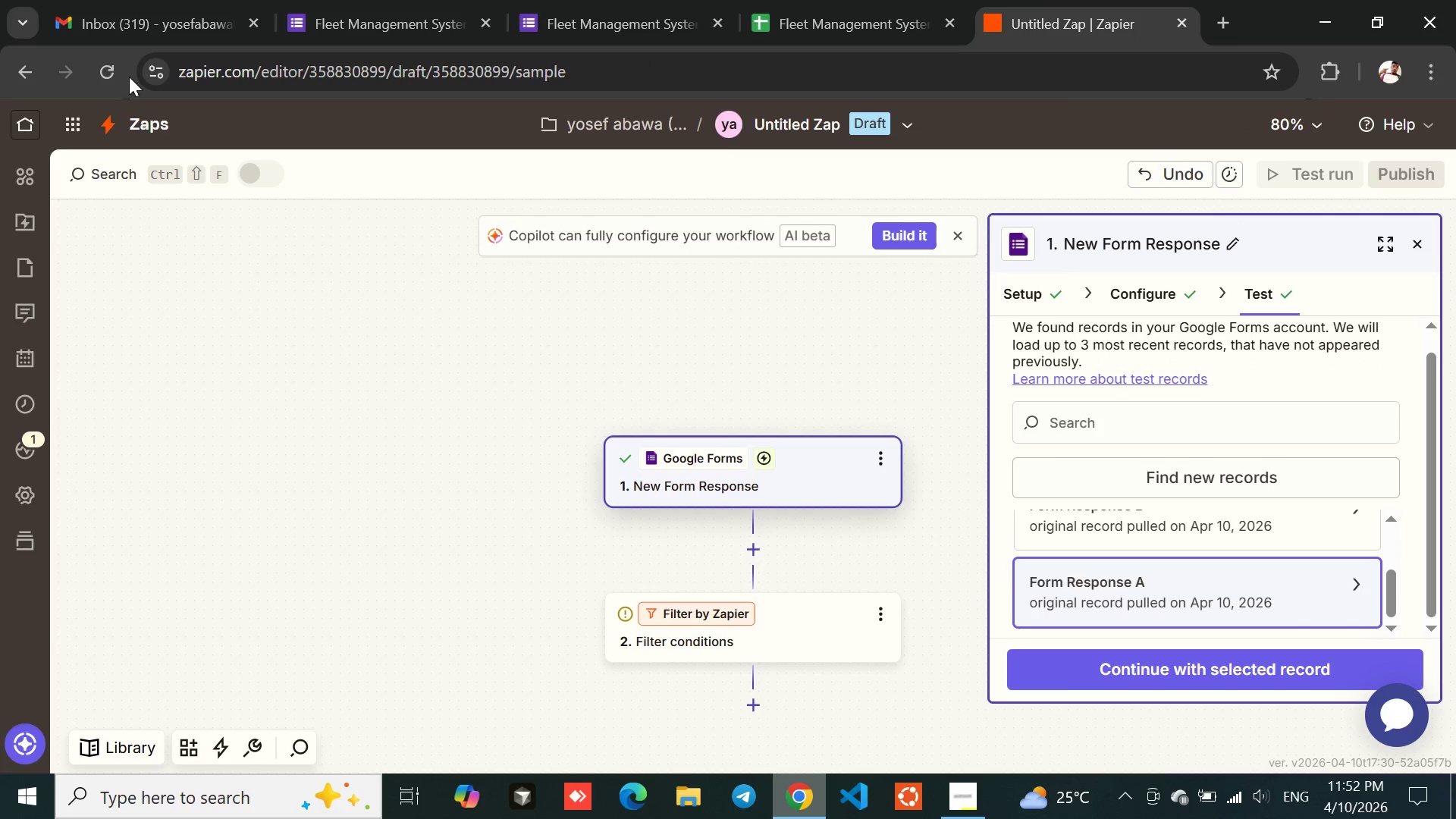 
wait(5.05)
 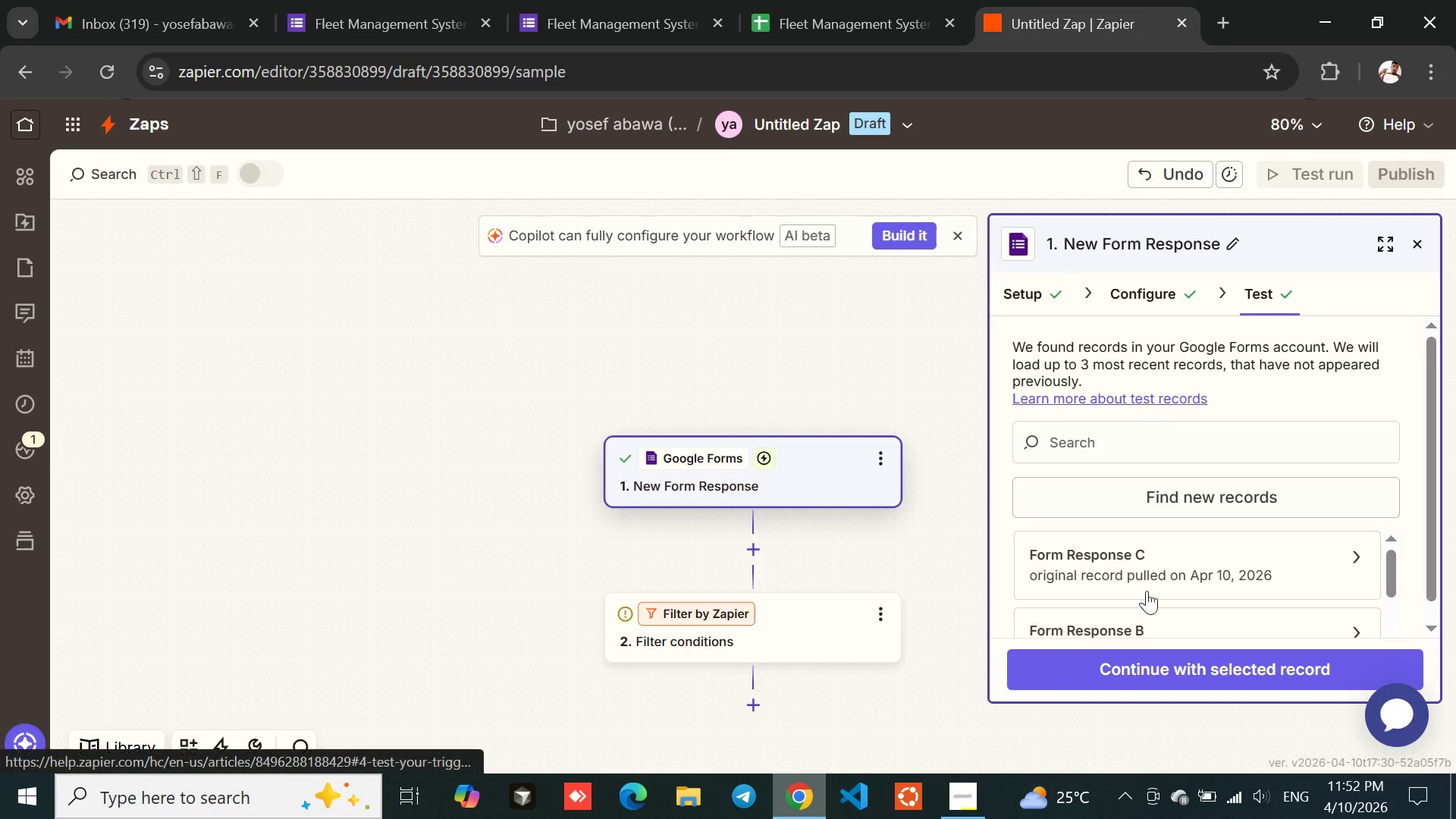 
left_click([830, 493])
 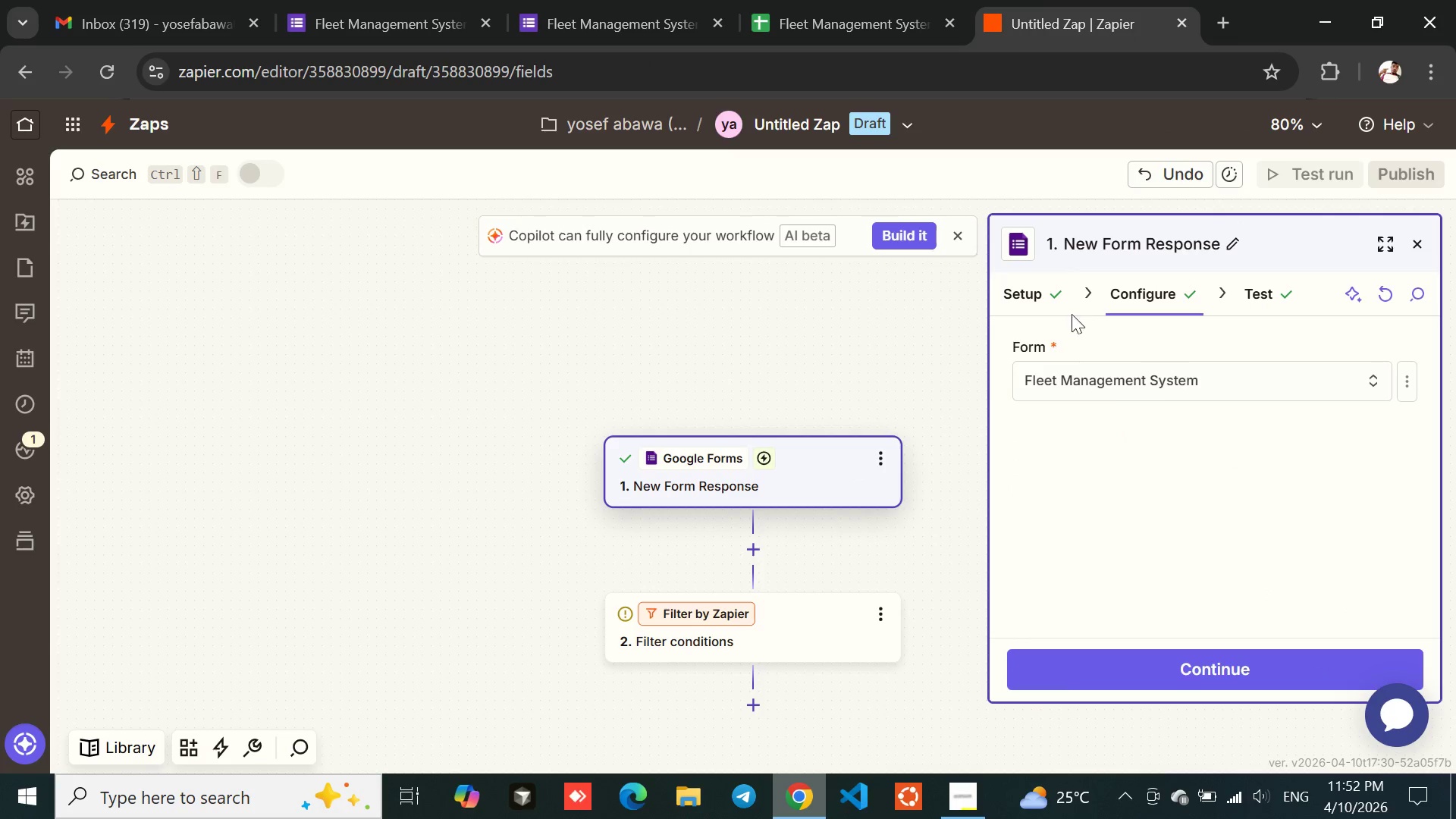 
left_click([1032, 278])
 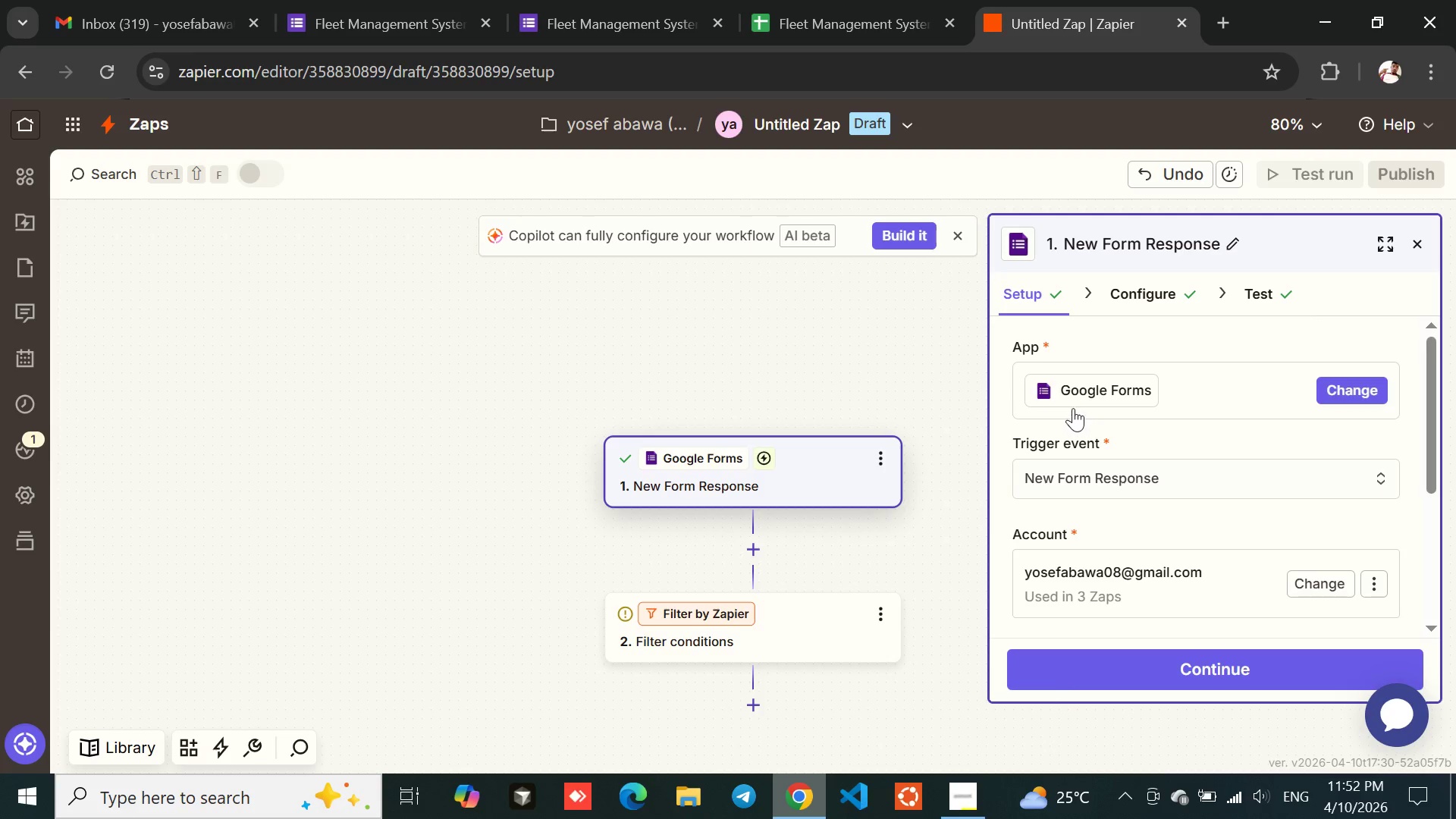 
mouse_move([1169, 457])
 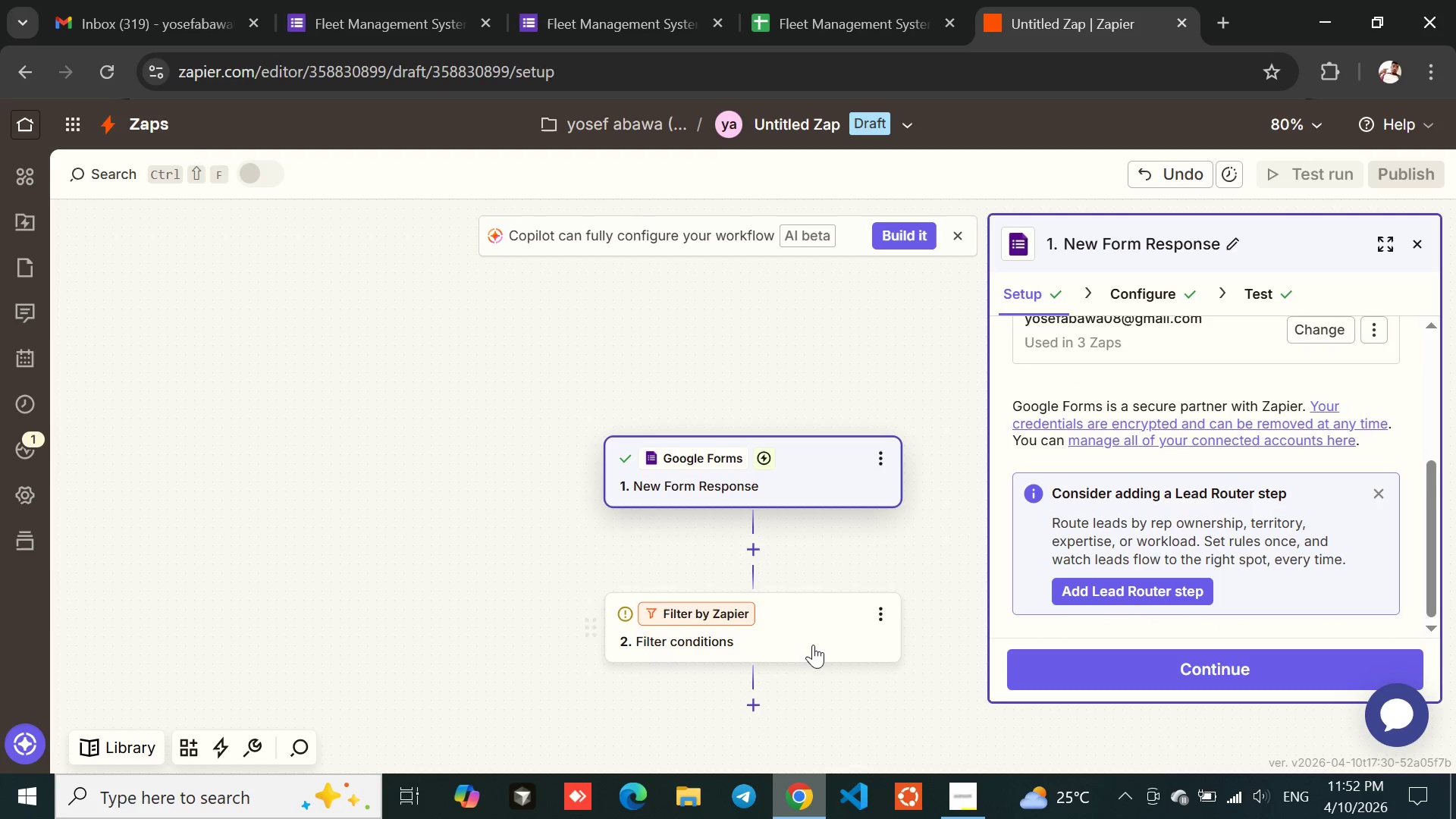 
left_click([812, 641])
 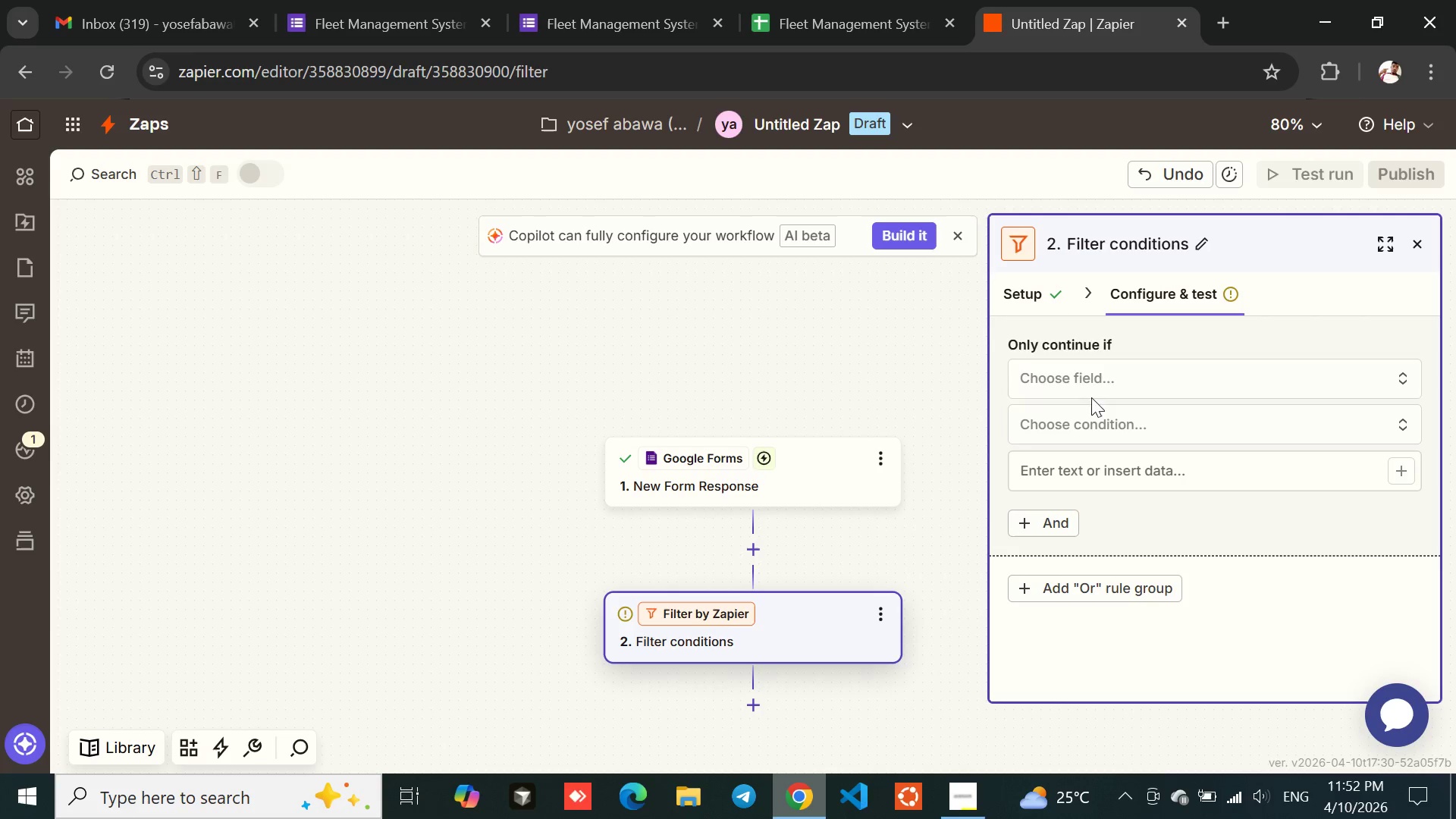 
left_click([1106, 372])
 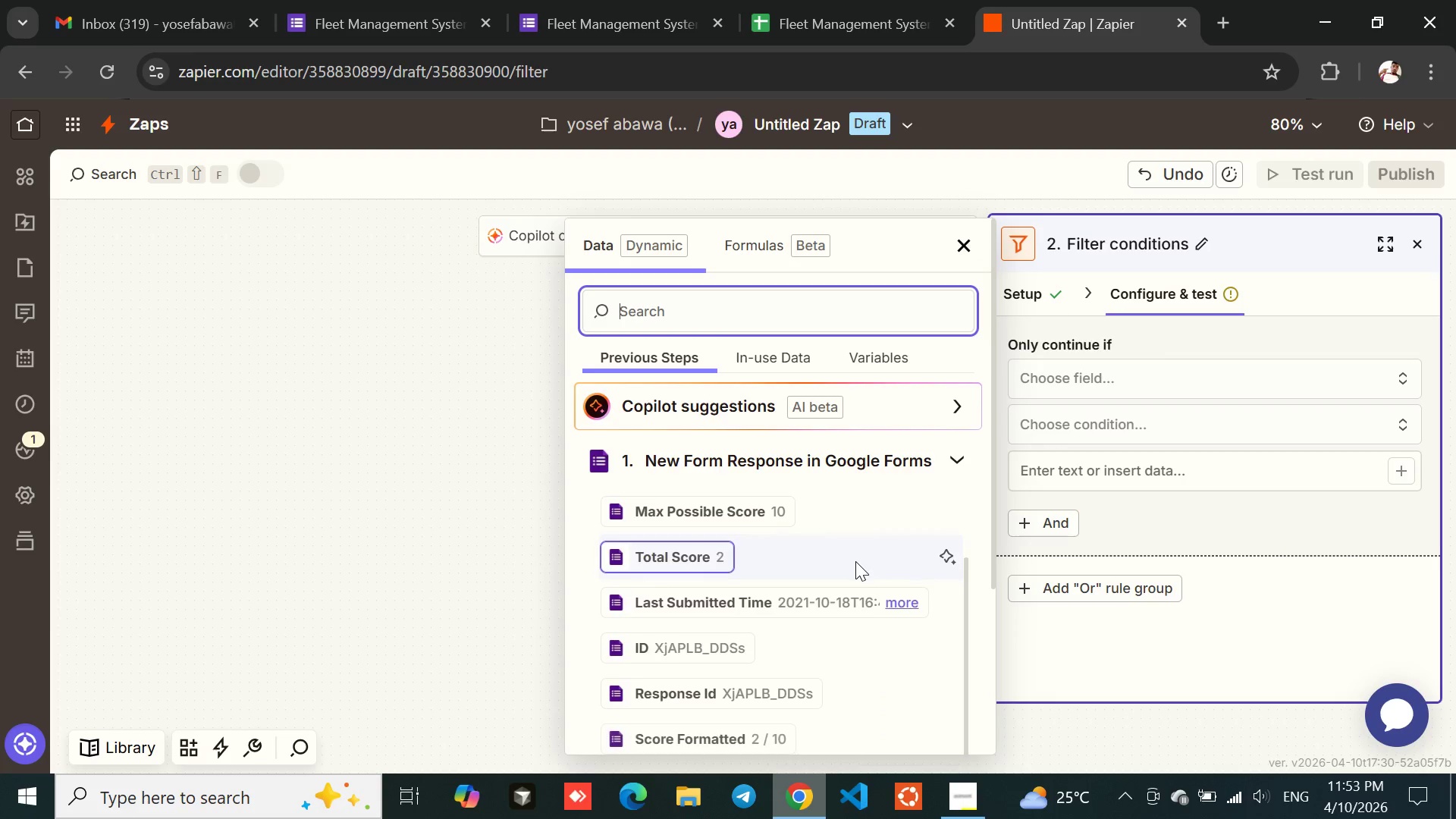 
left_click([1024, 287])
 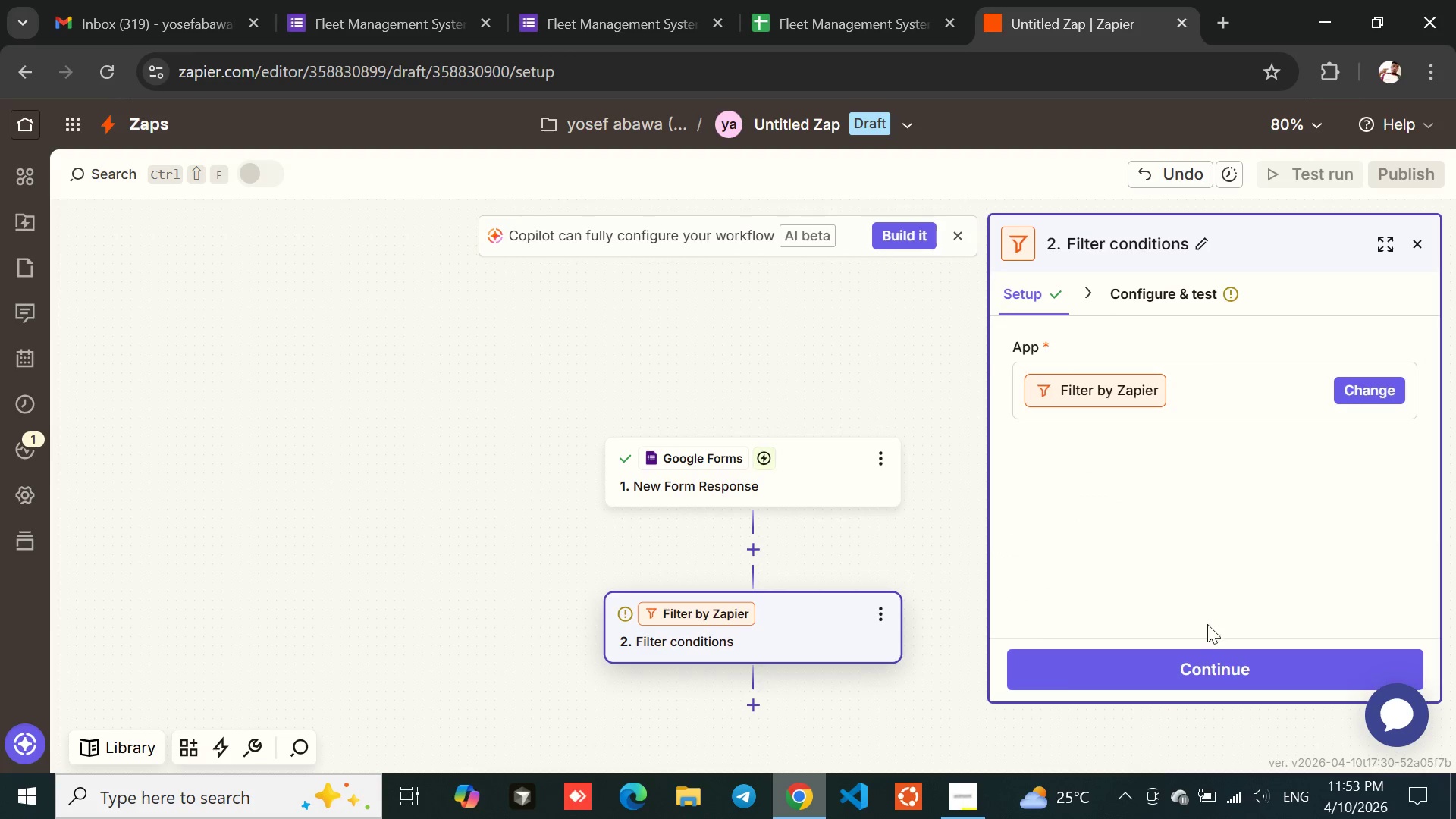 
left_click([1201, 654])
 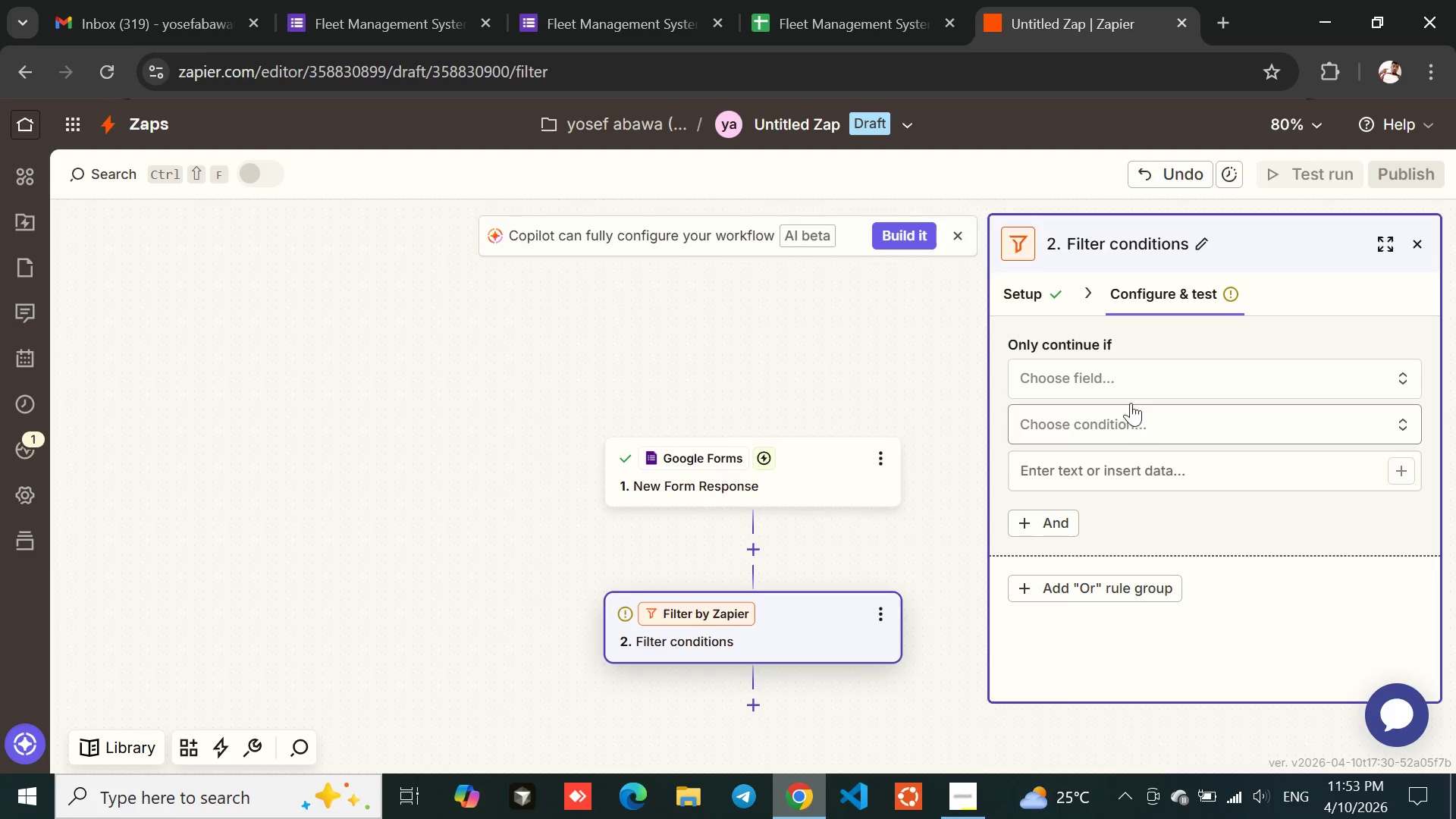 
left_click([1122, 392])
 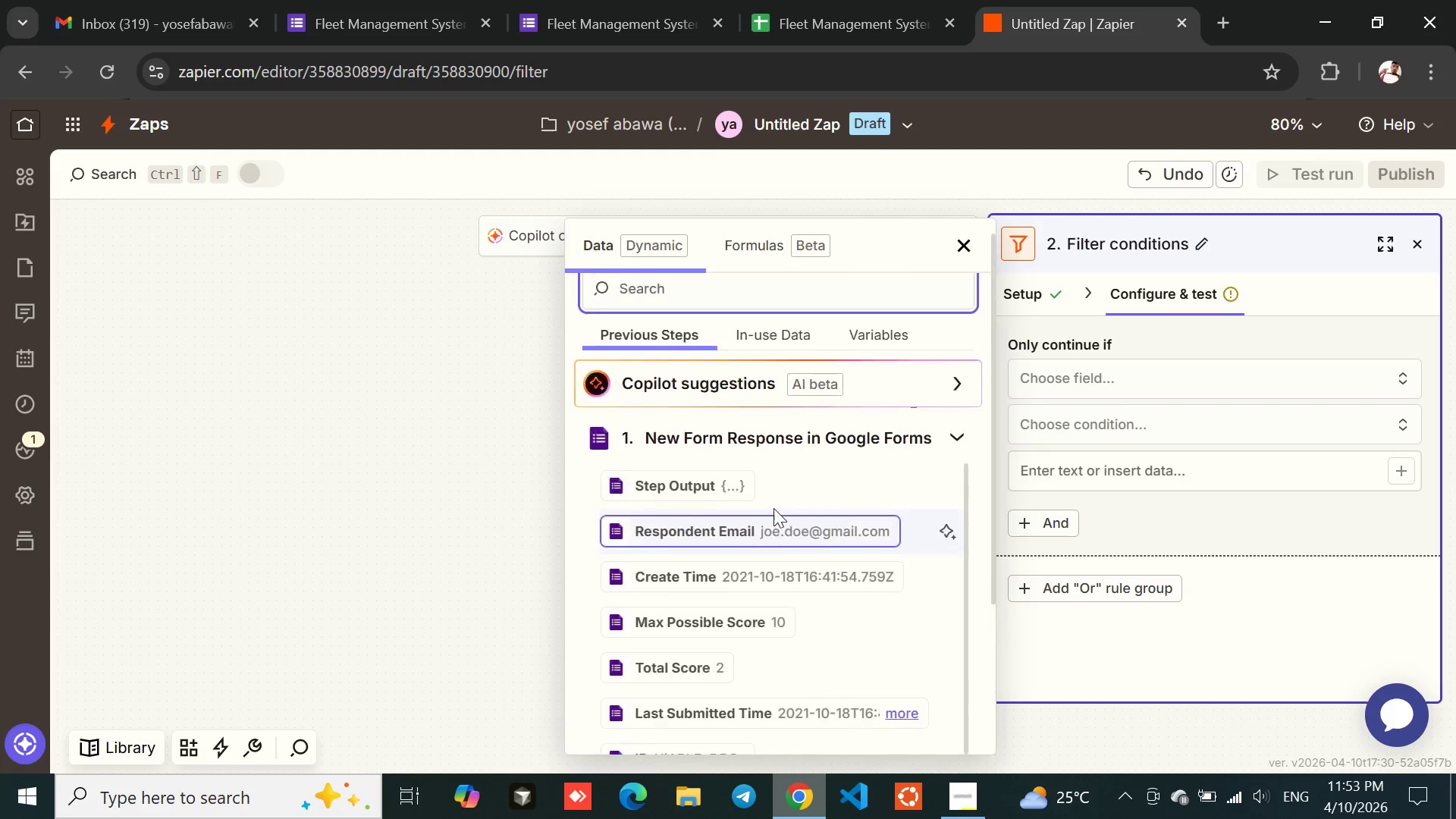 
wait(7.36)
 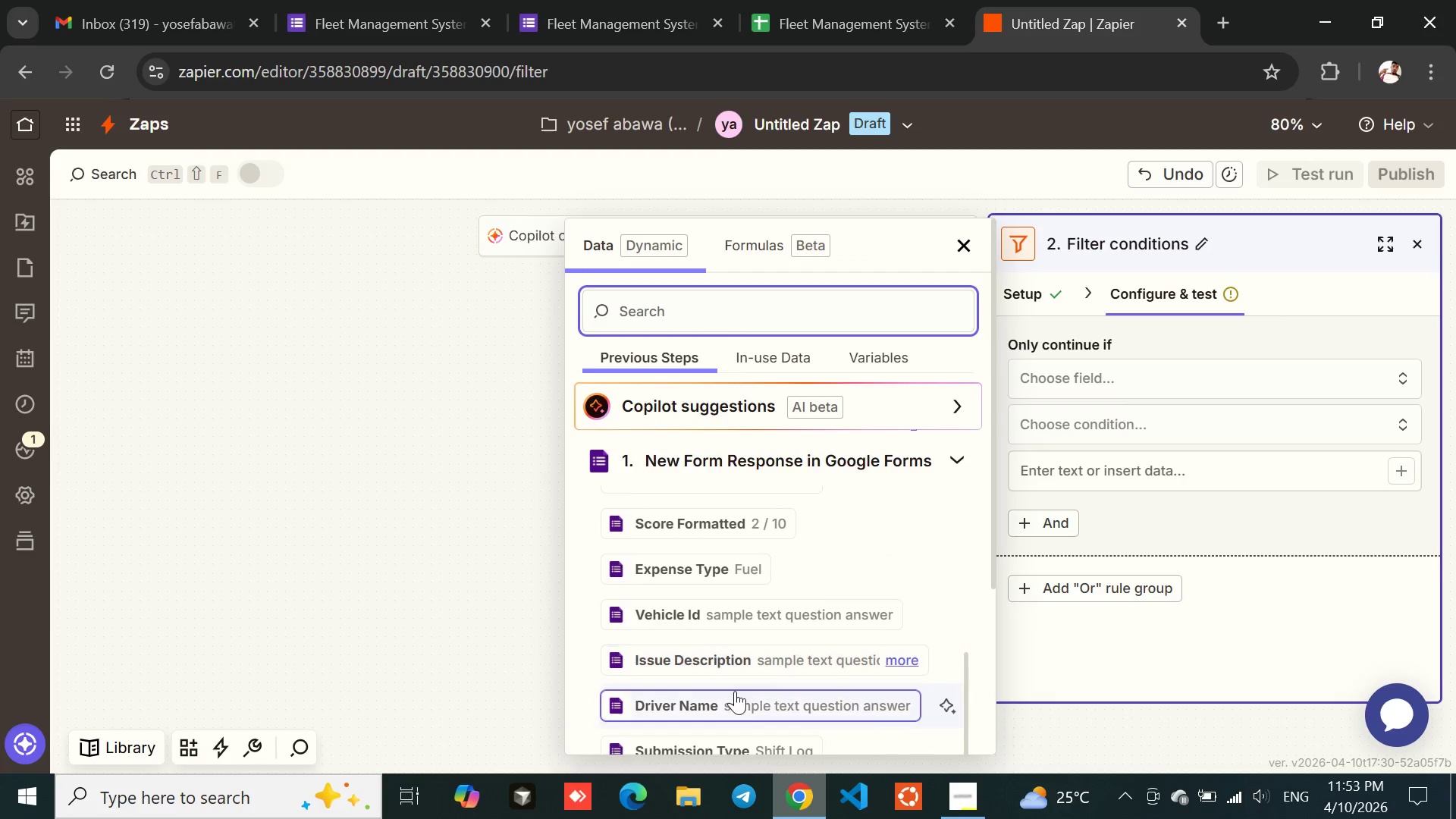 
left_click([1011, 287])
 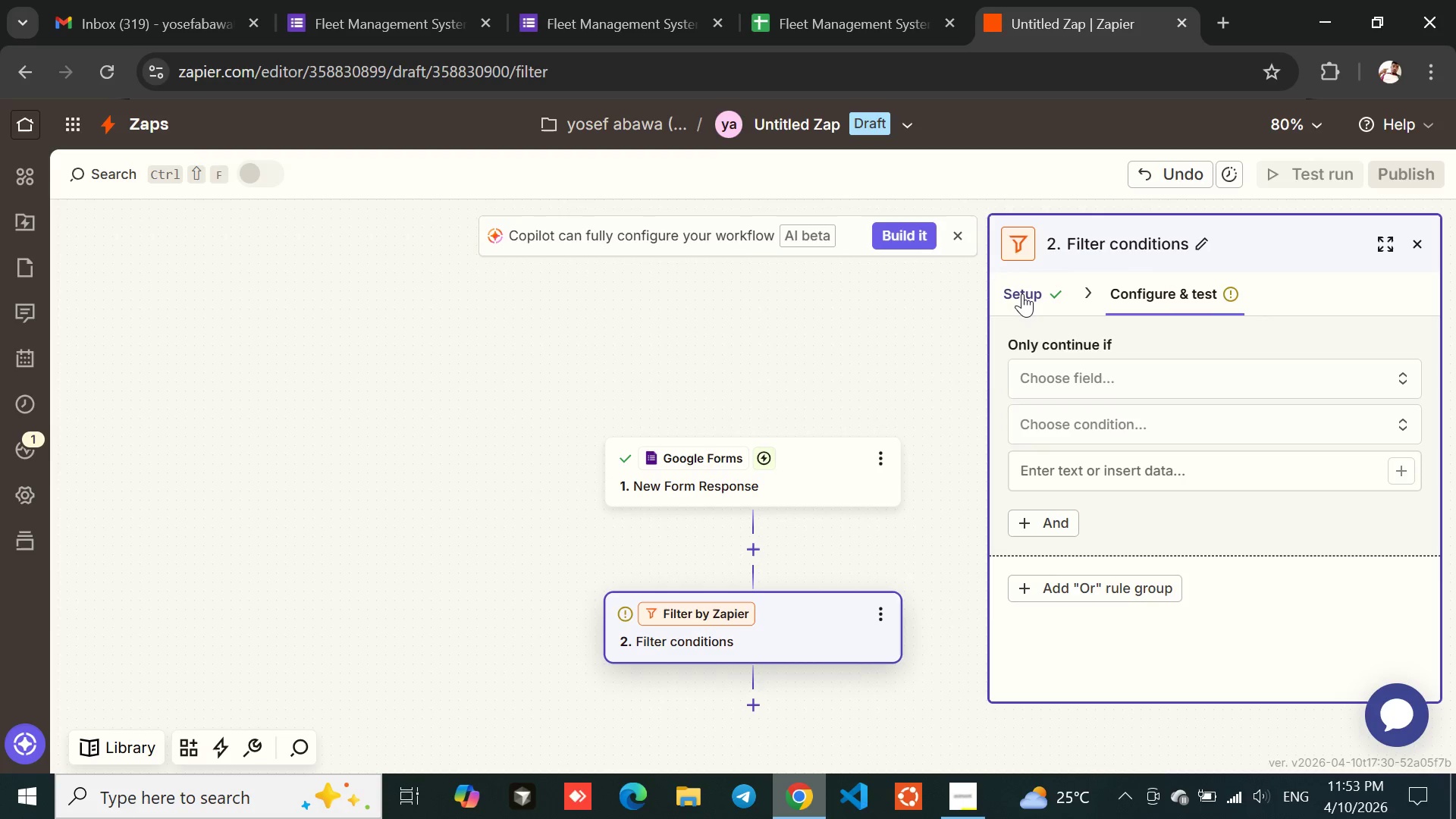 
left_click([1022, 293])
 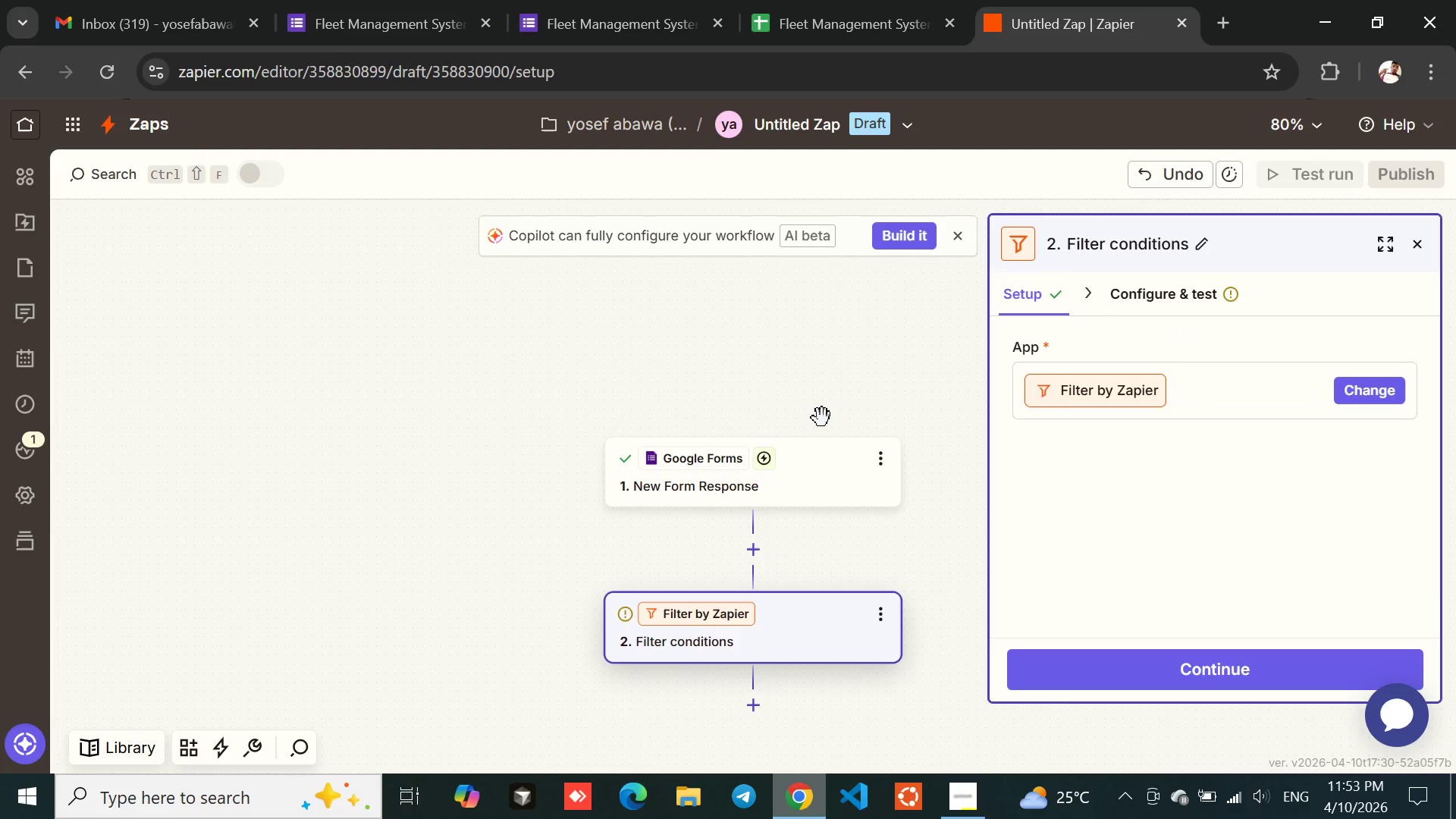 
left_click([807, 489])
 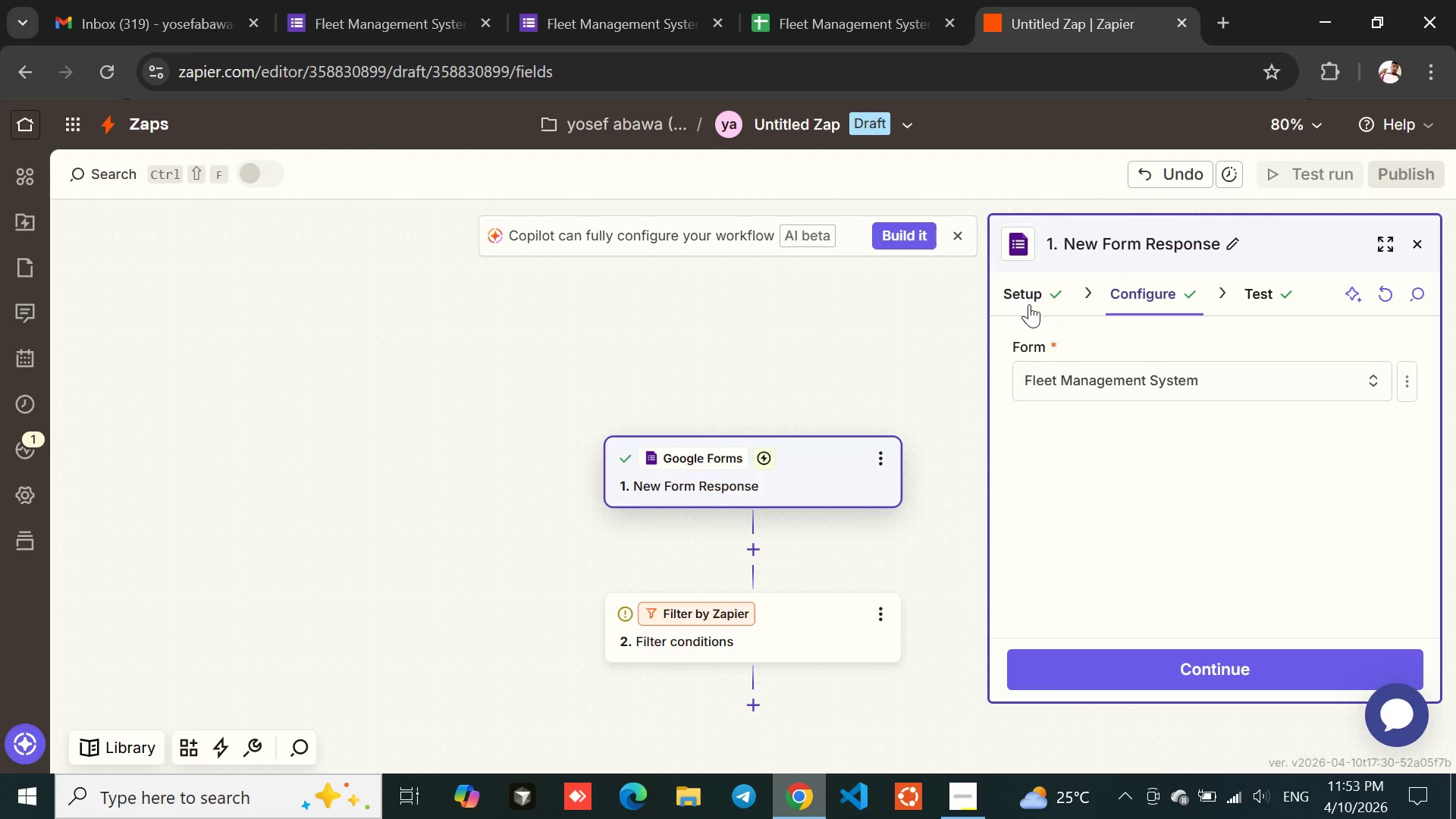 
left_click([1015, 304])
 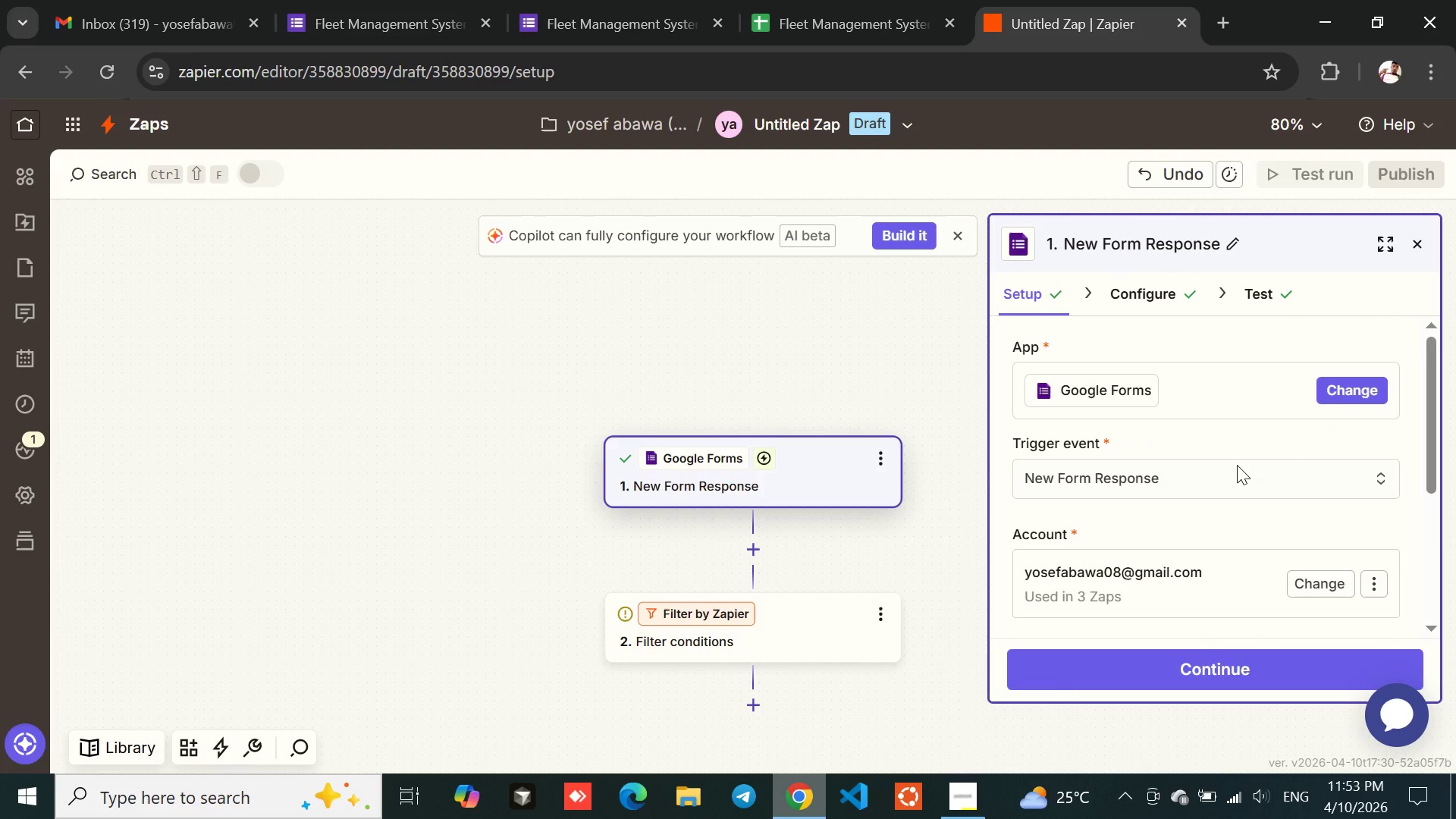 
wait(6.16)
 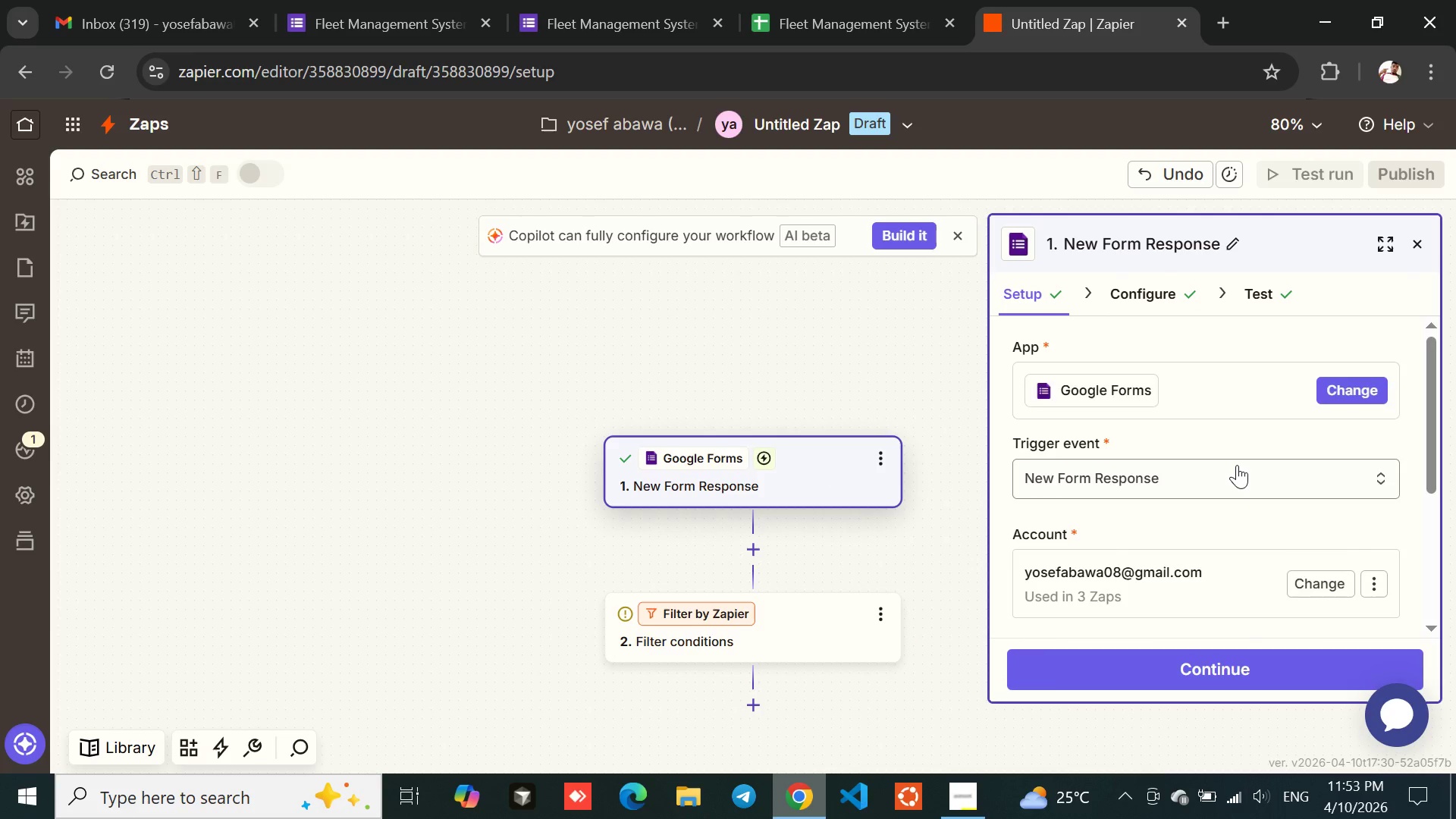 
left_click([1207, 661])
 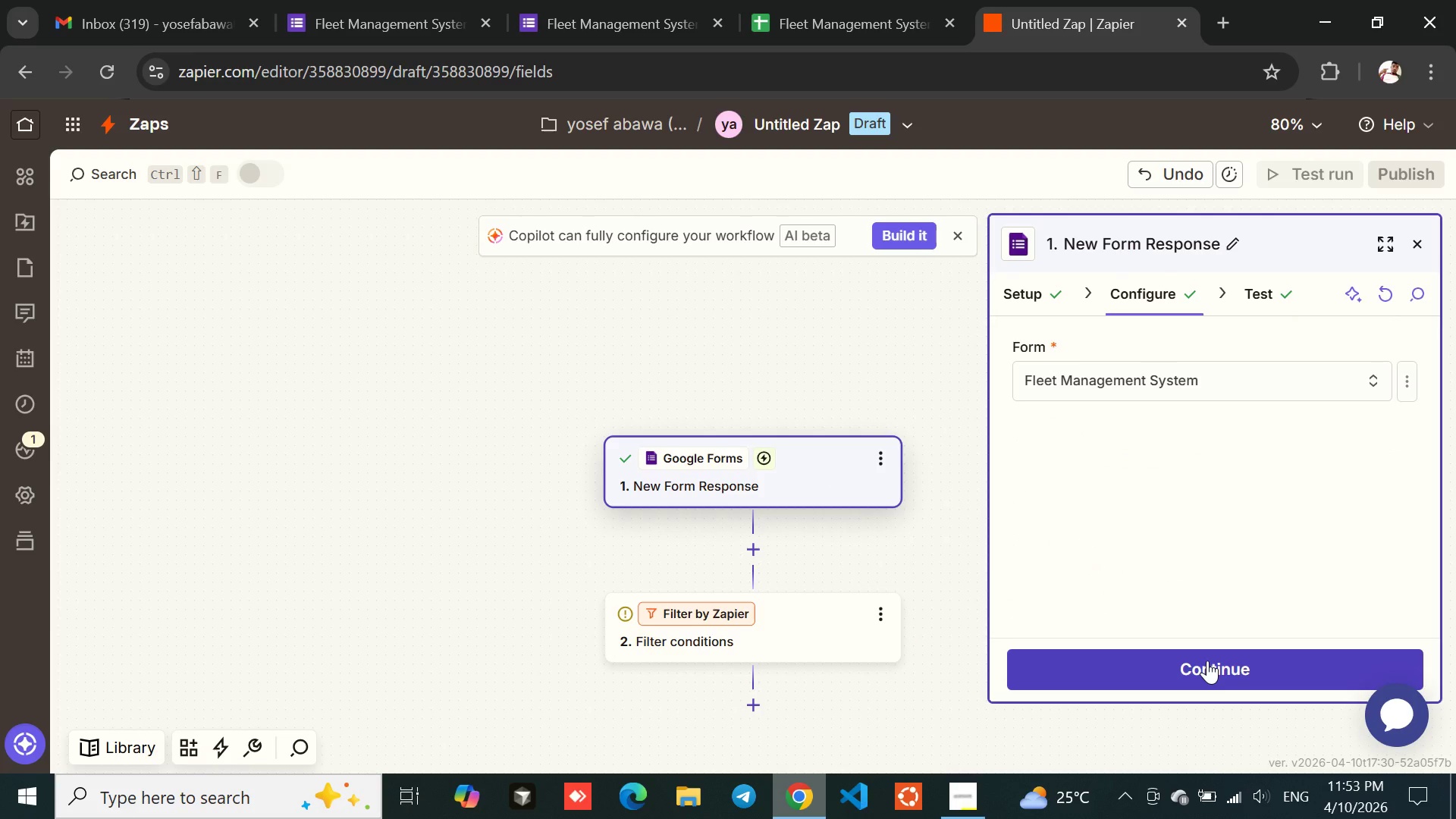 
left_click([1207, 661])
 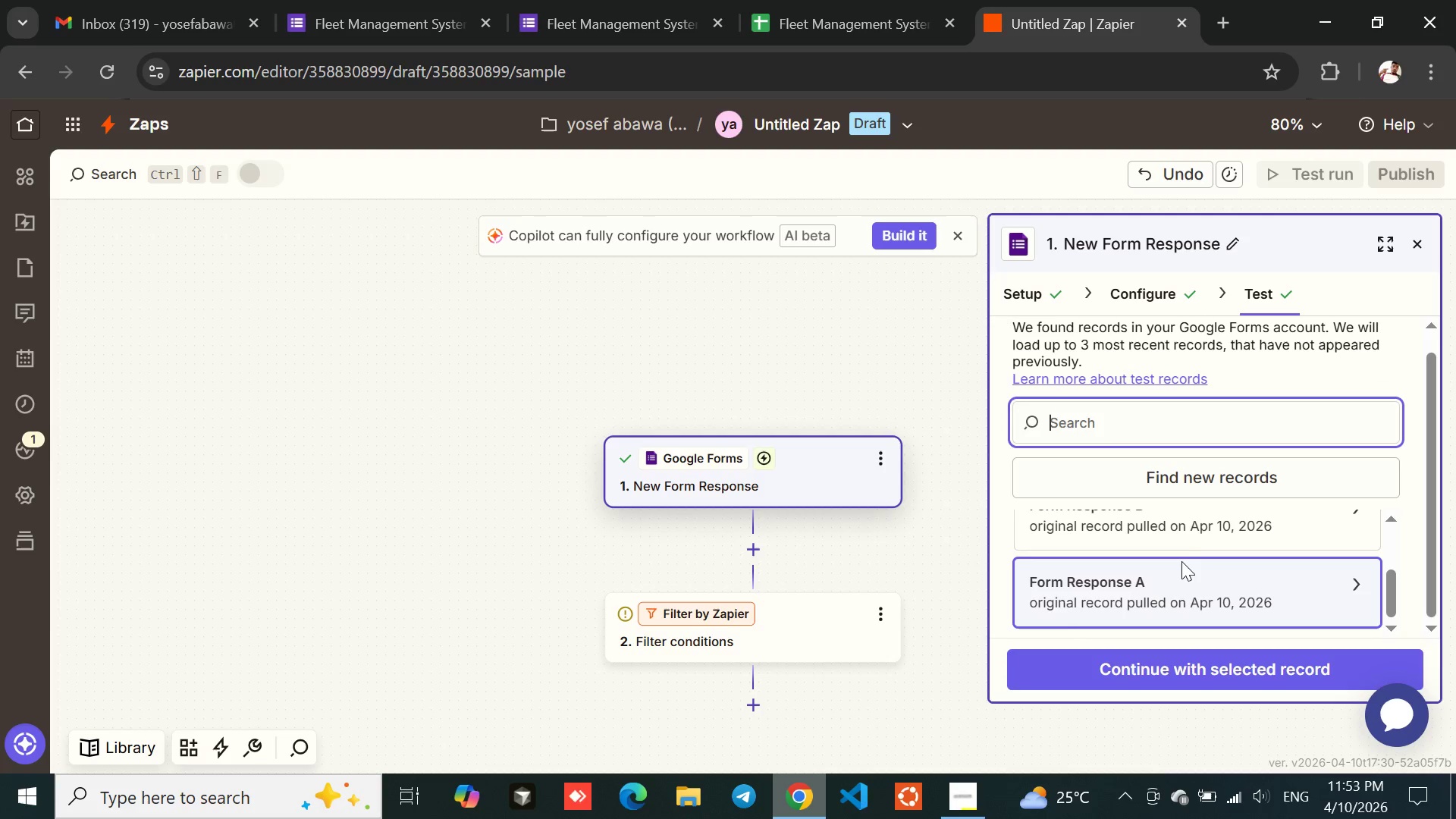 
left_click([1163, 476])
 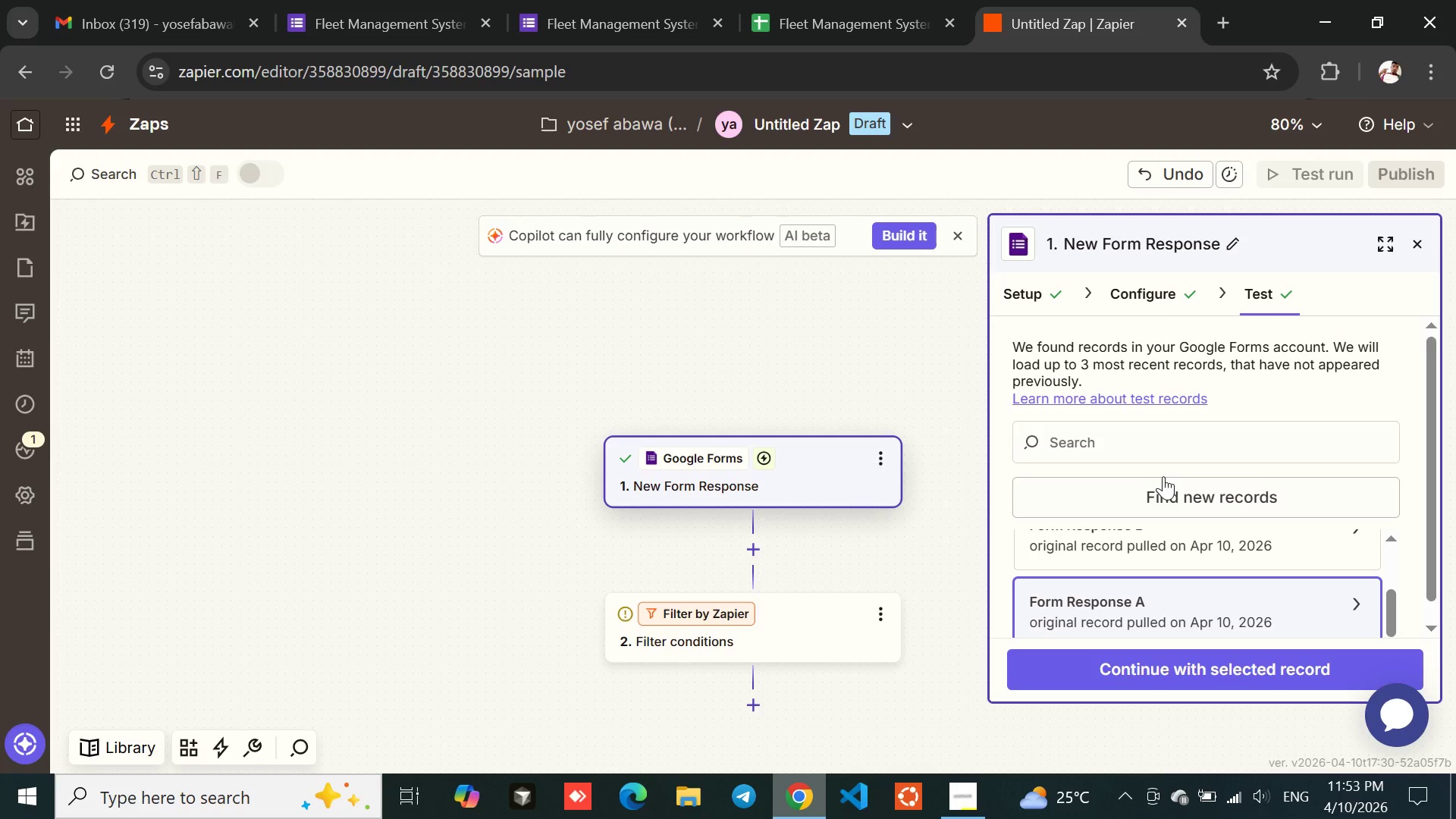 
wait(7.27)
 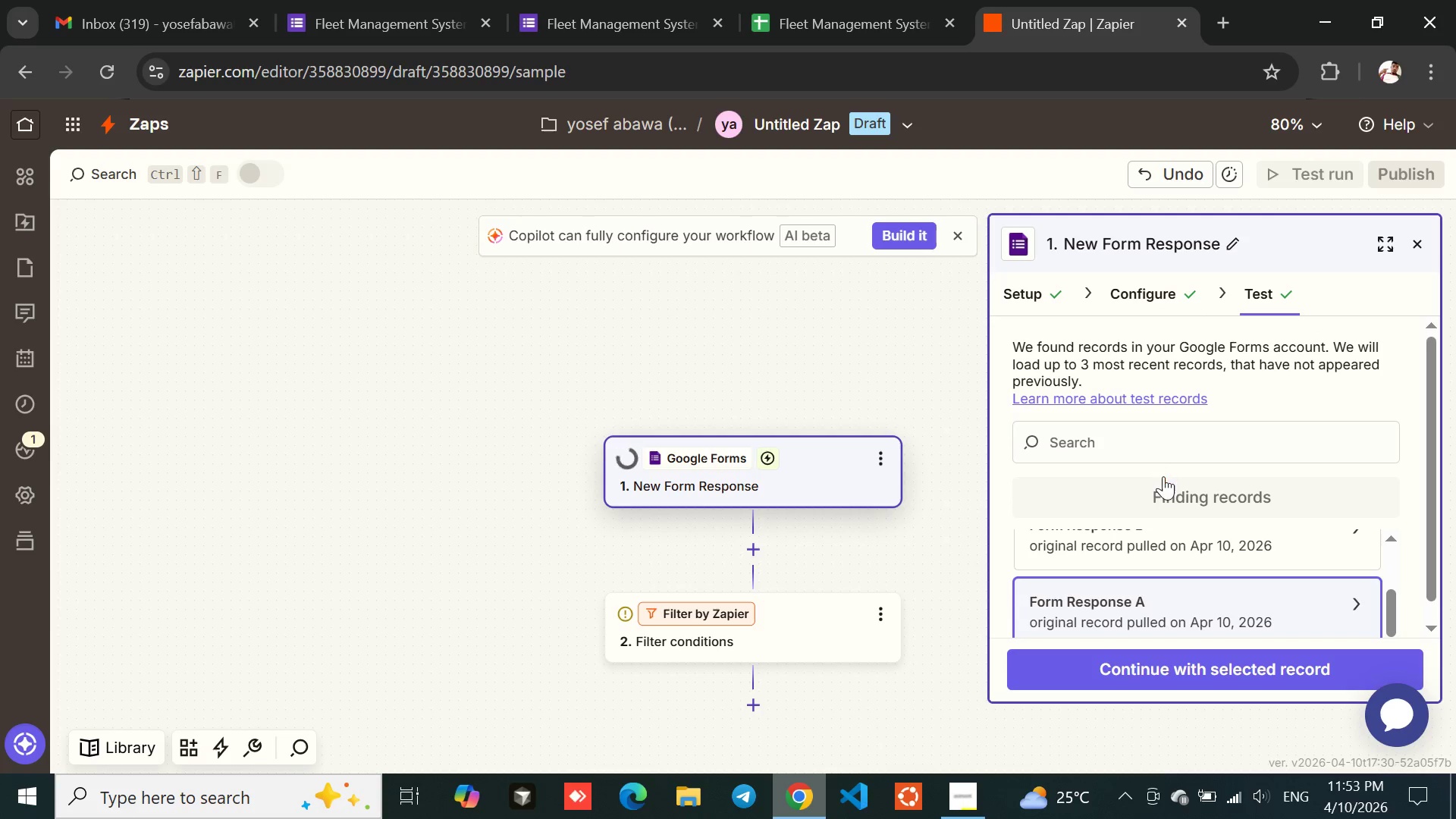 
left_click([1145, 296])
 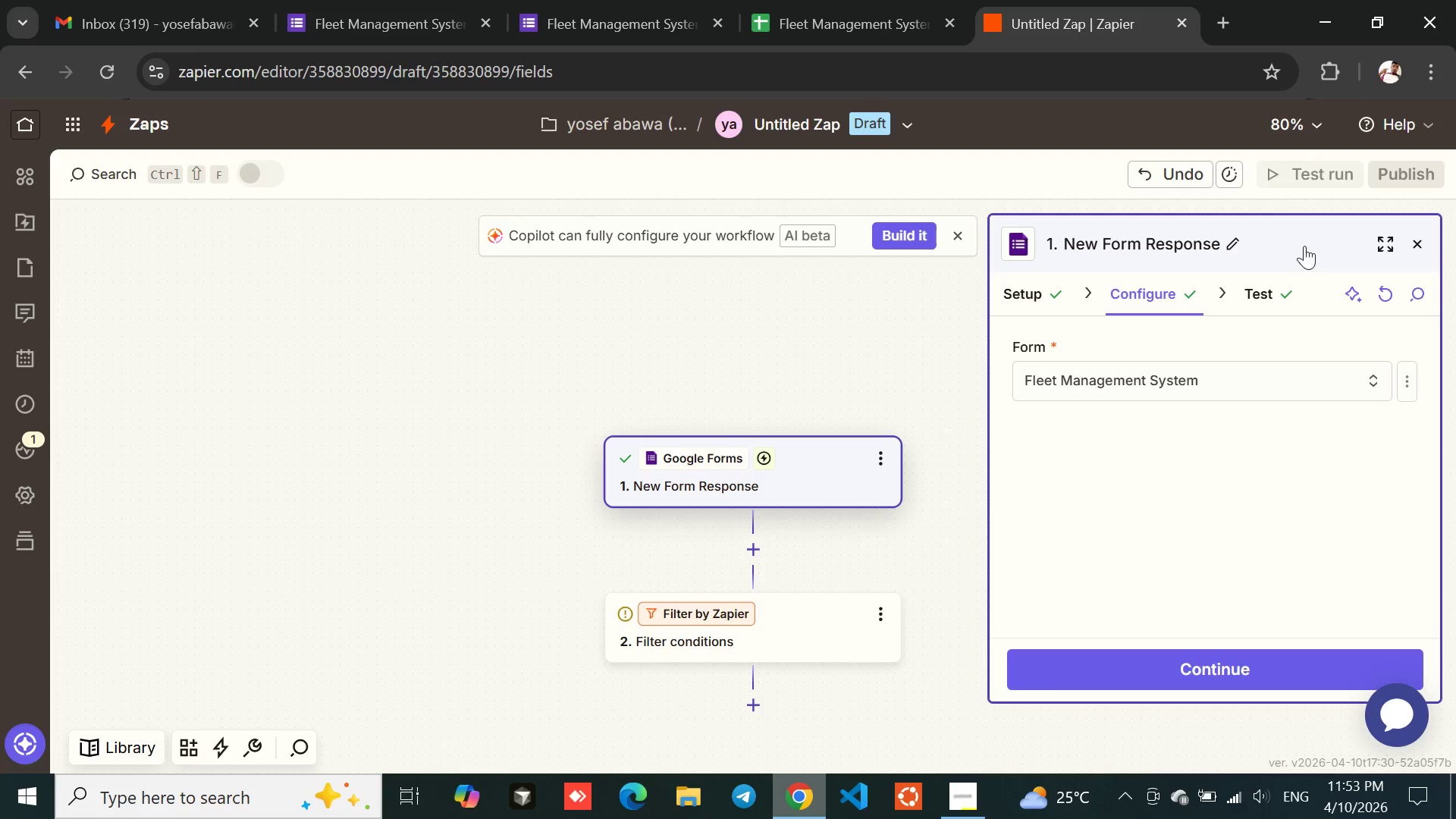 
left_click([1257, 295])
 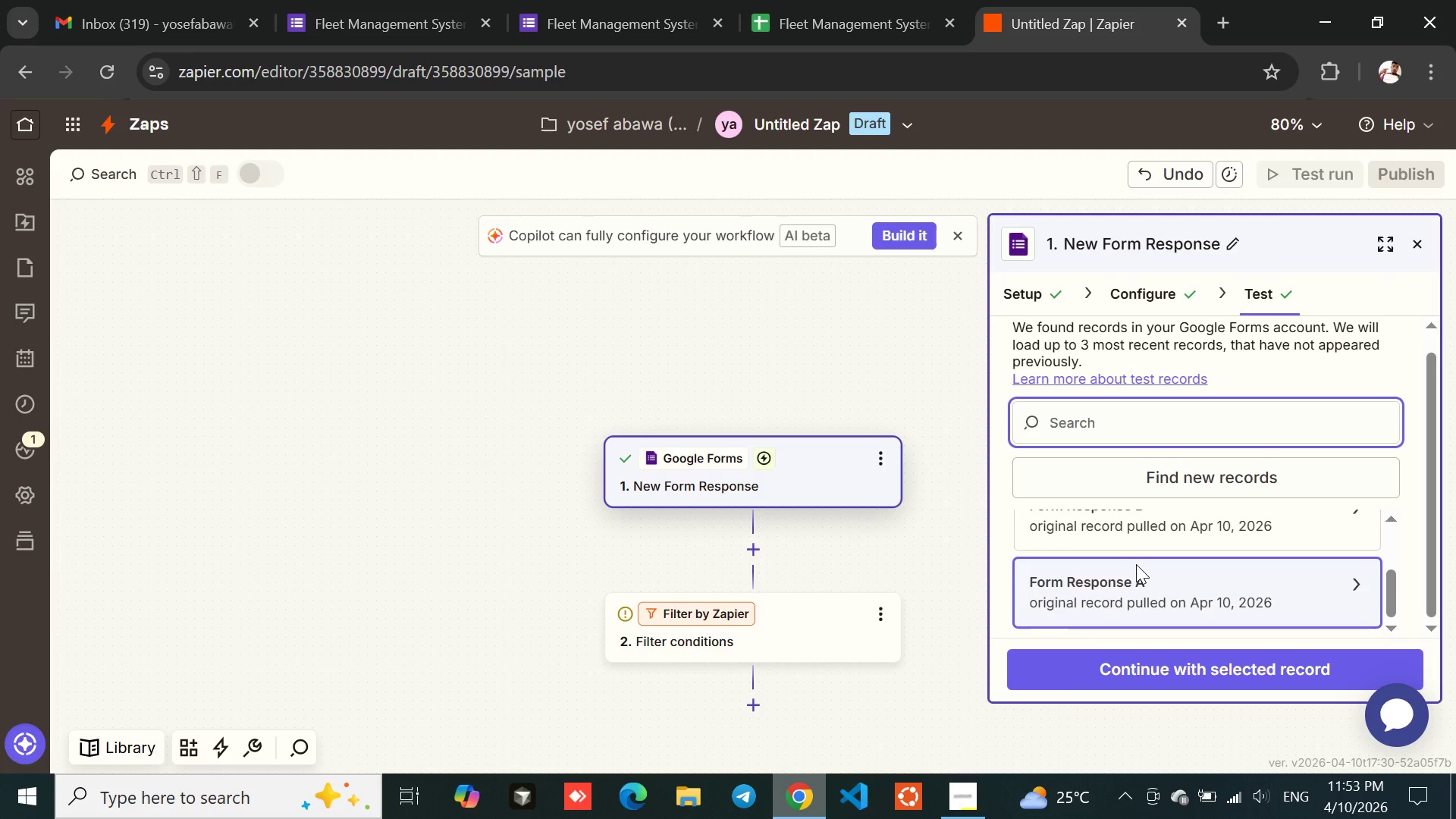 
wait(10.38)
 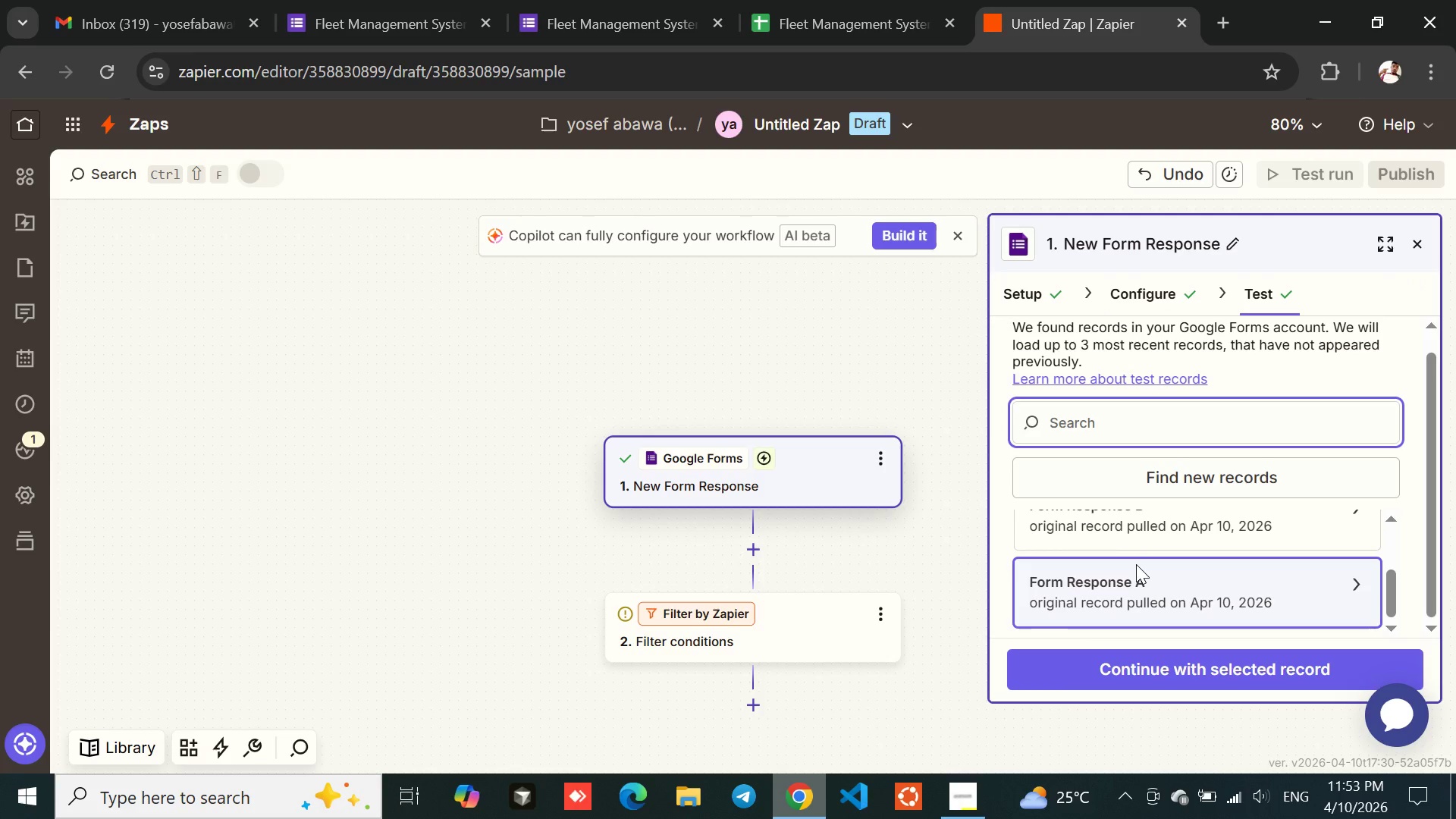 
left_click([824, 0])
 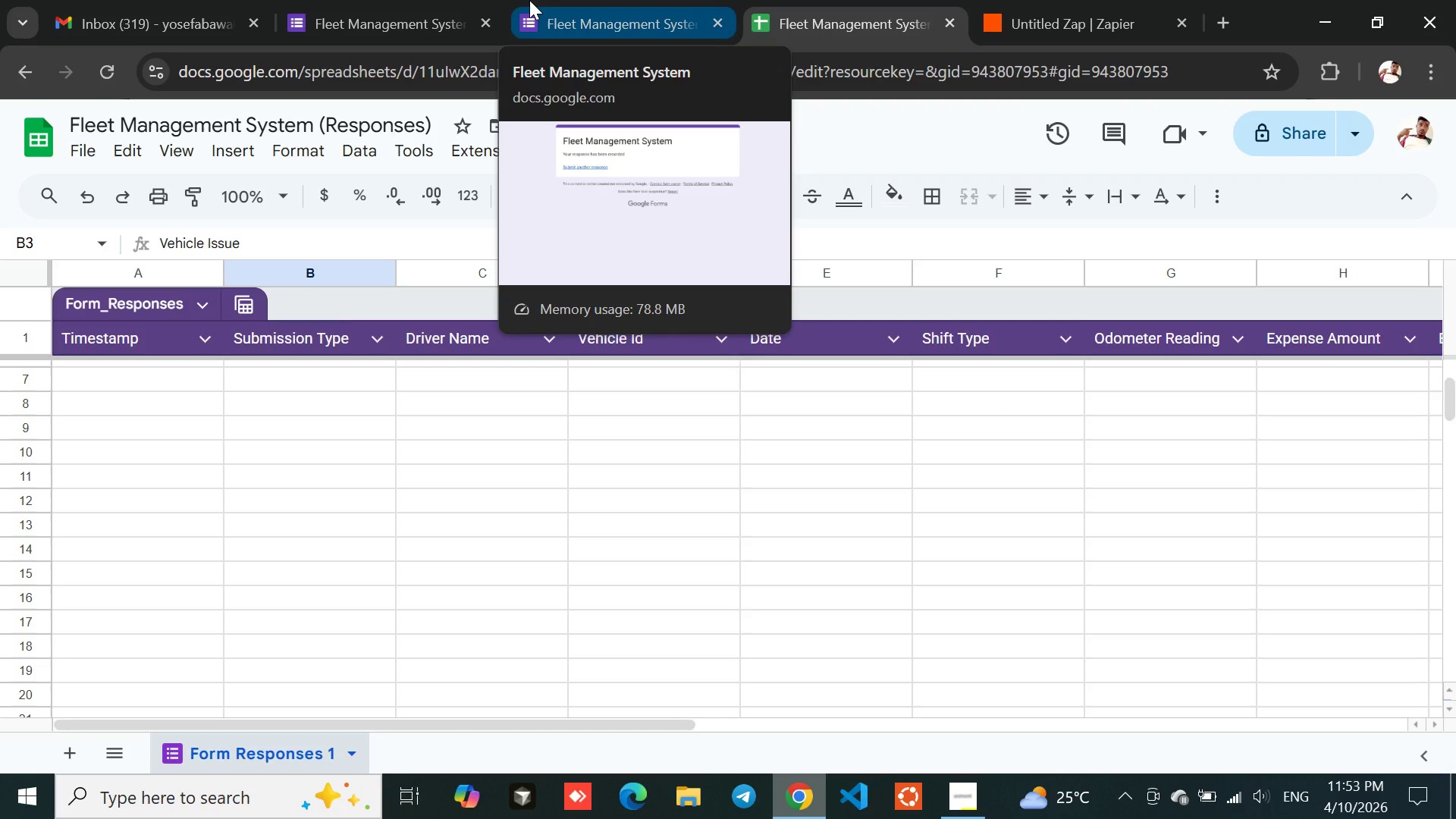 
wait(7.28)
 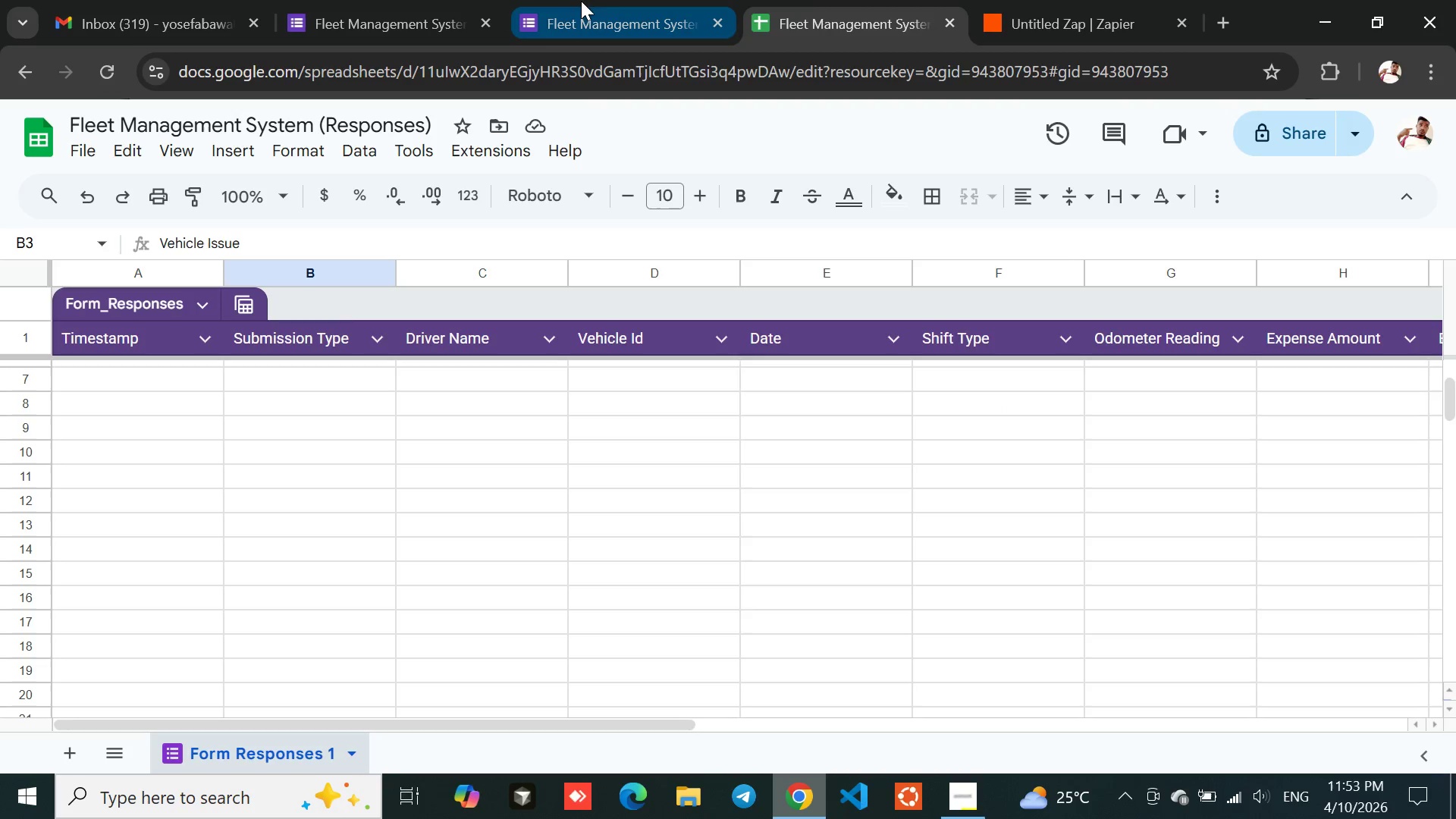 
left_click([529, 0])
 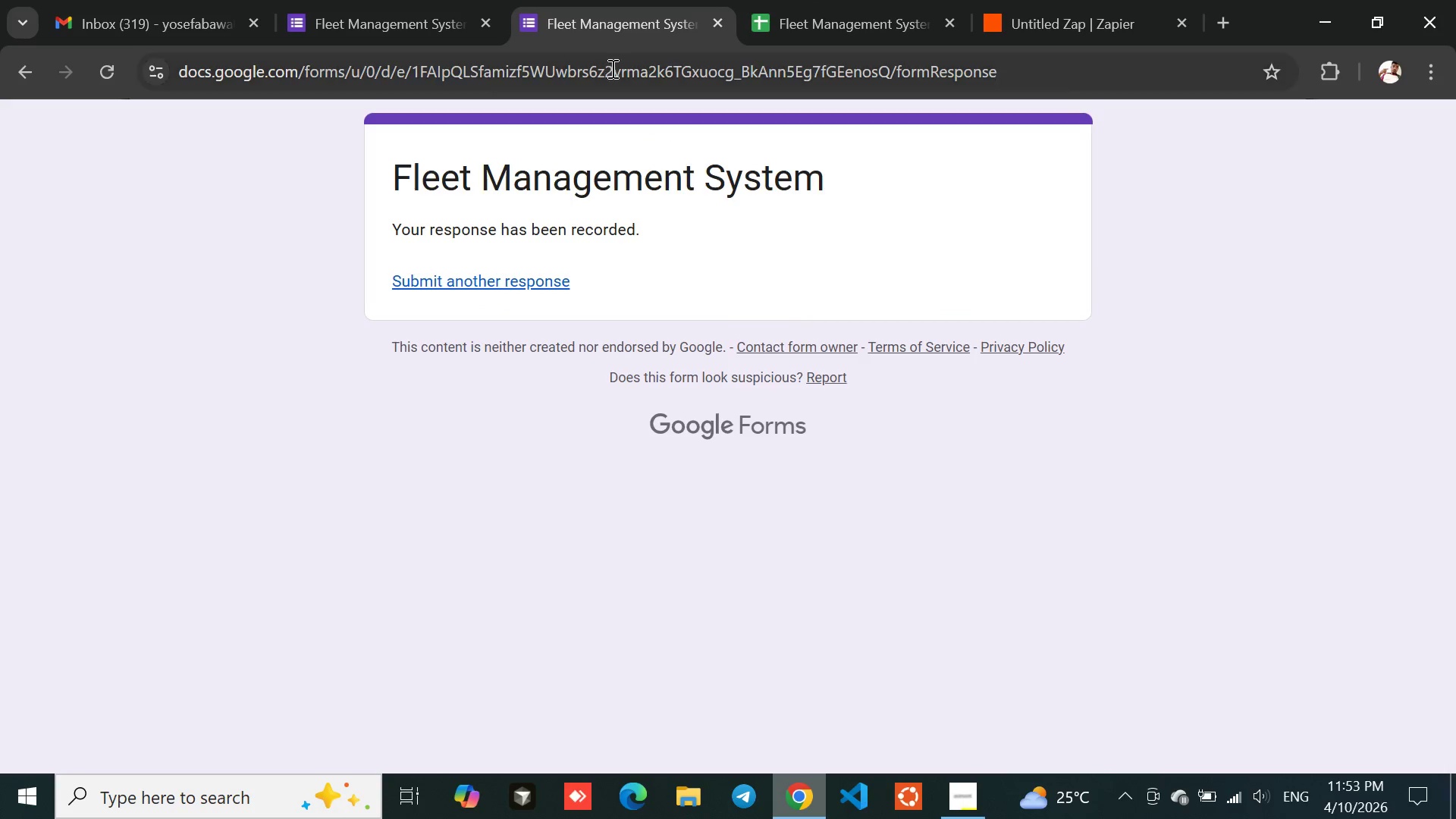 
left_click([611, 68])
 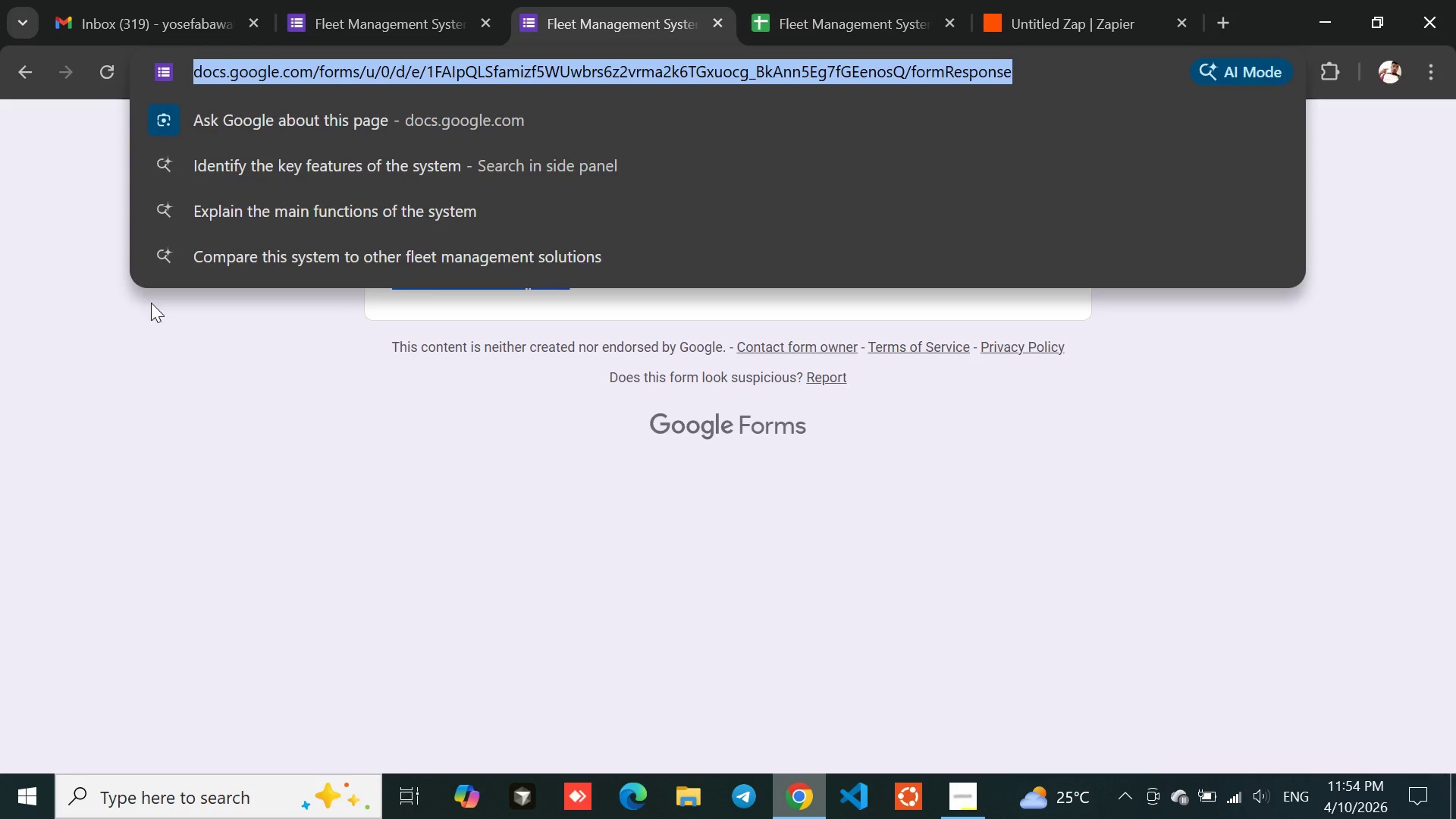 
left_click([162, 337])
 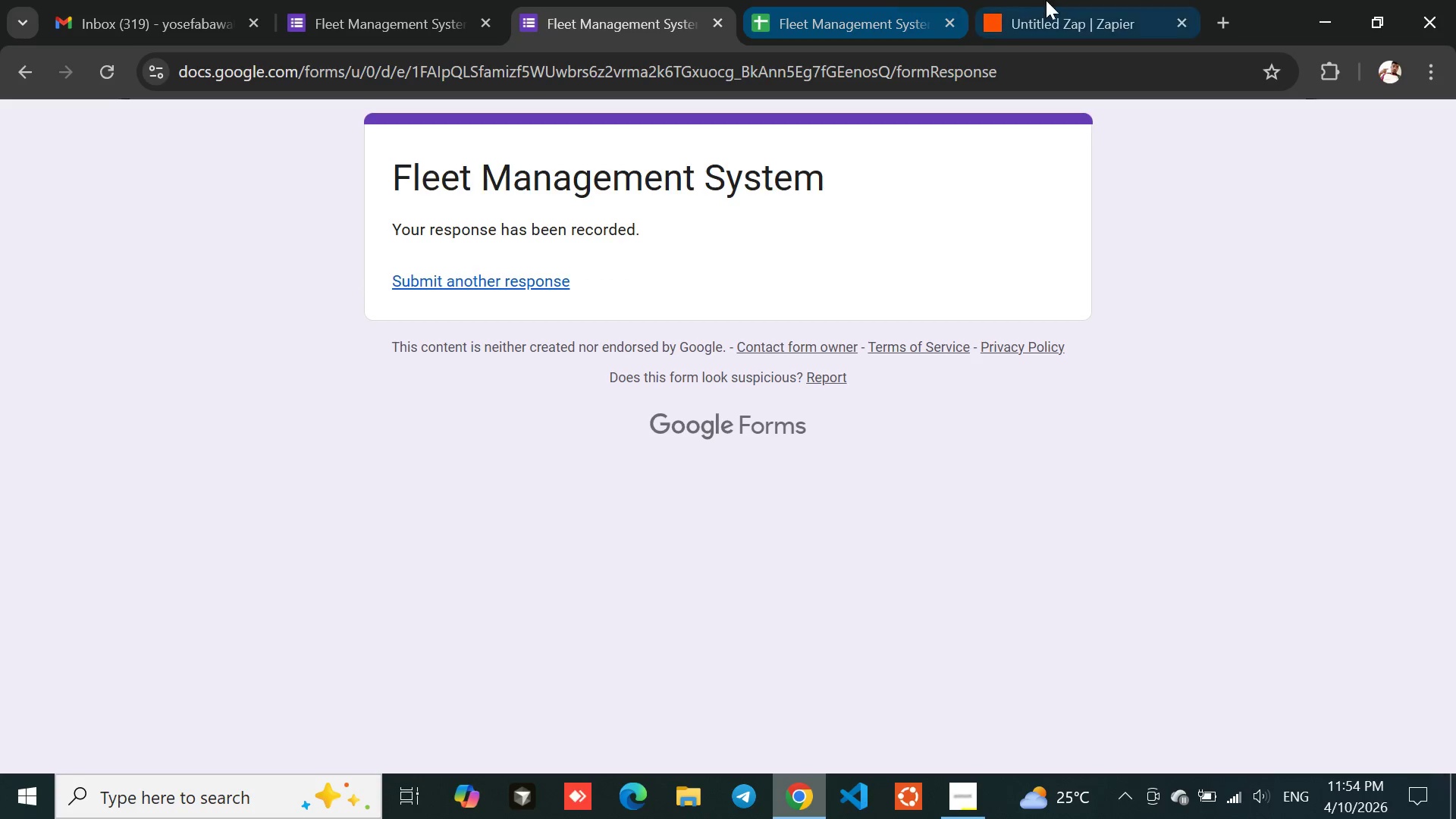 
left_click([1053, 0])
 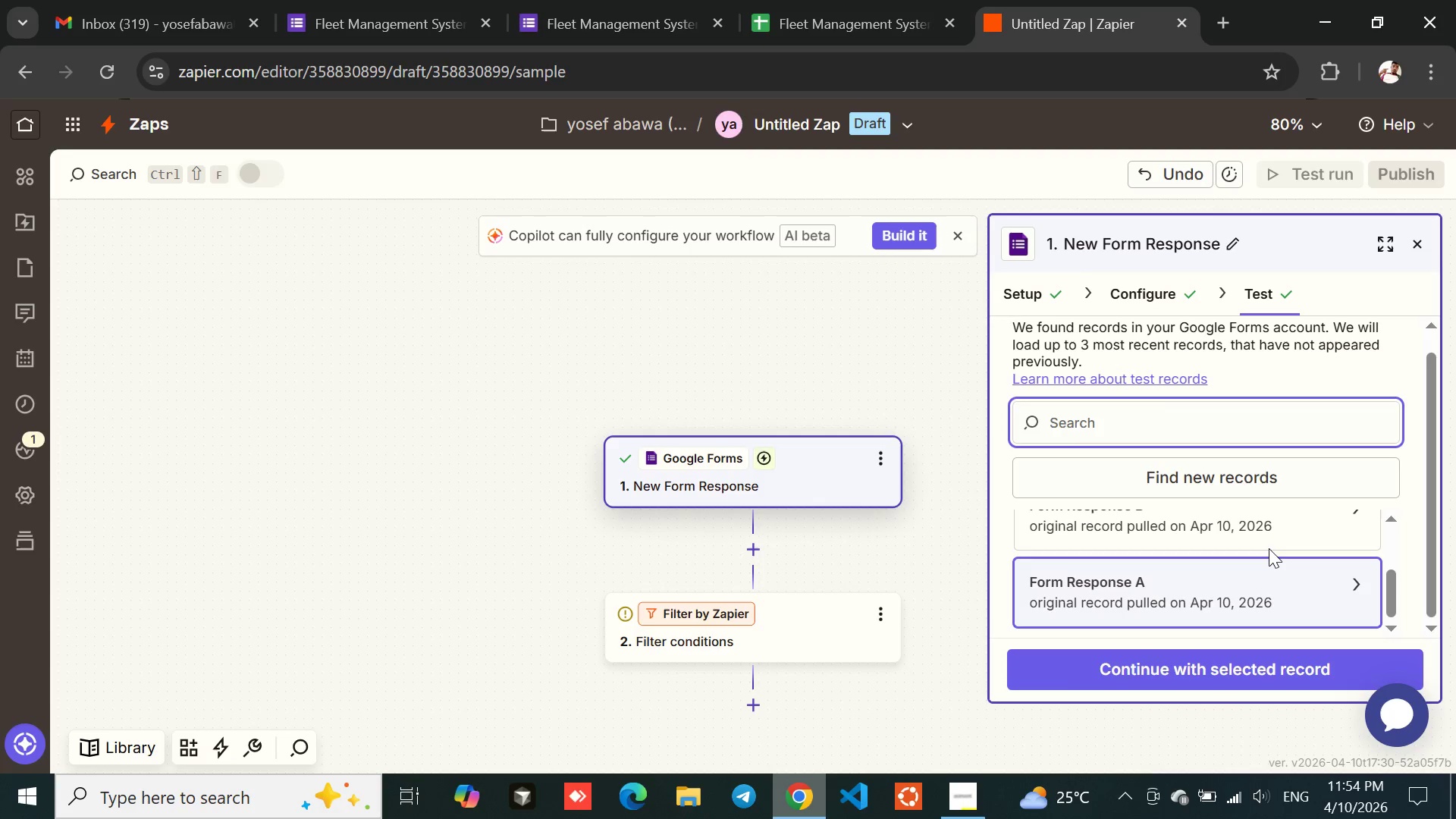 
mouse_move([1197, 522])
 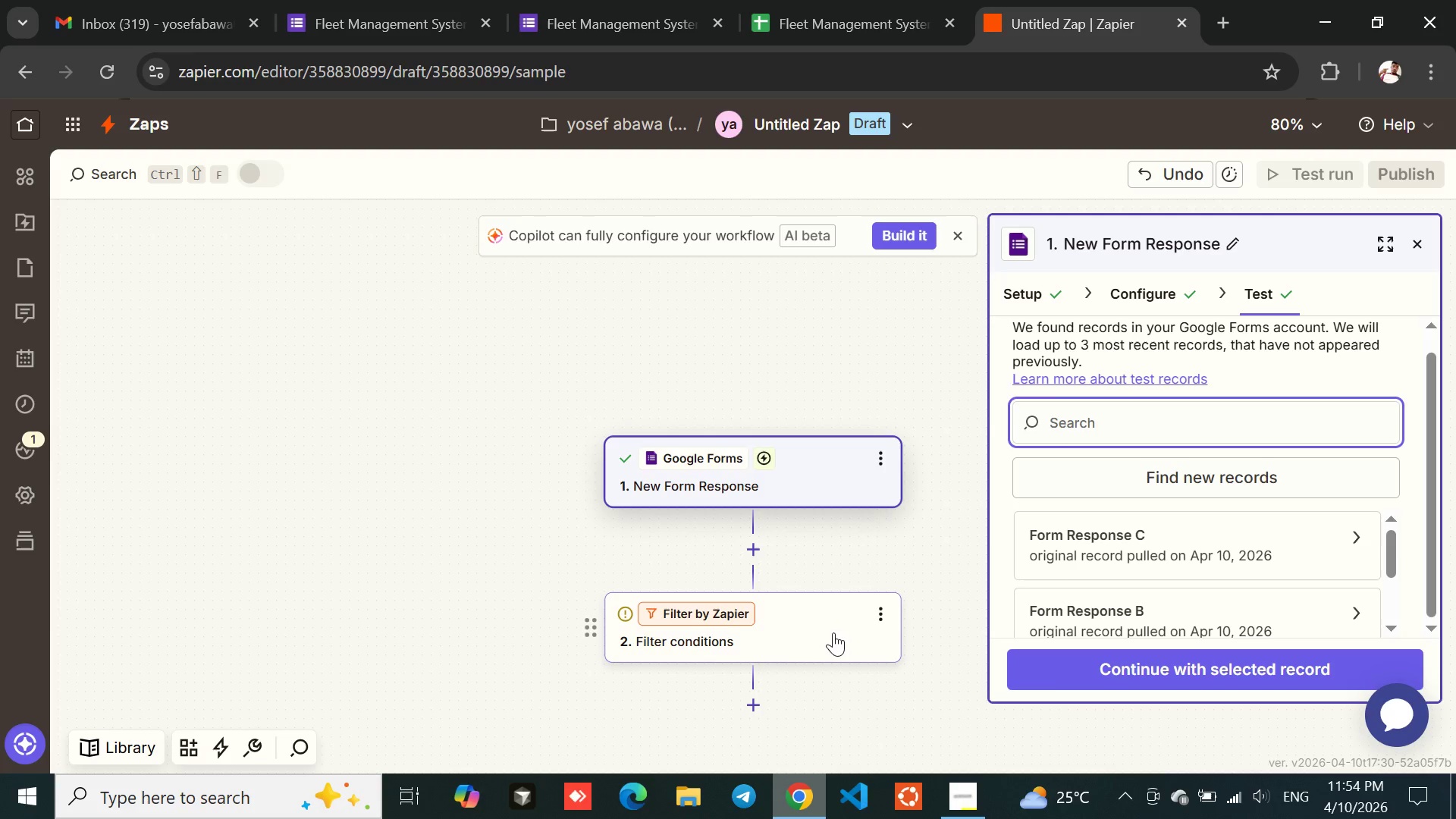 
wait(5.29)
 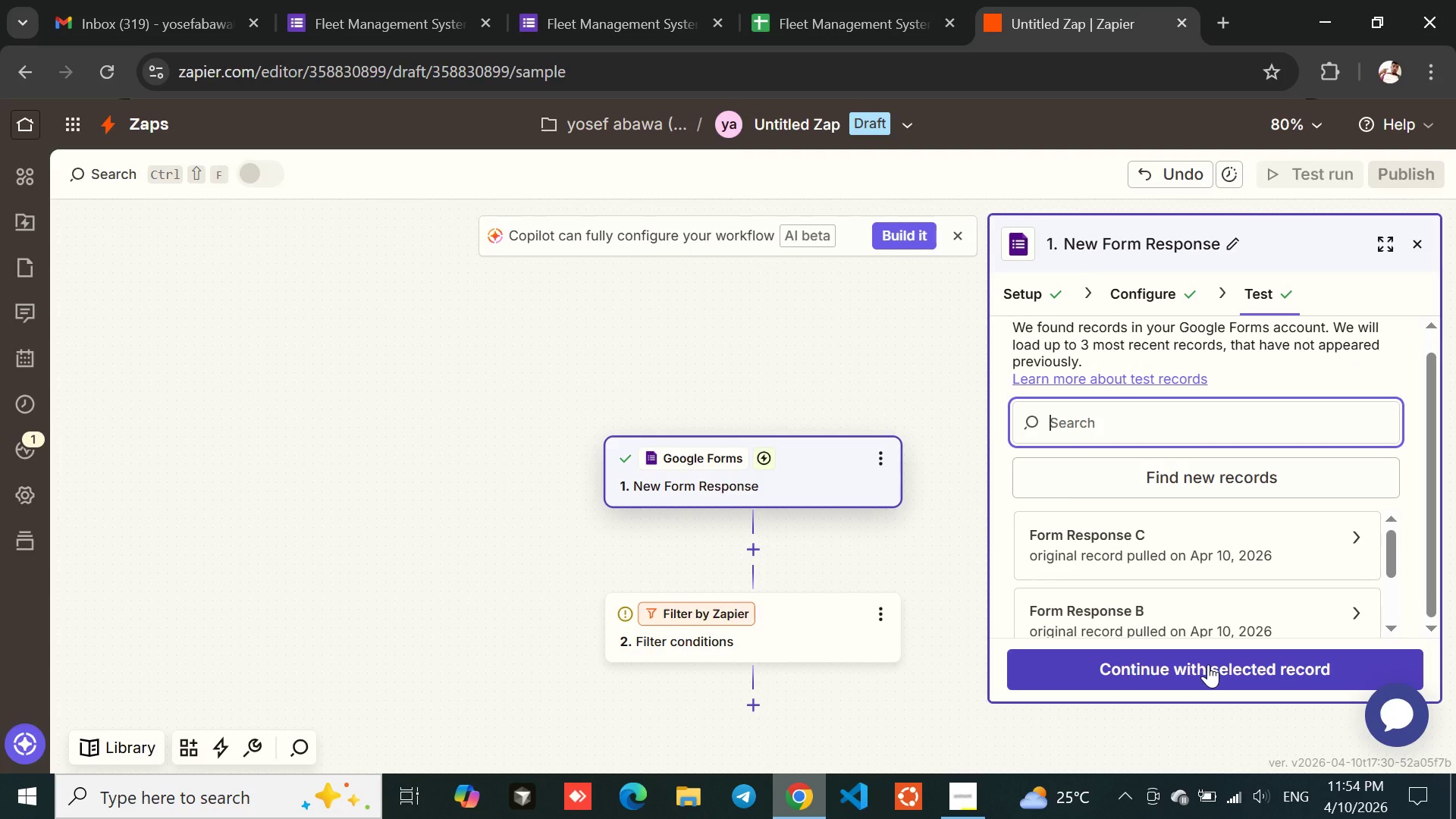 
left_click([833, 632])
 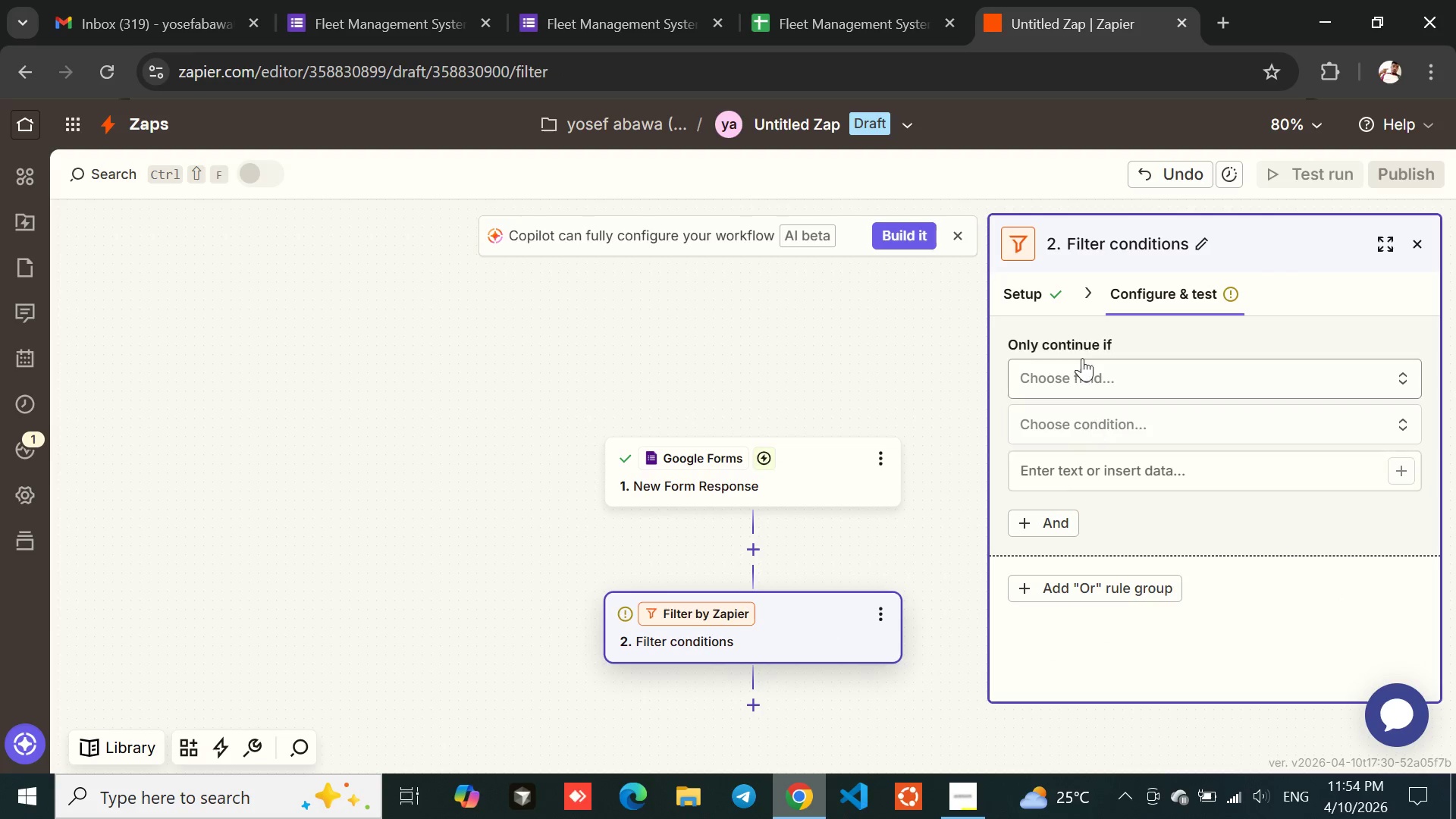 
left_click([1078, 374])
 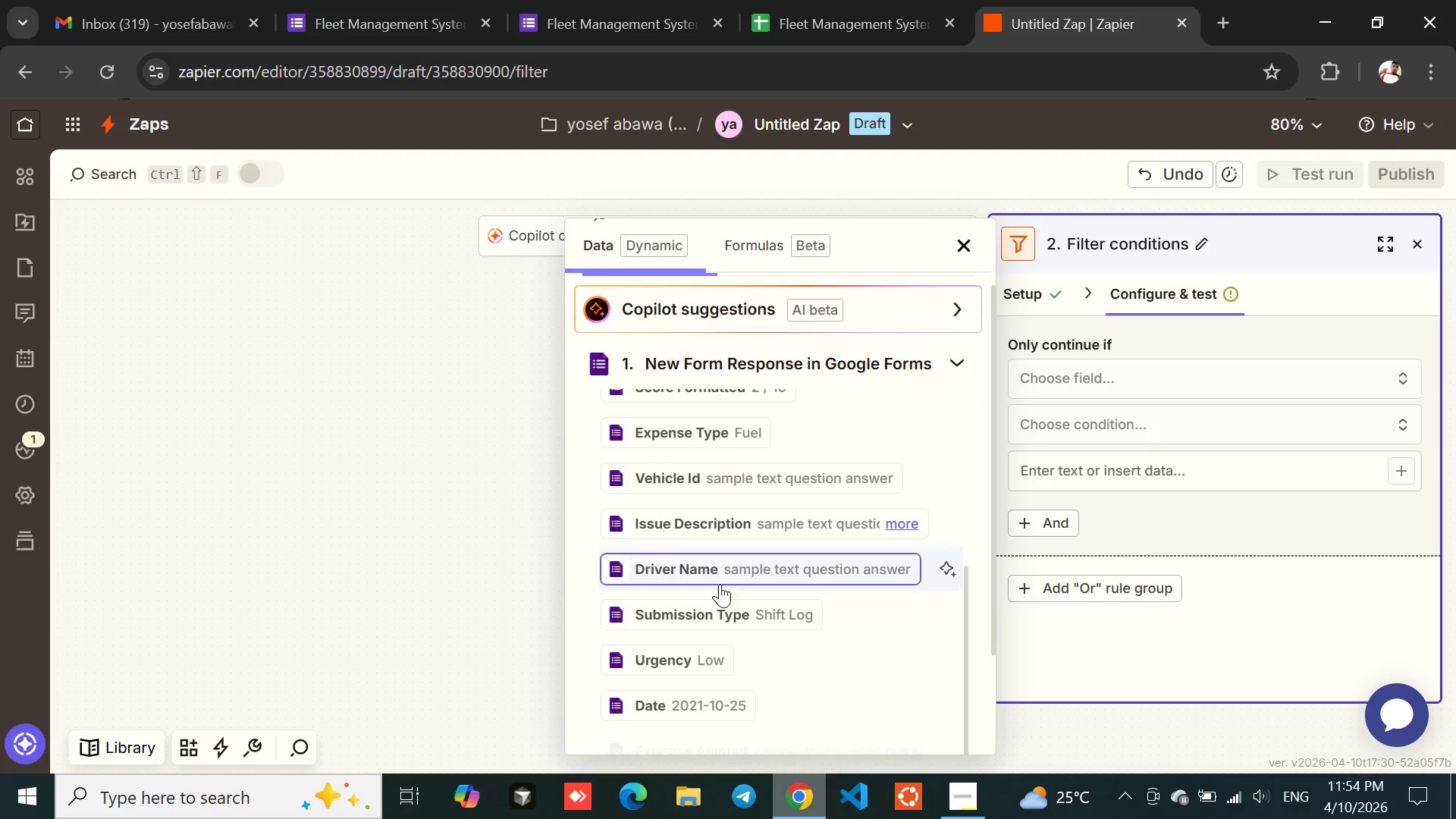 
left_click([672, 614])
 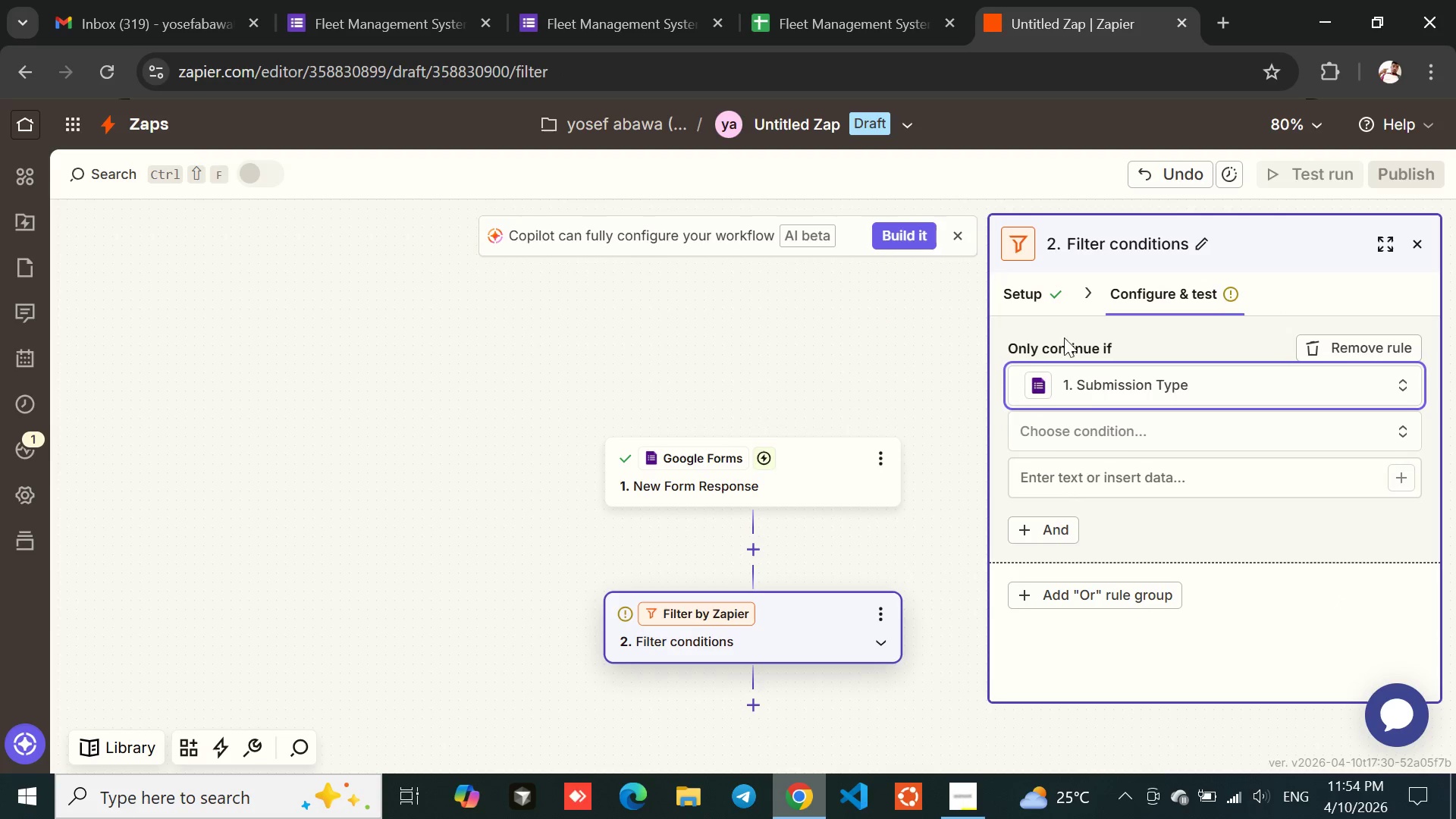 
left_click([1077, 424])
 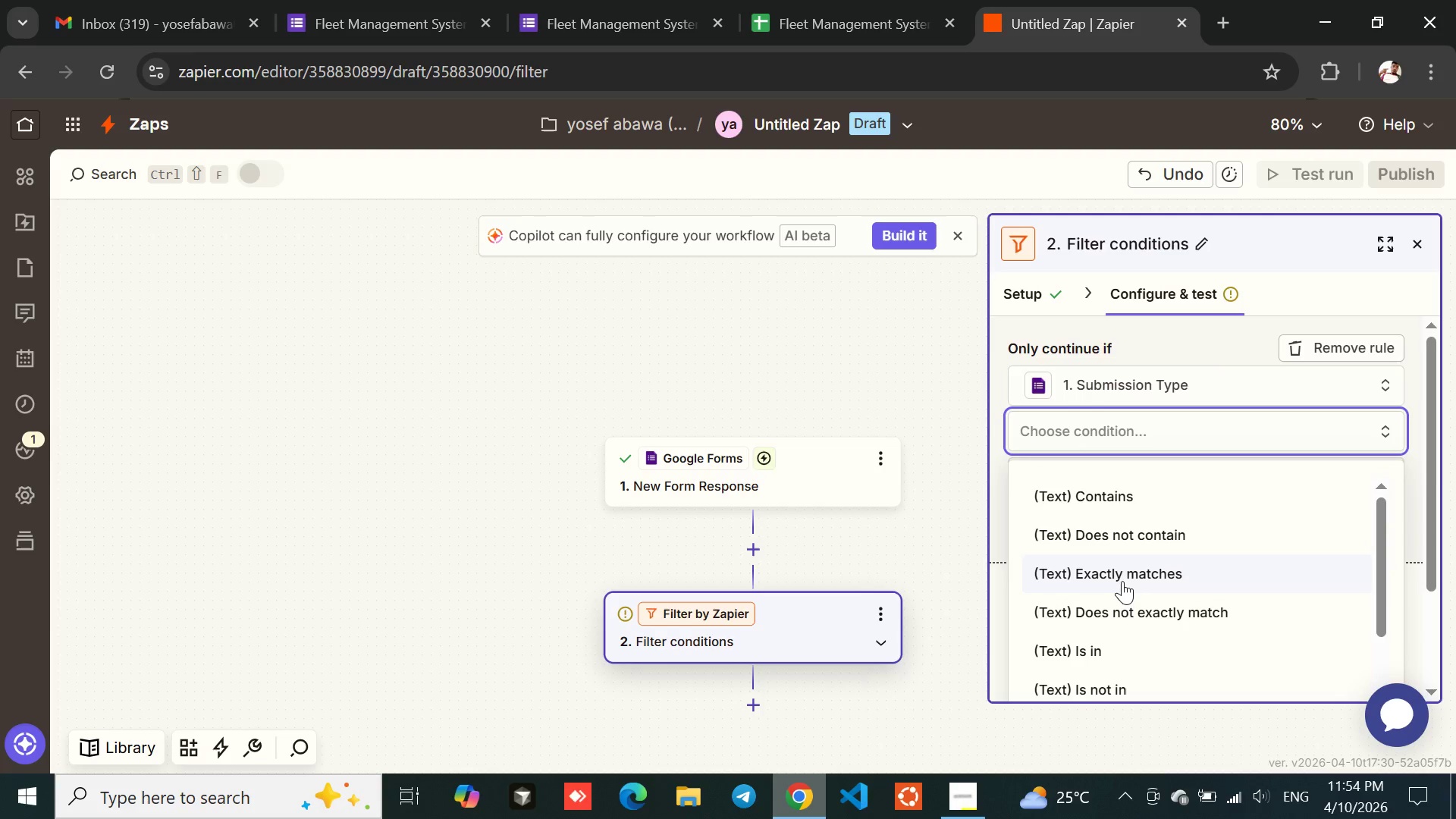 
left_click([1122, 585])
 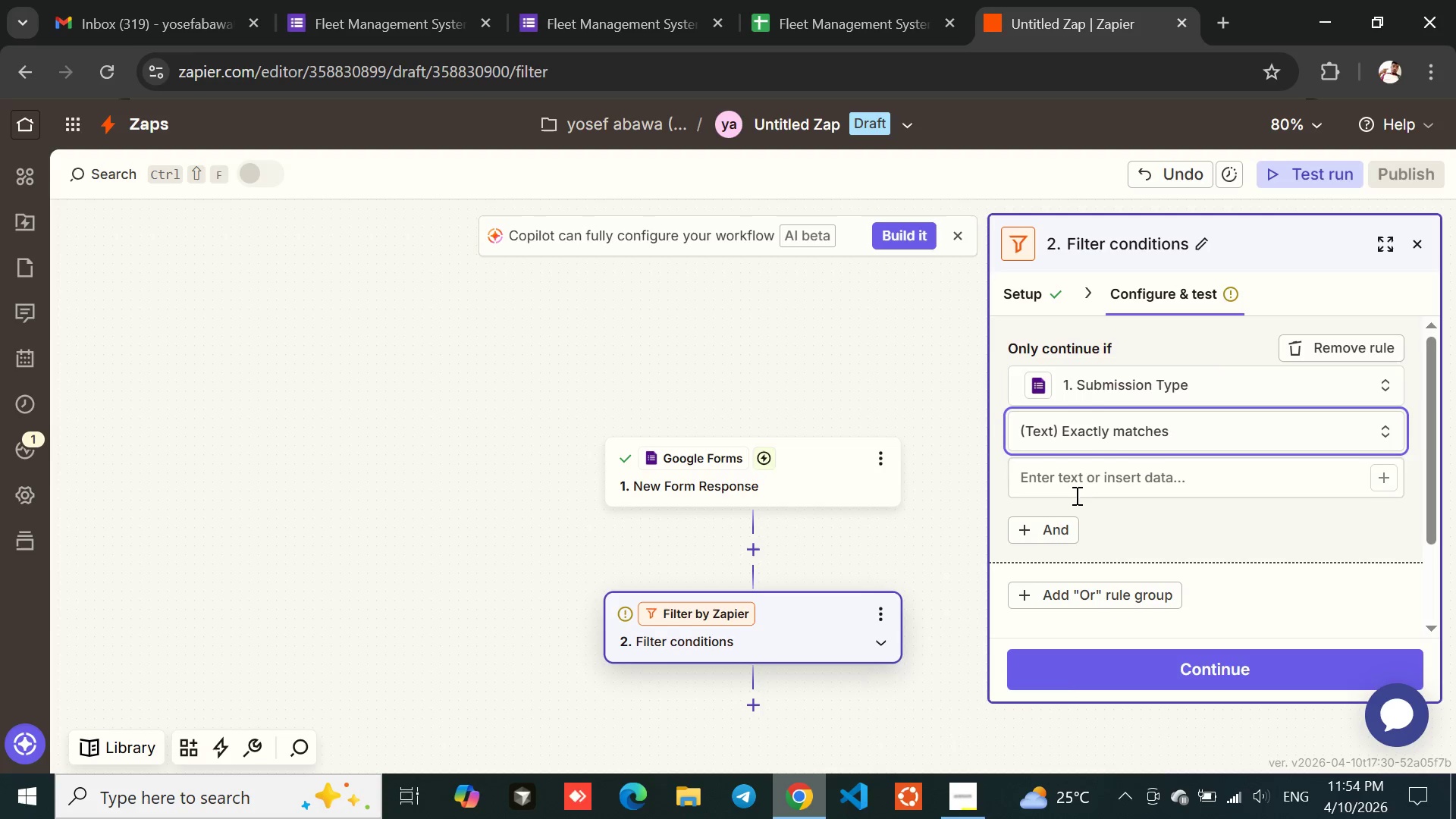 
left_click([1078, 481])
 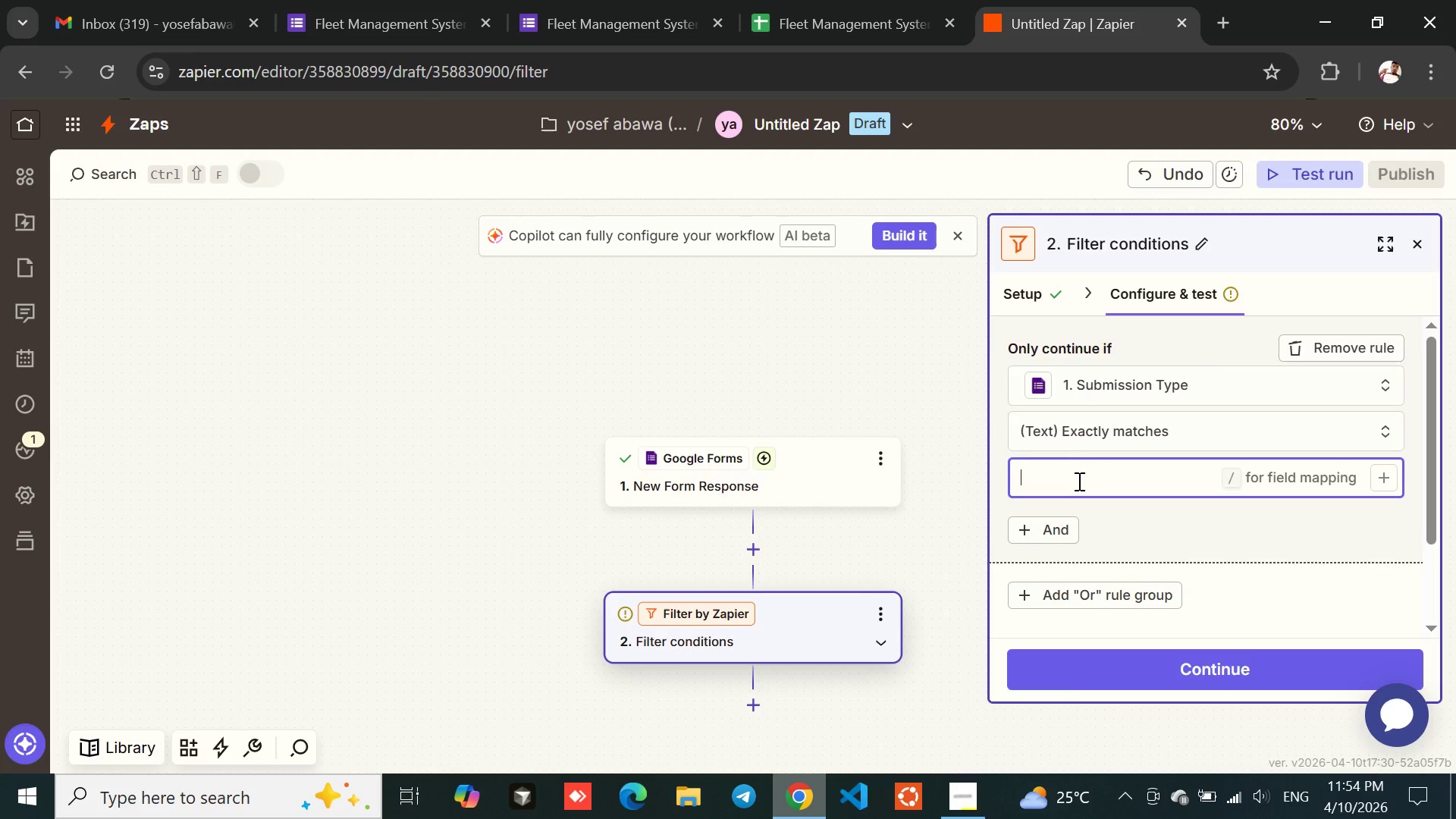 
type(Vehicle Issue)
 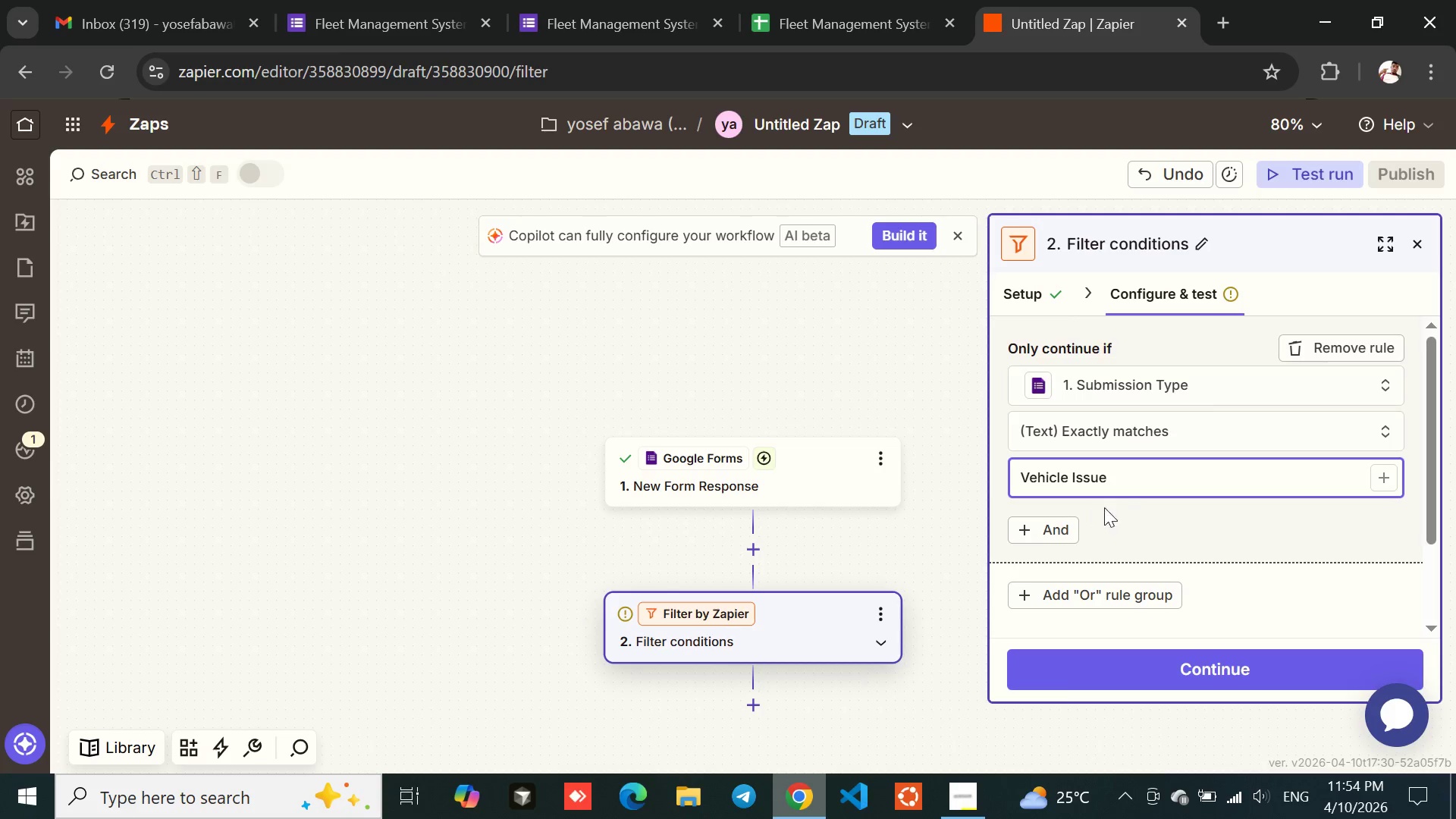 
left_click([1125, 507])
 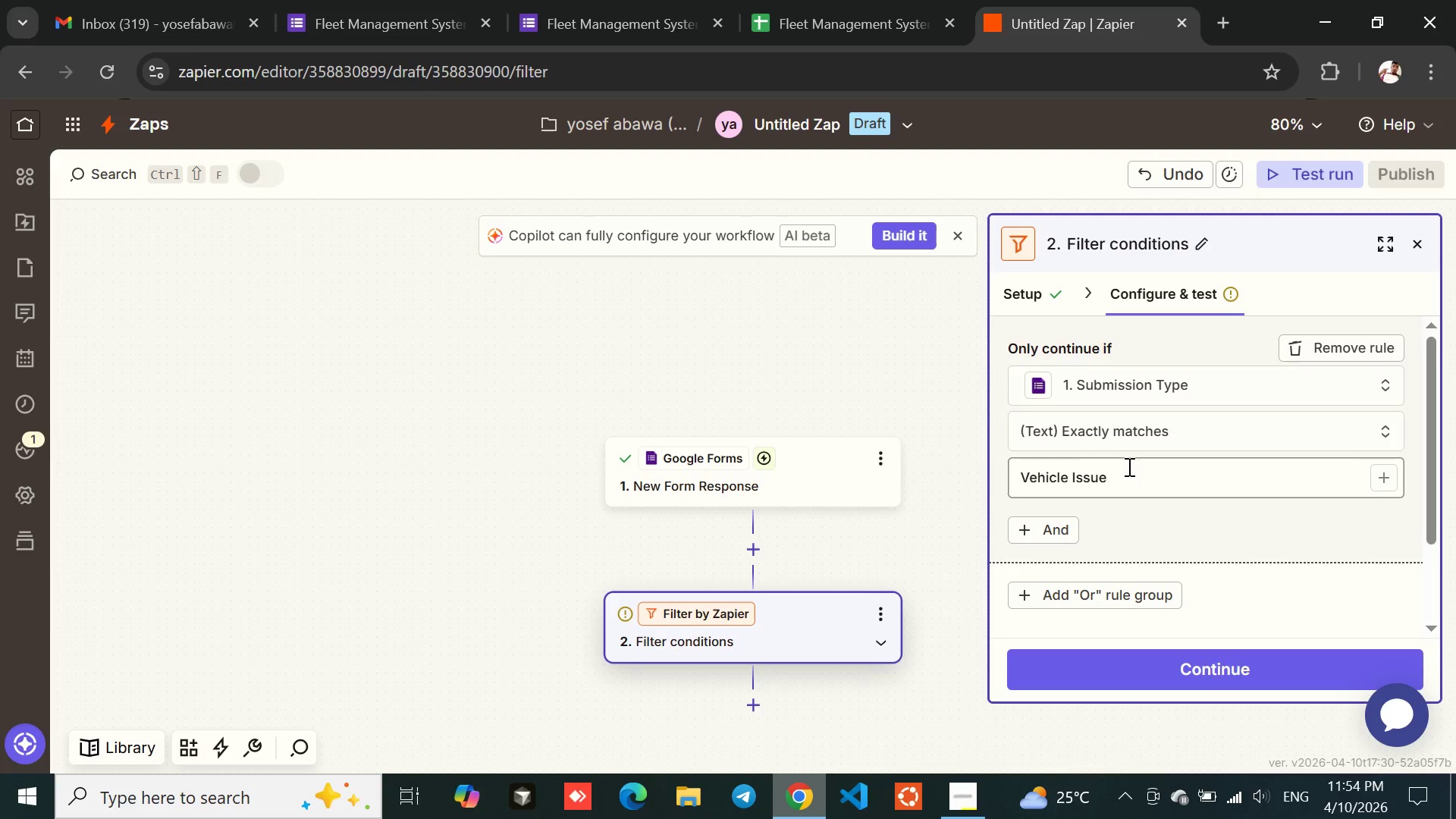 
left_click([1206, 676])
 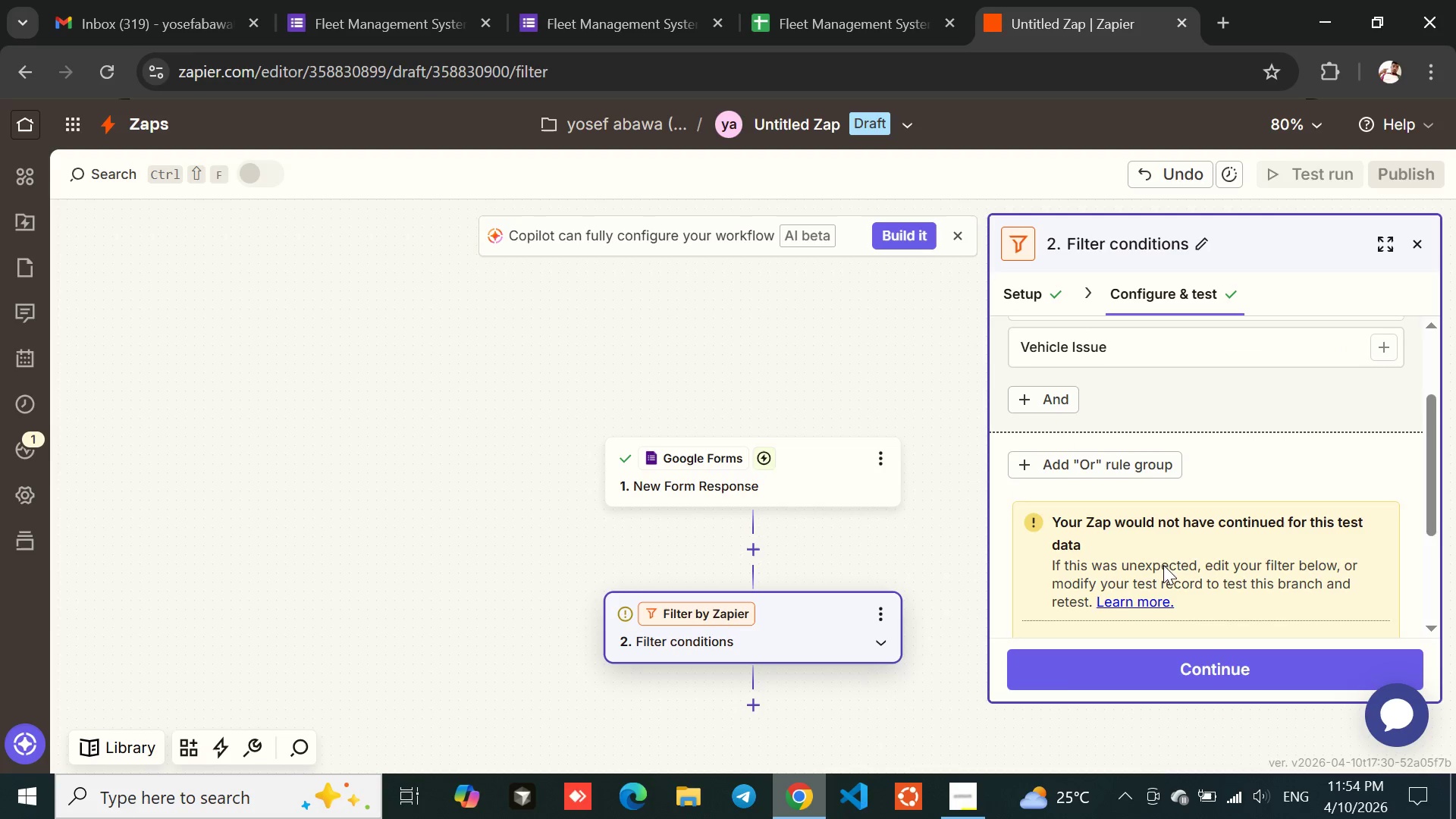 
wait(9.5)
 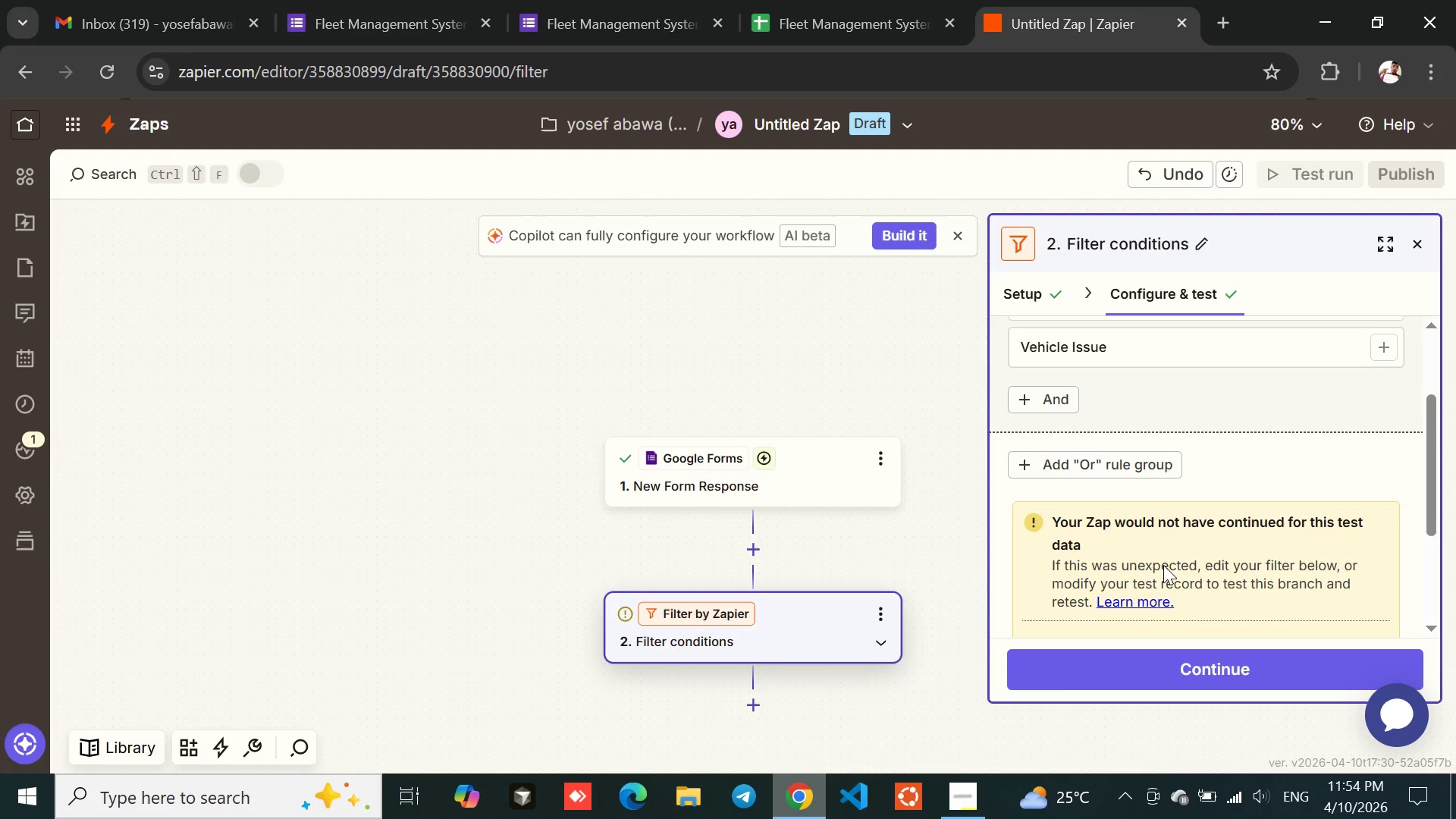 
left_click([760, 647])
 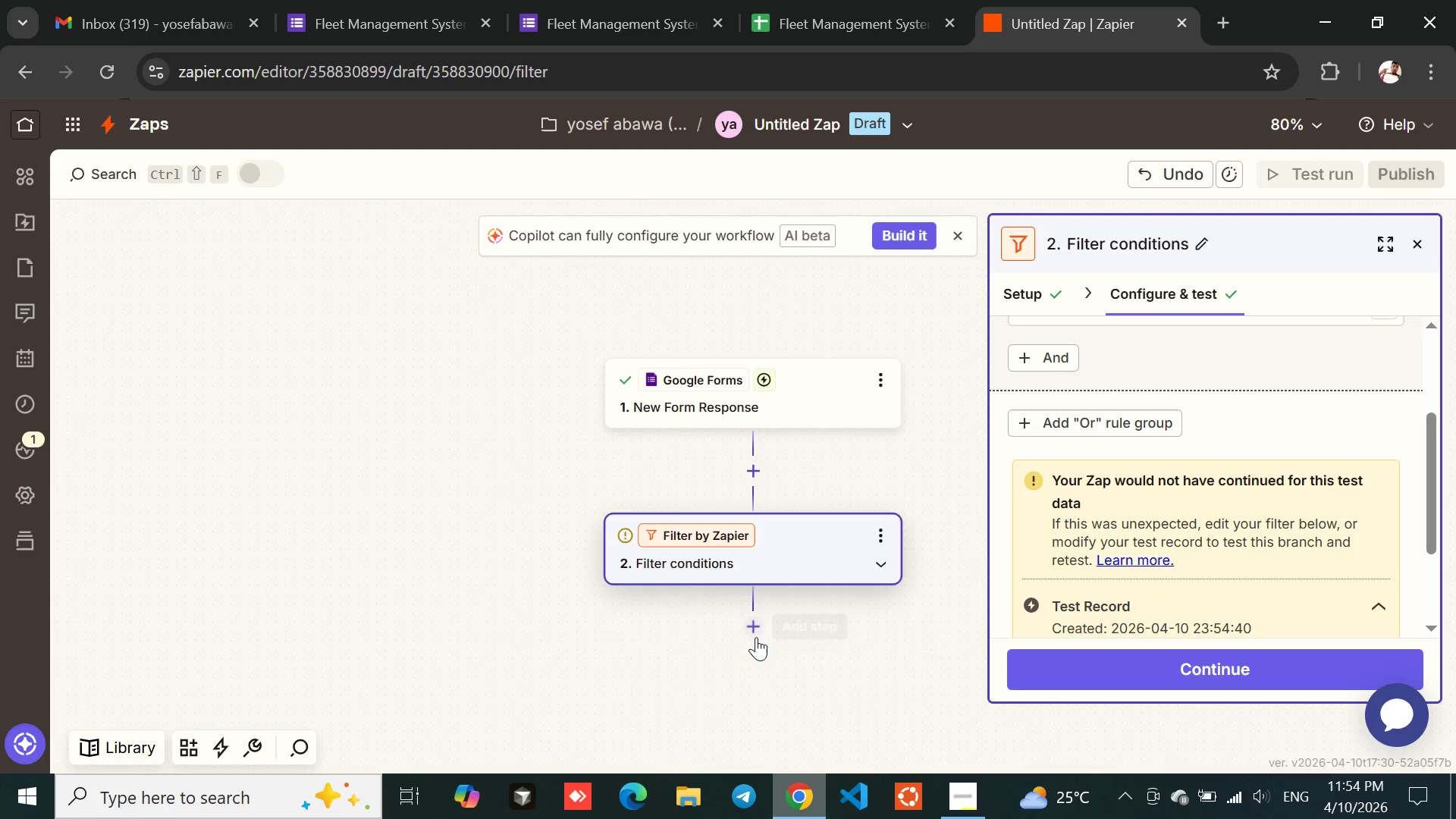 
left_click([756, 632])
 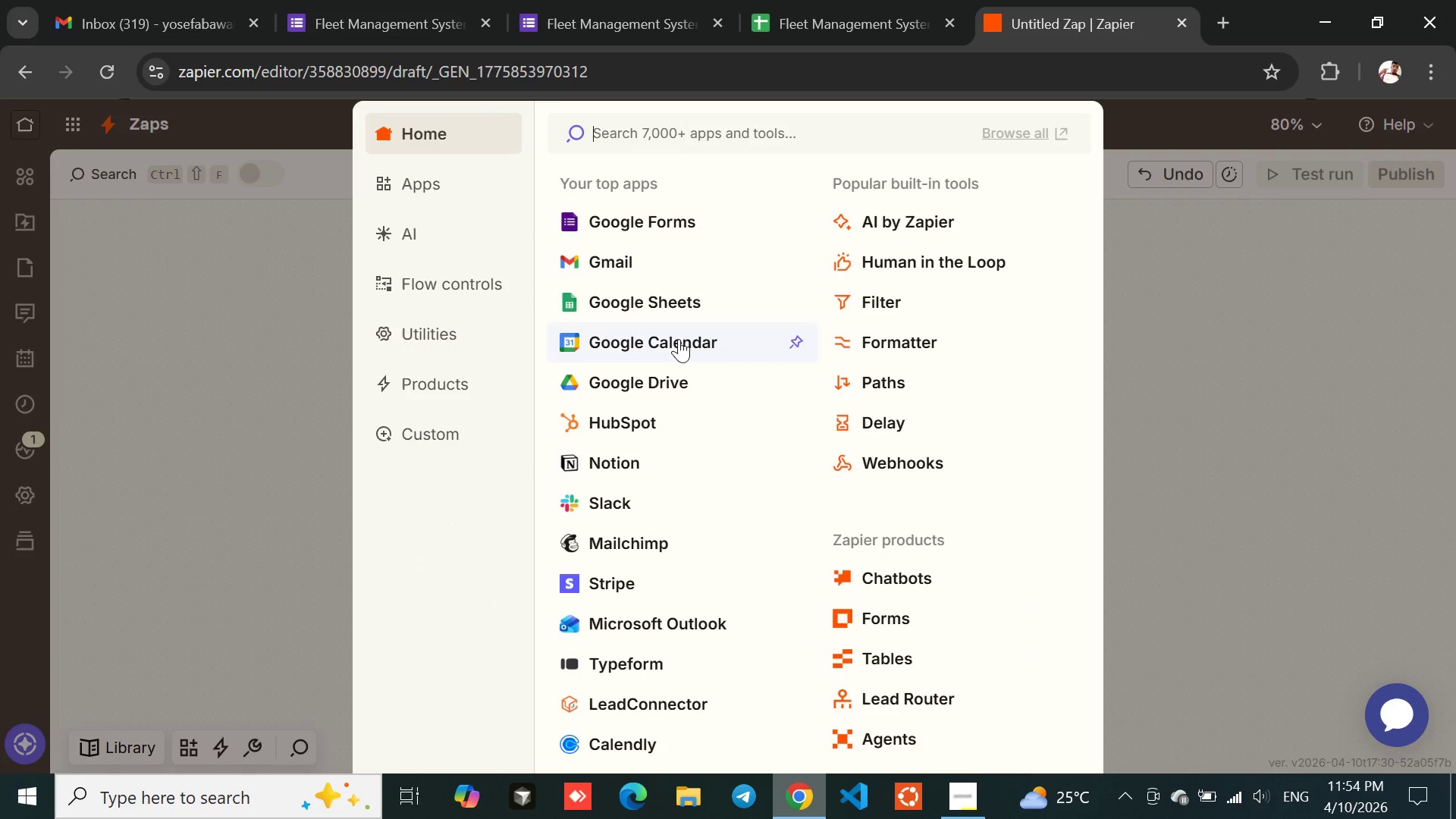 
left_click([604, 253])
 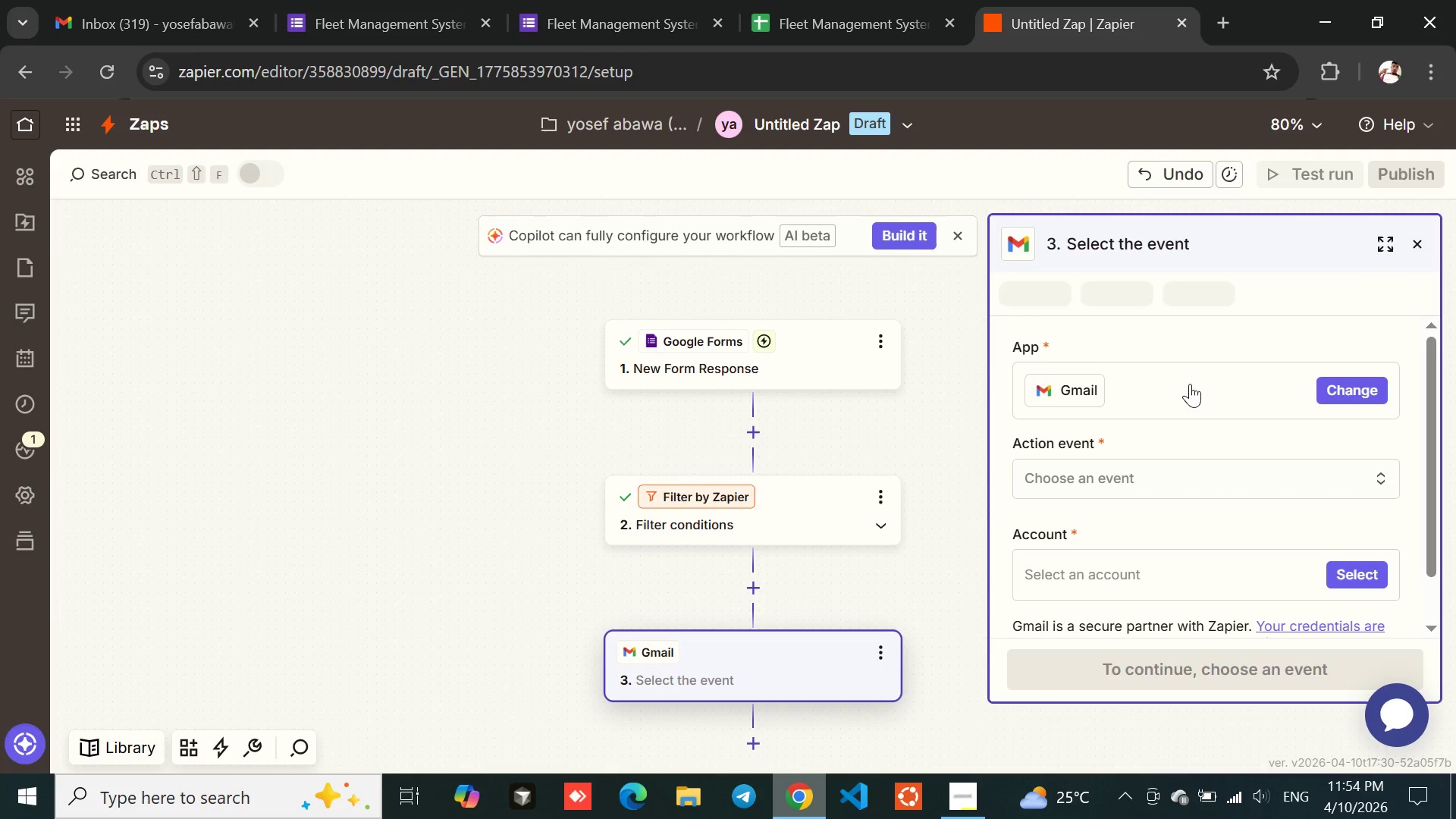 
left_click([1112, 479])
 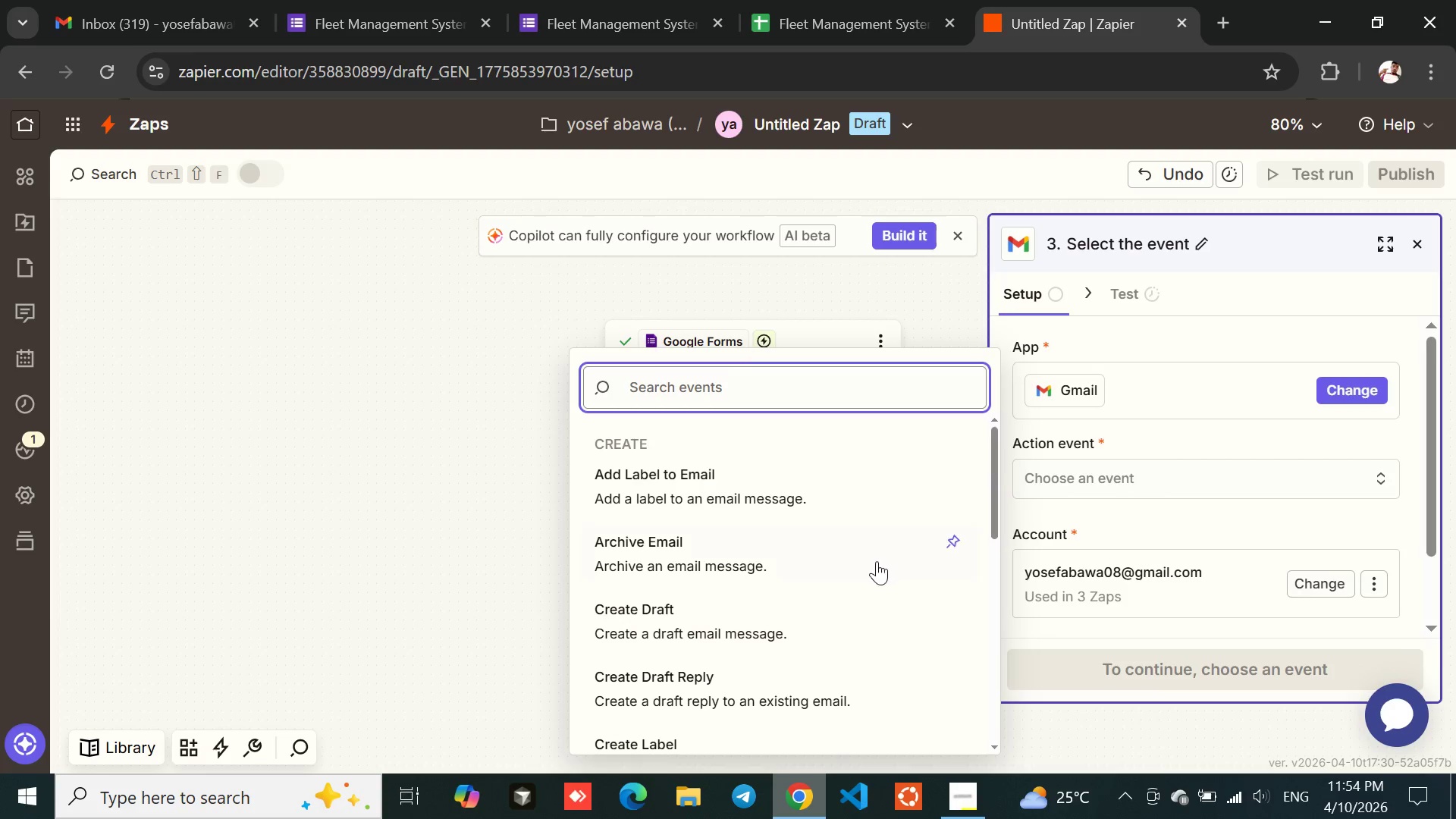 
mouse_move([765, 550])
 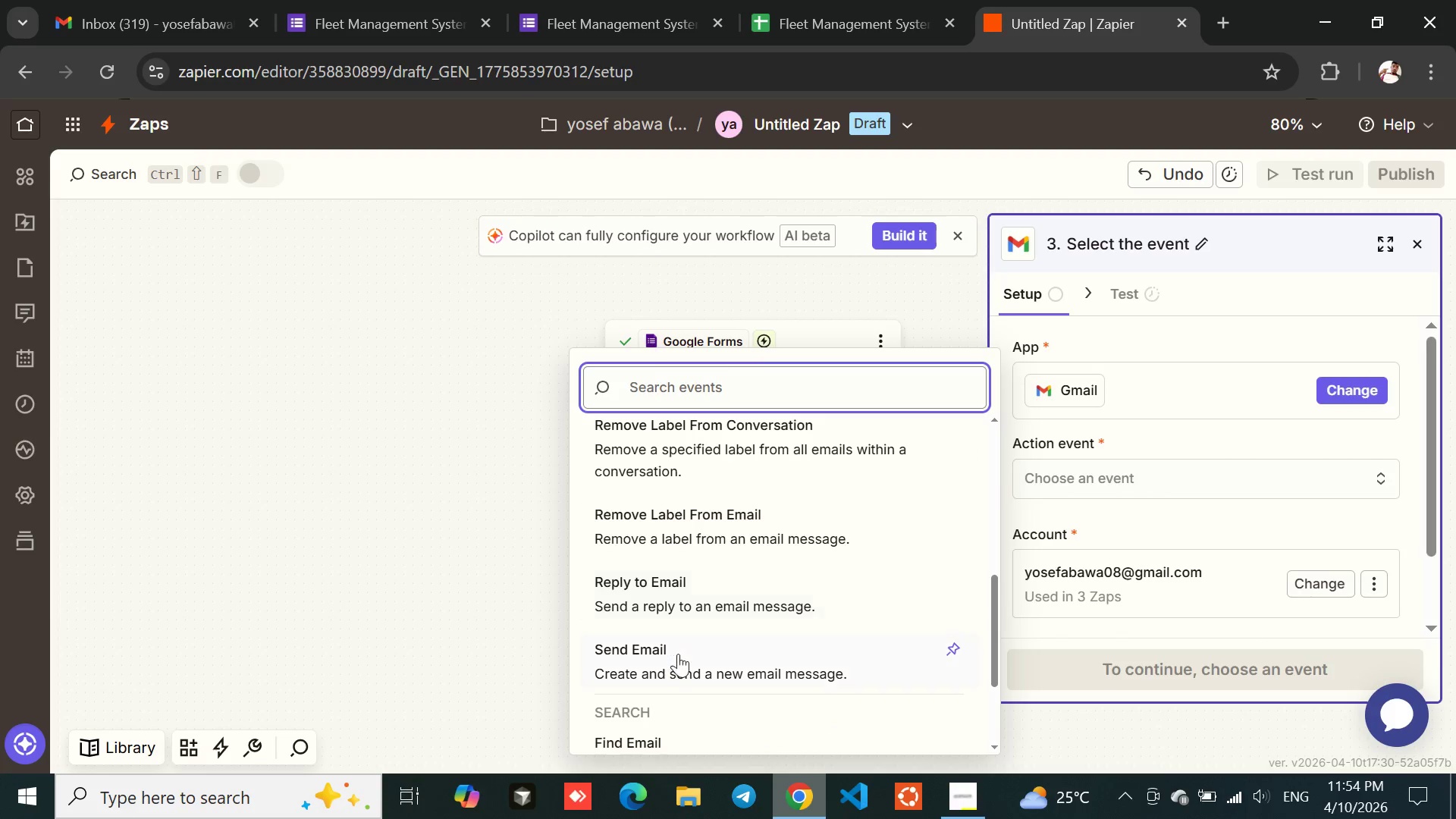 
left_click([678, 654])
 